 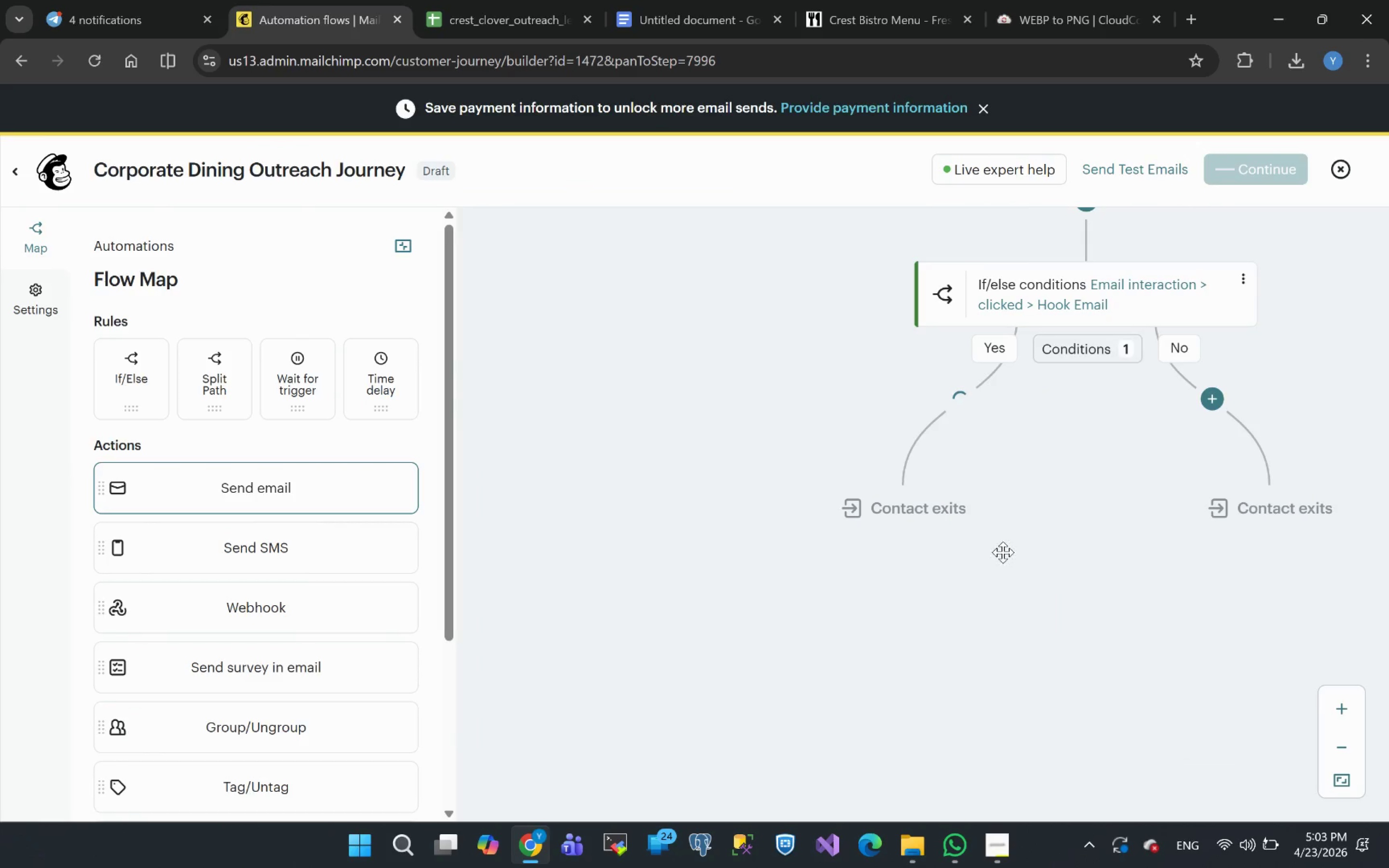 
left_click([547, 235])
 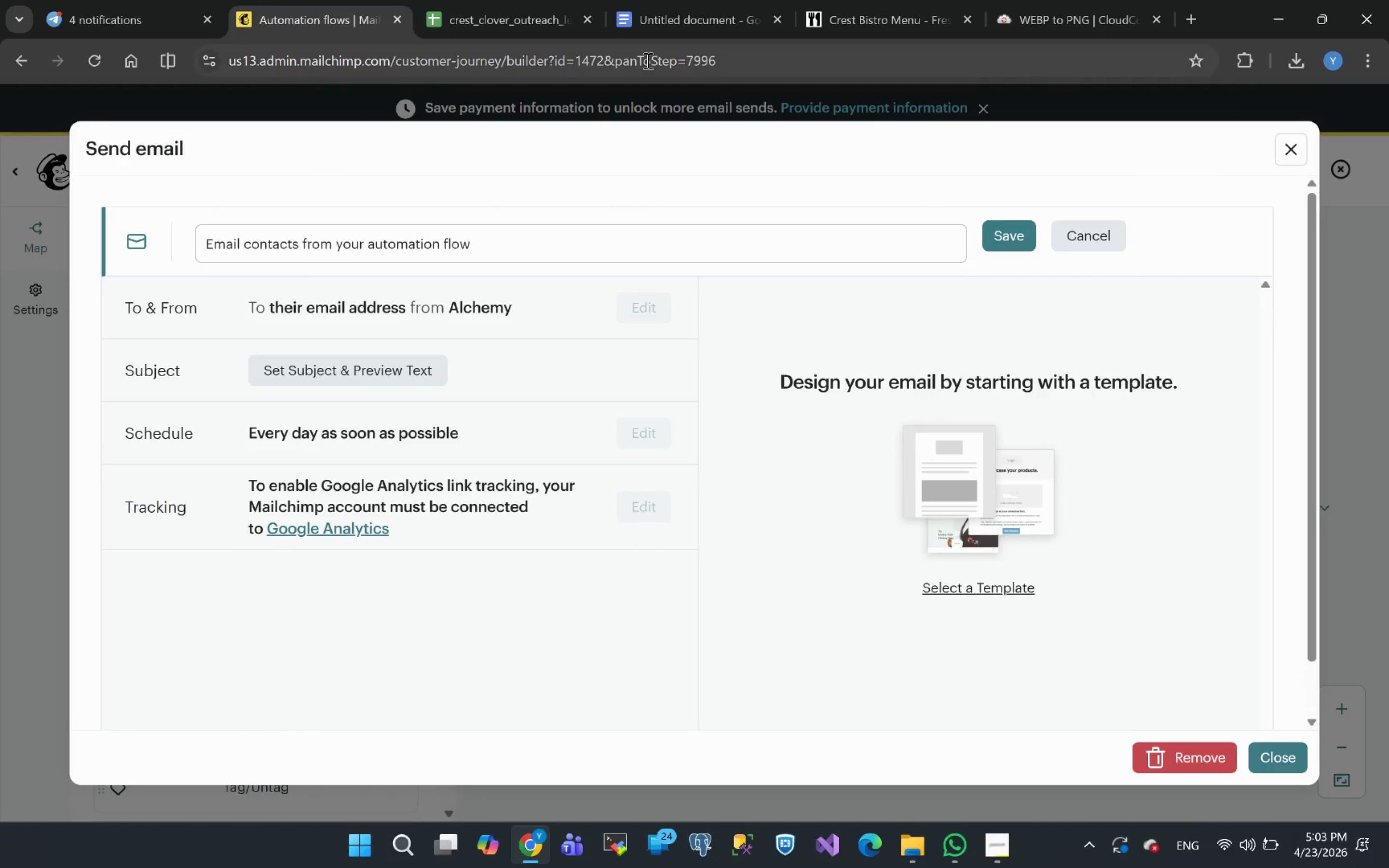 
left_click([666, 14])
 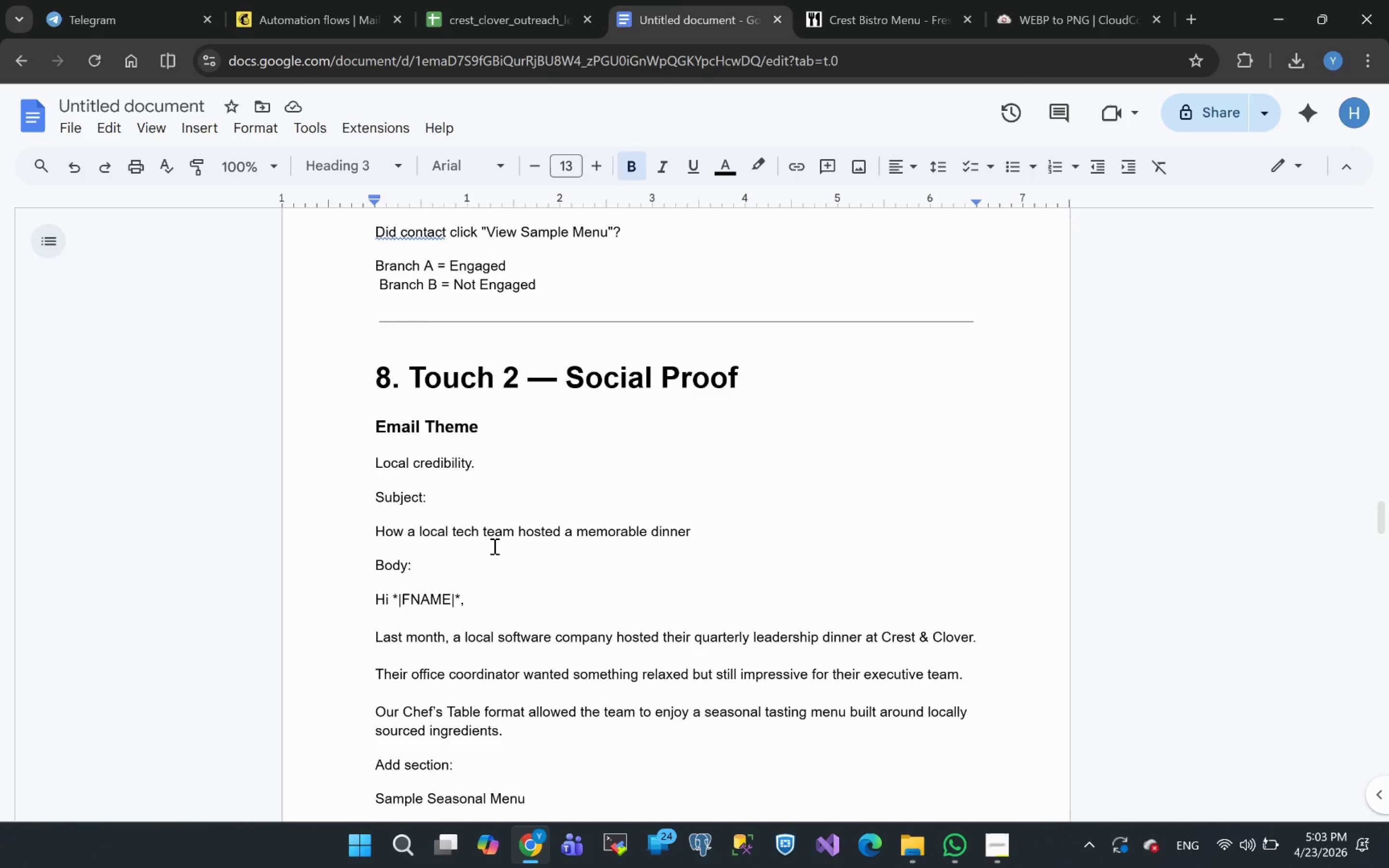 
wait(11.3)
 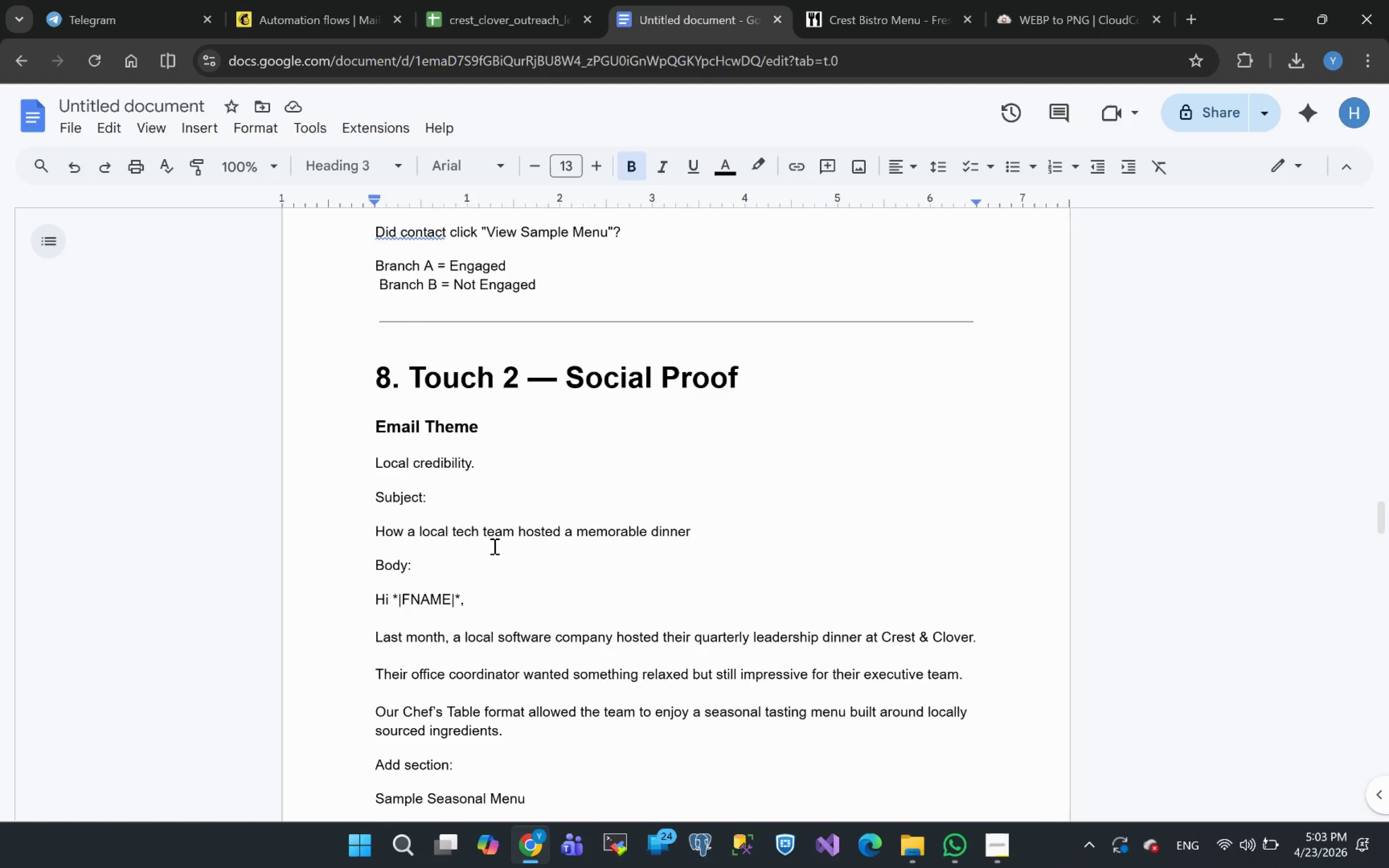 
left_click_drag(start_coordinate=[571, 239], to_coordinate=[735, 260])
 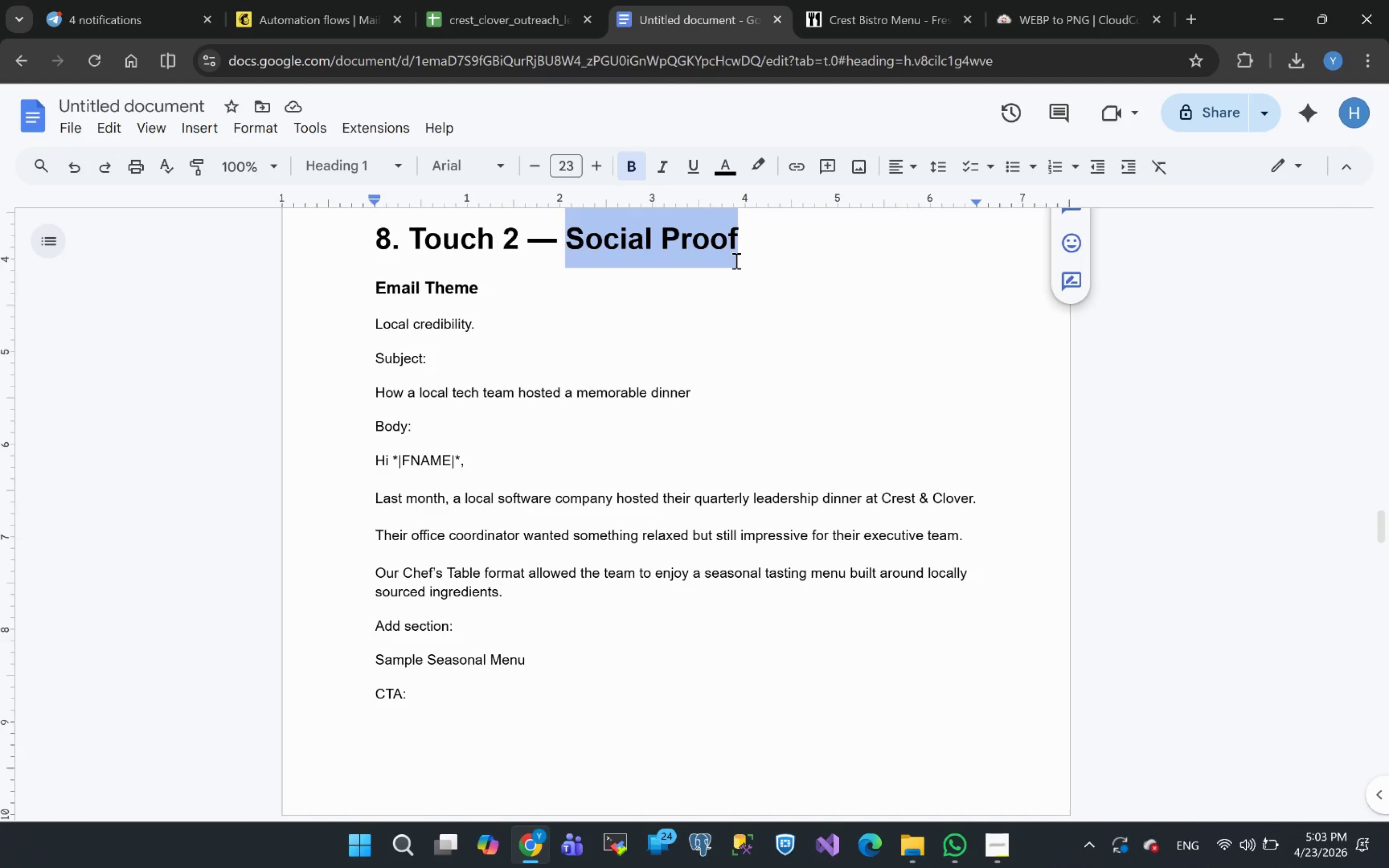 
key(Control+C)
 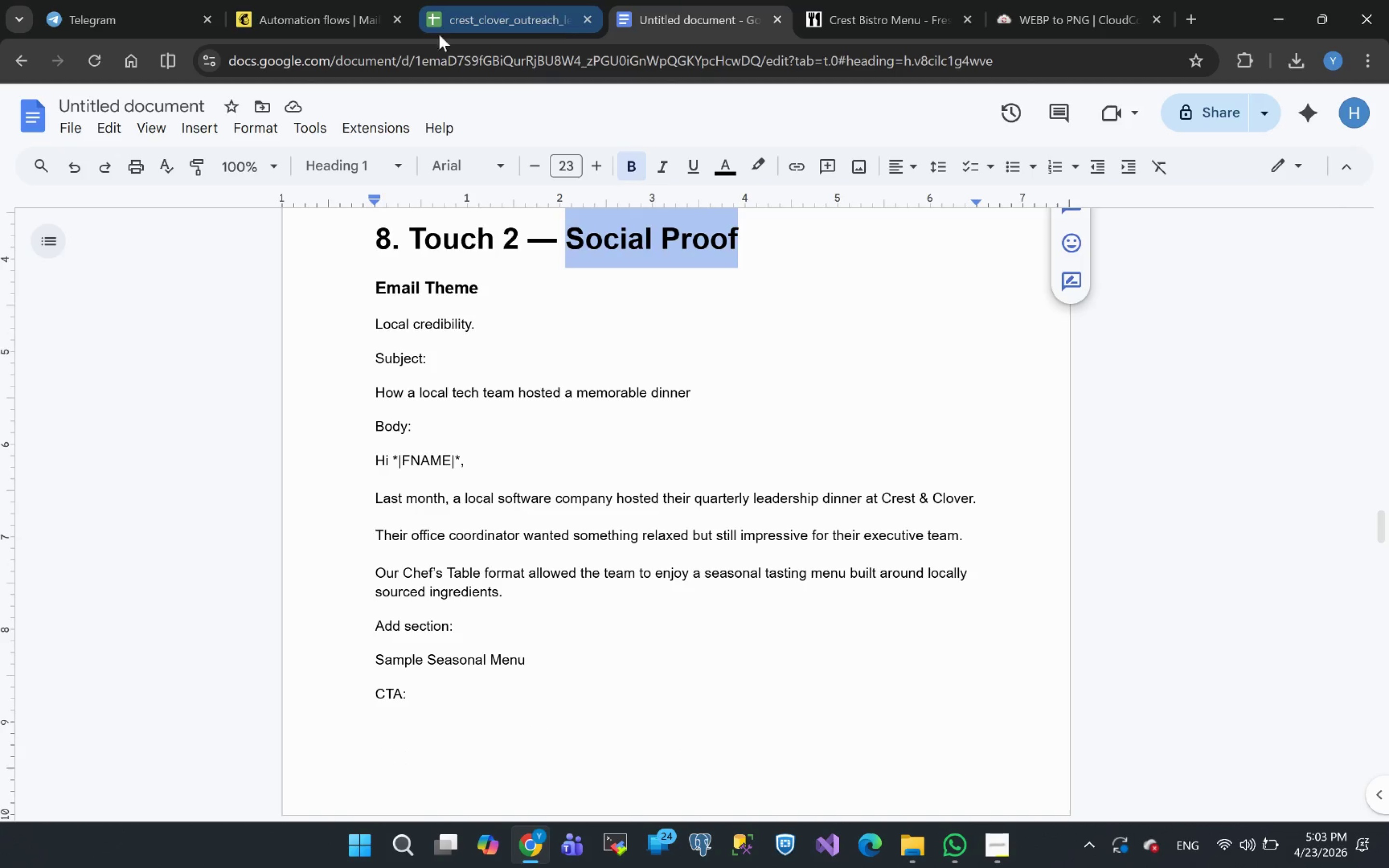 
left_click([271, 6])
 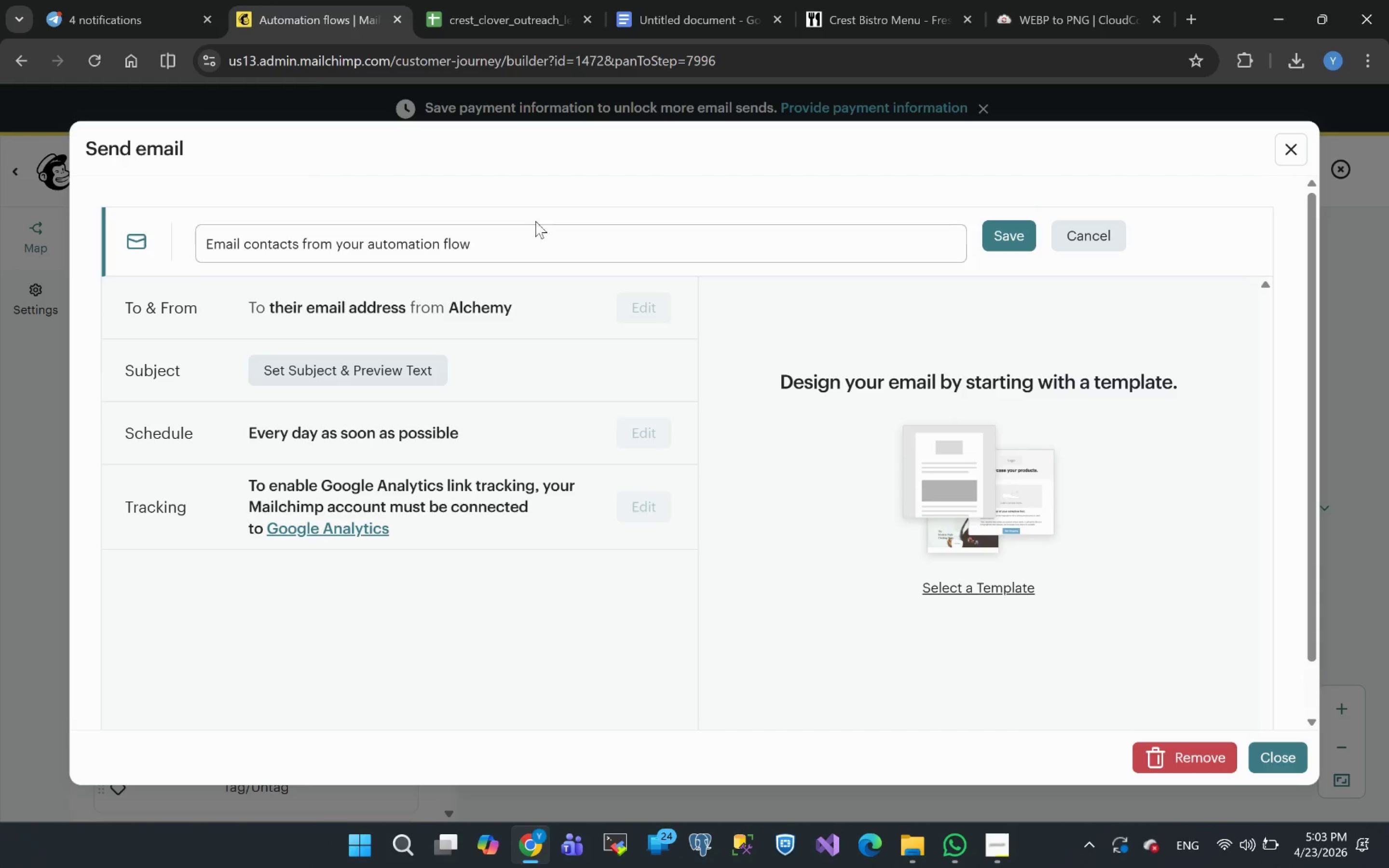 
left_click([499, 247])
 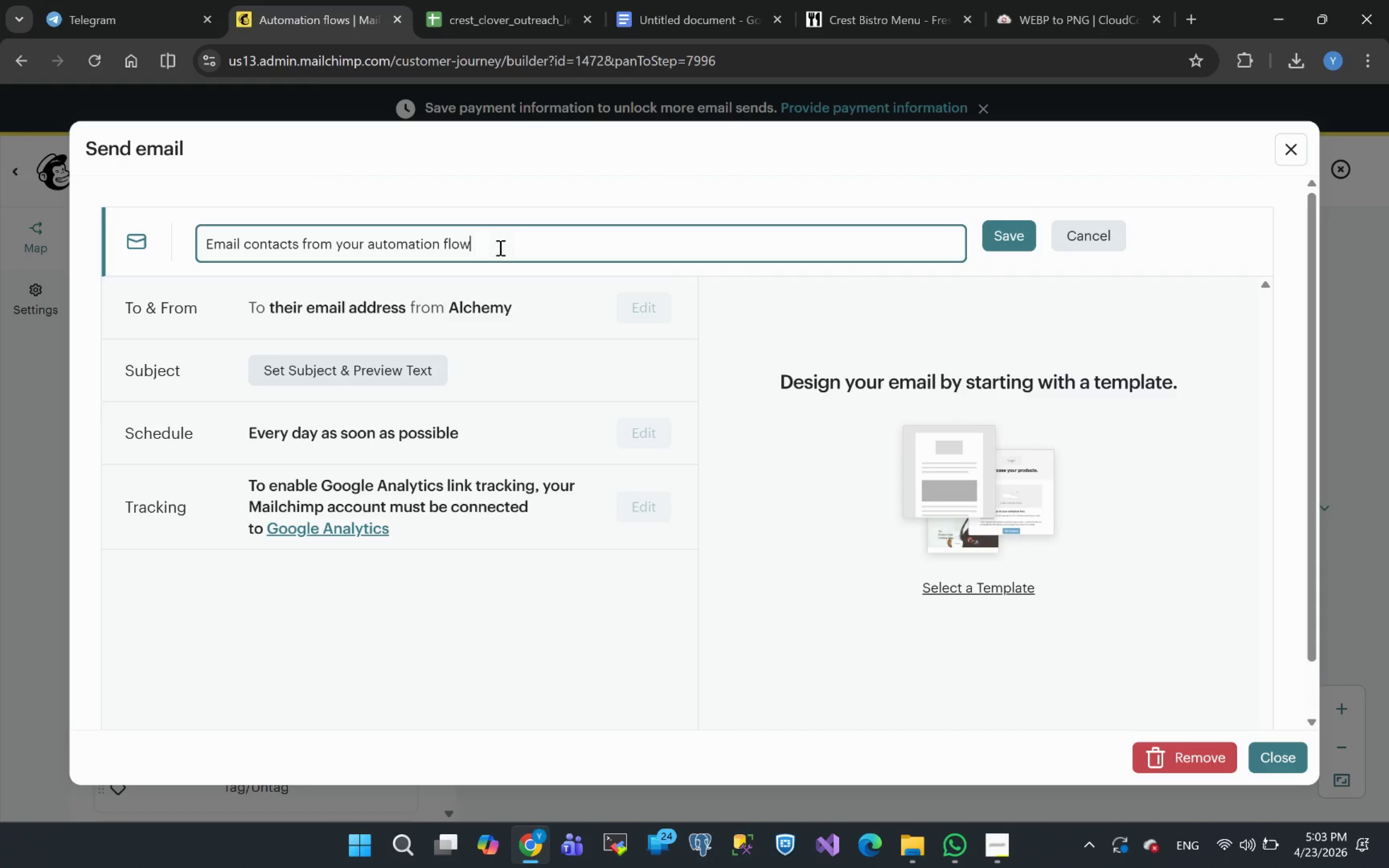 
left_click_drag(start_coordinate=[499, 247], to_coordinate=[99, 215])
 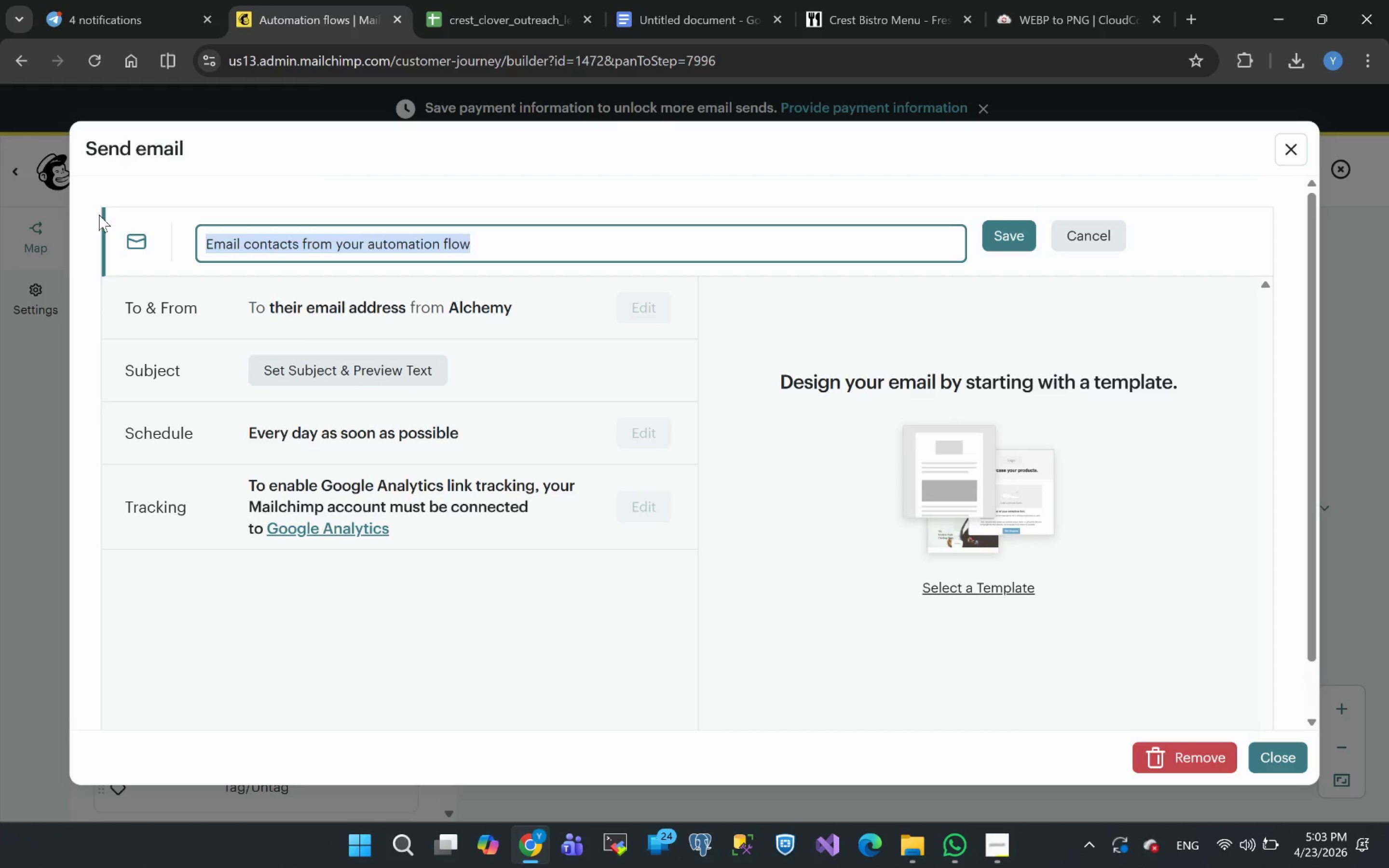 
key(Control+V)
 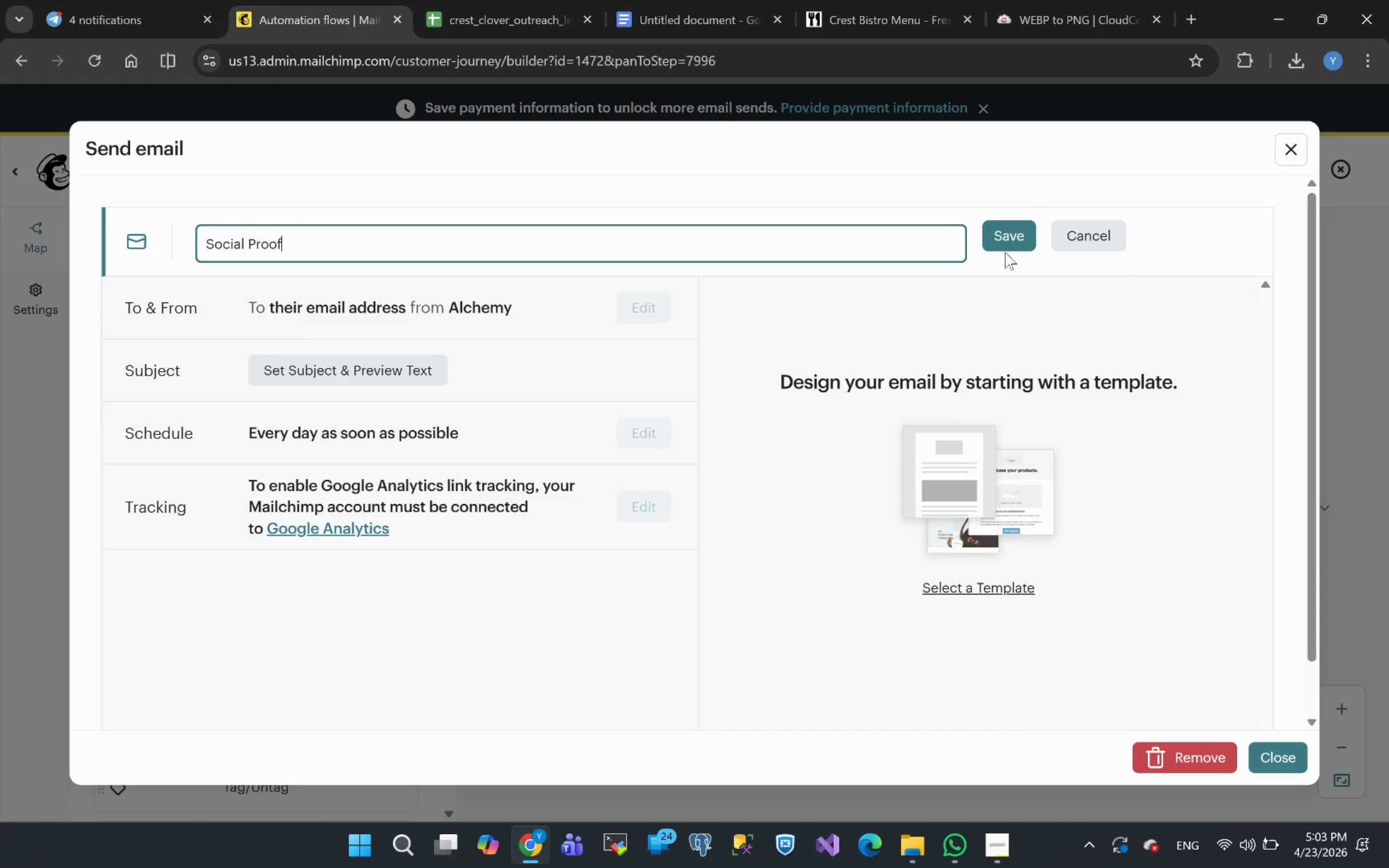 
left_click([1011, 234])
 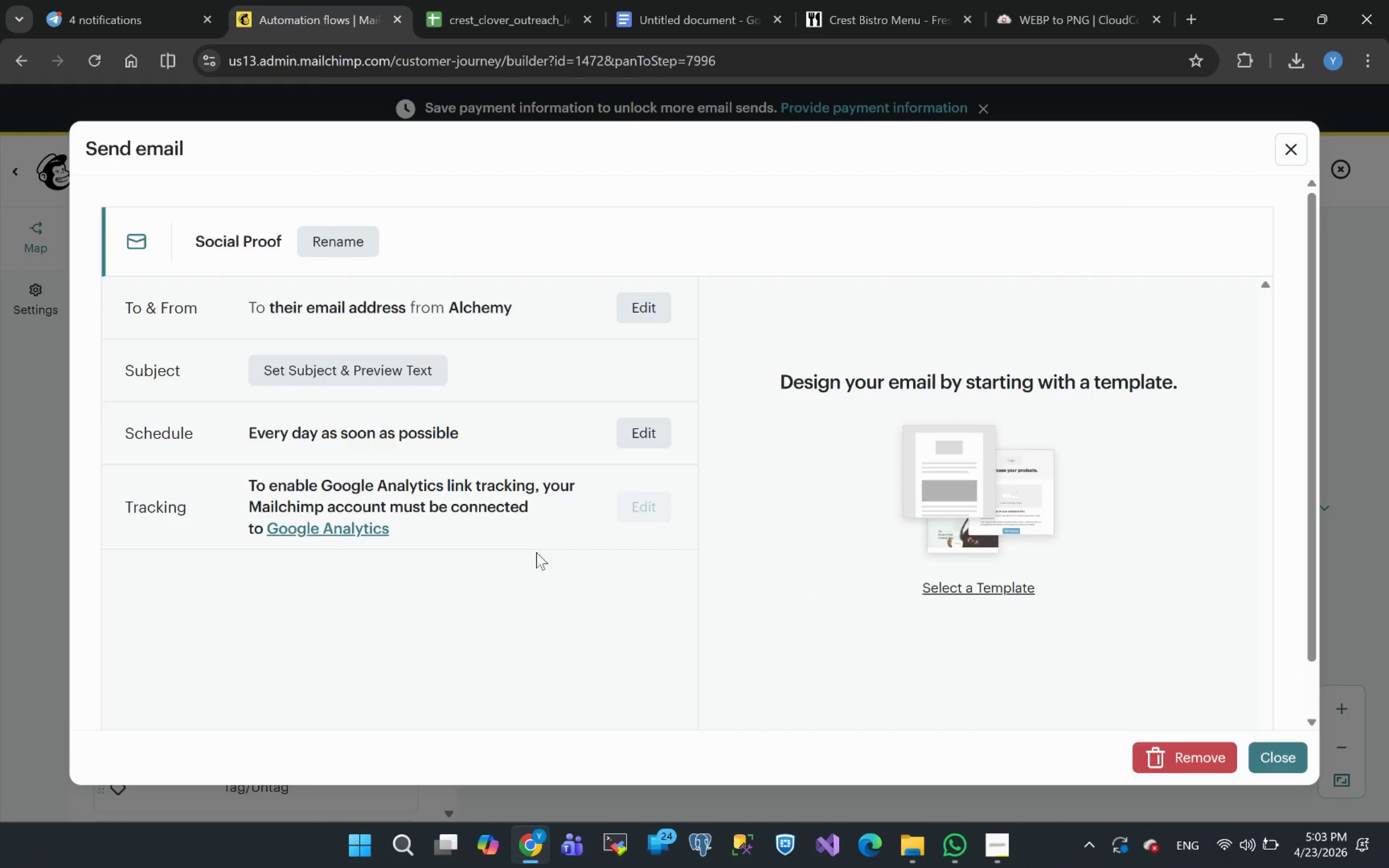 
wait(5.69)
 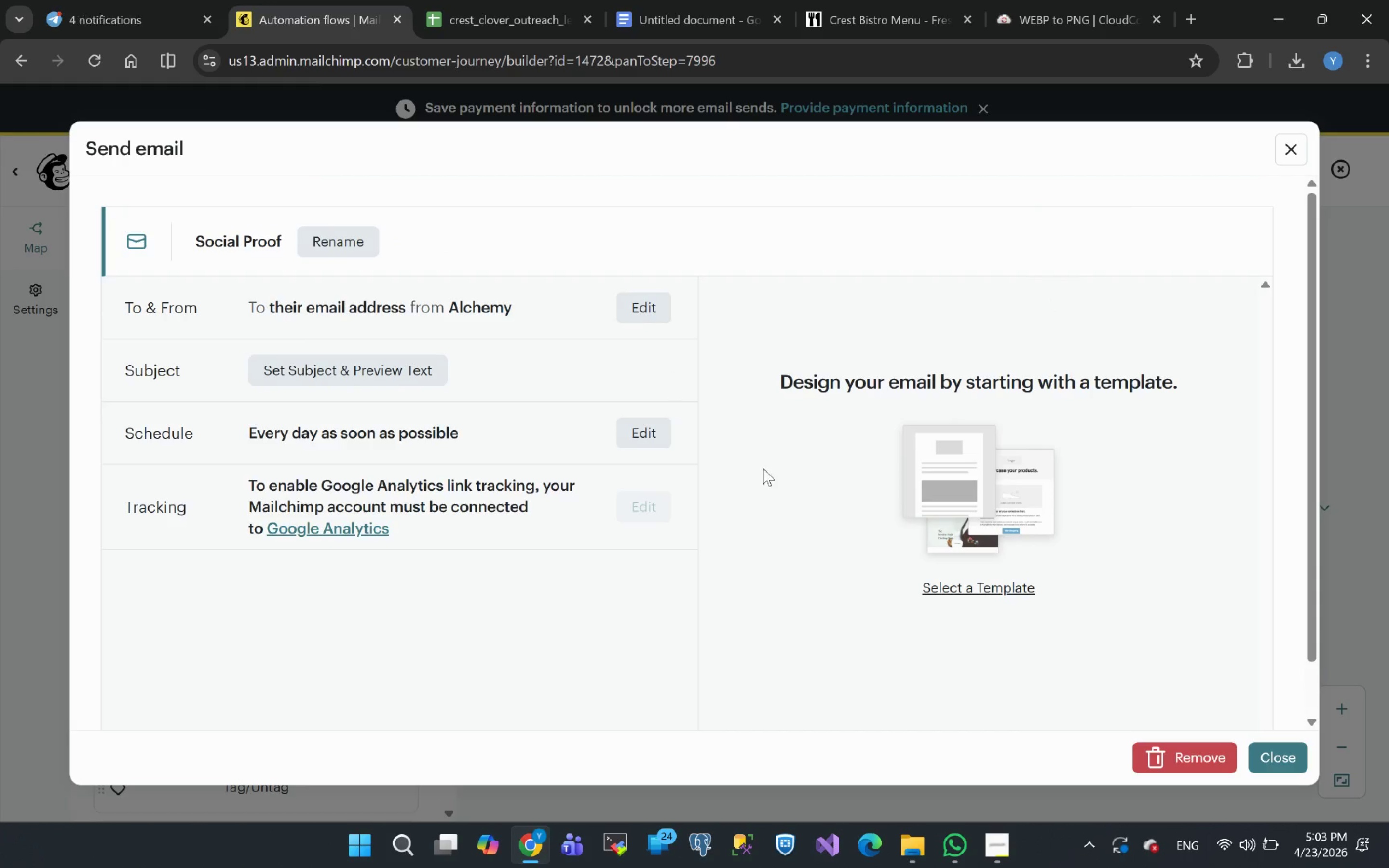 
left_click([342, 371])
 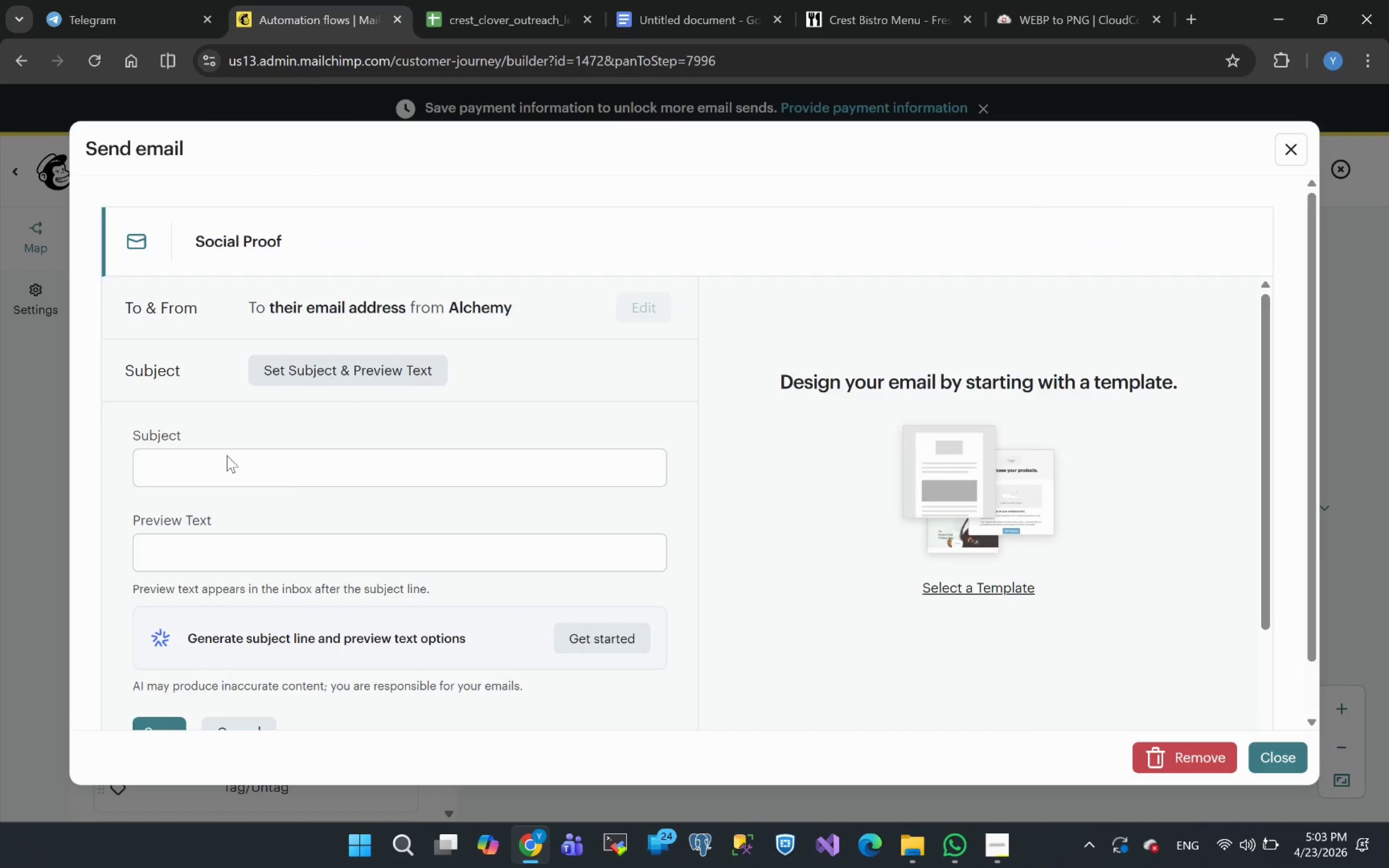 
left_click([213, 462])
 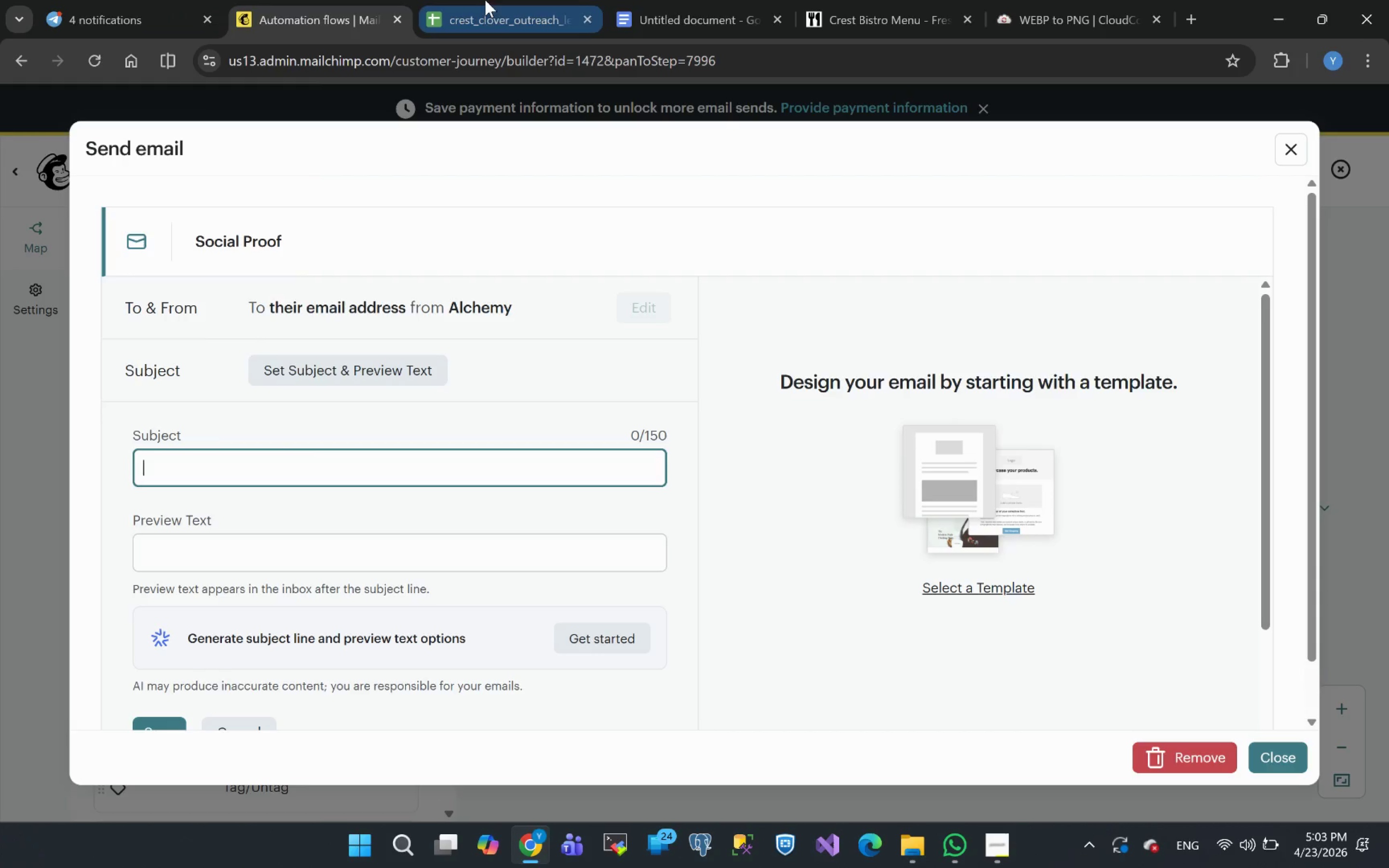 
left_click([668, 12])
 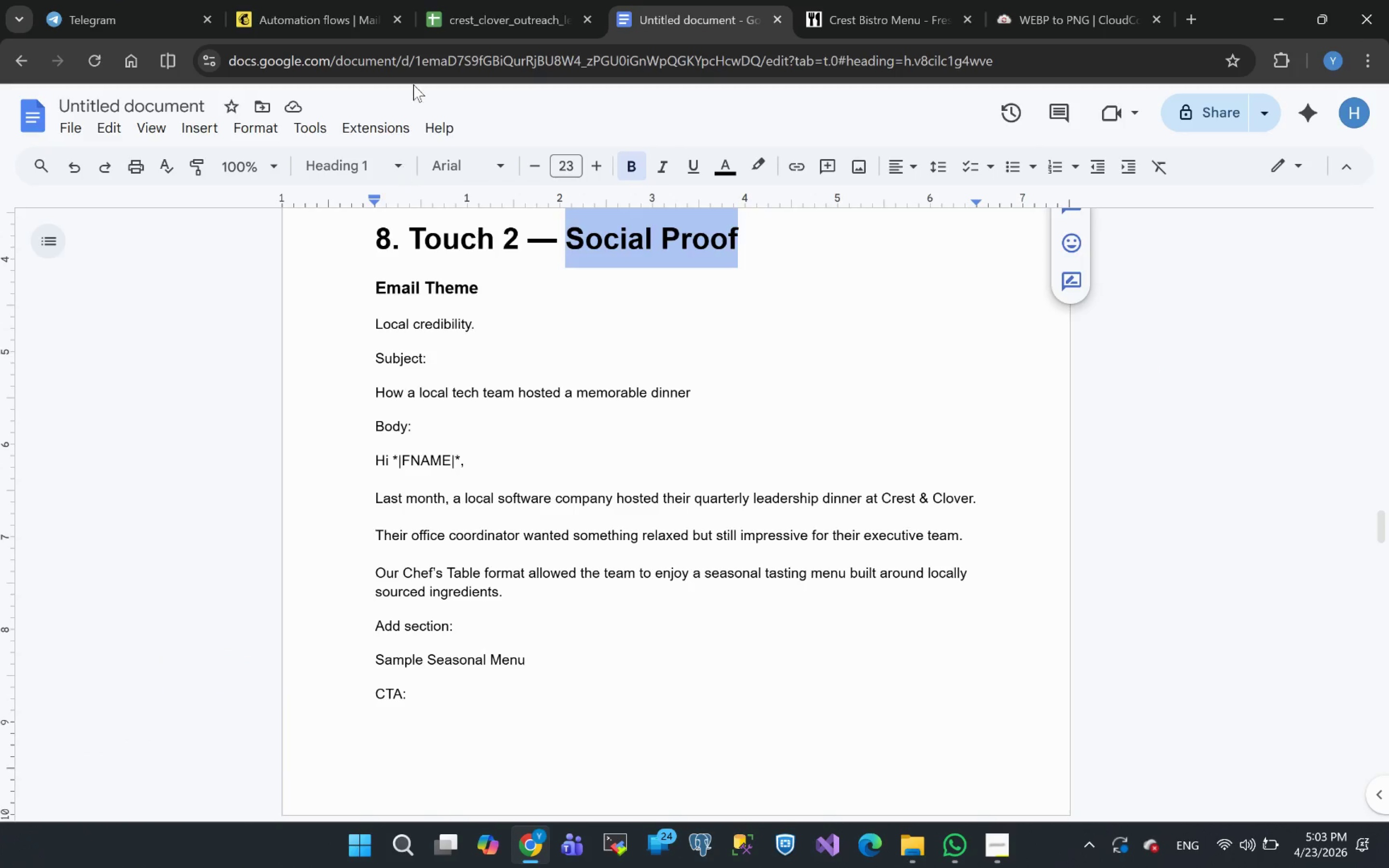 
left_click([290, 14])
 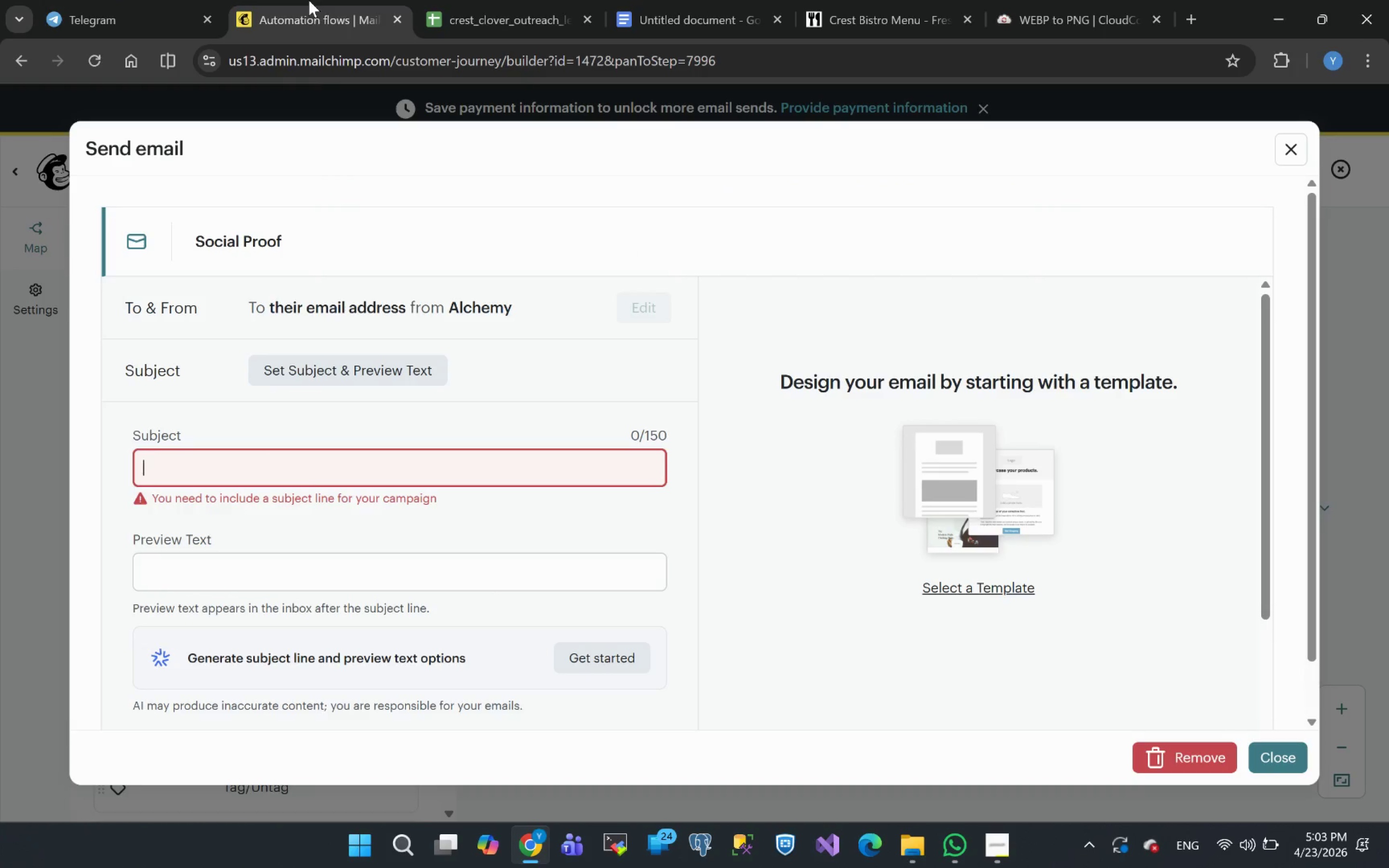 
left_click([681, 21])
 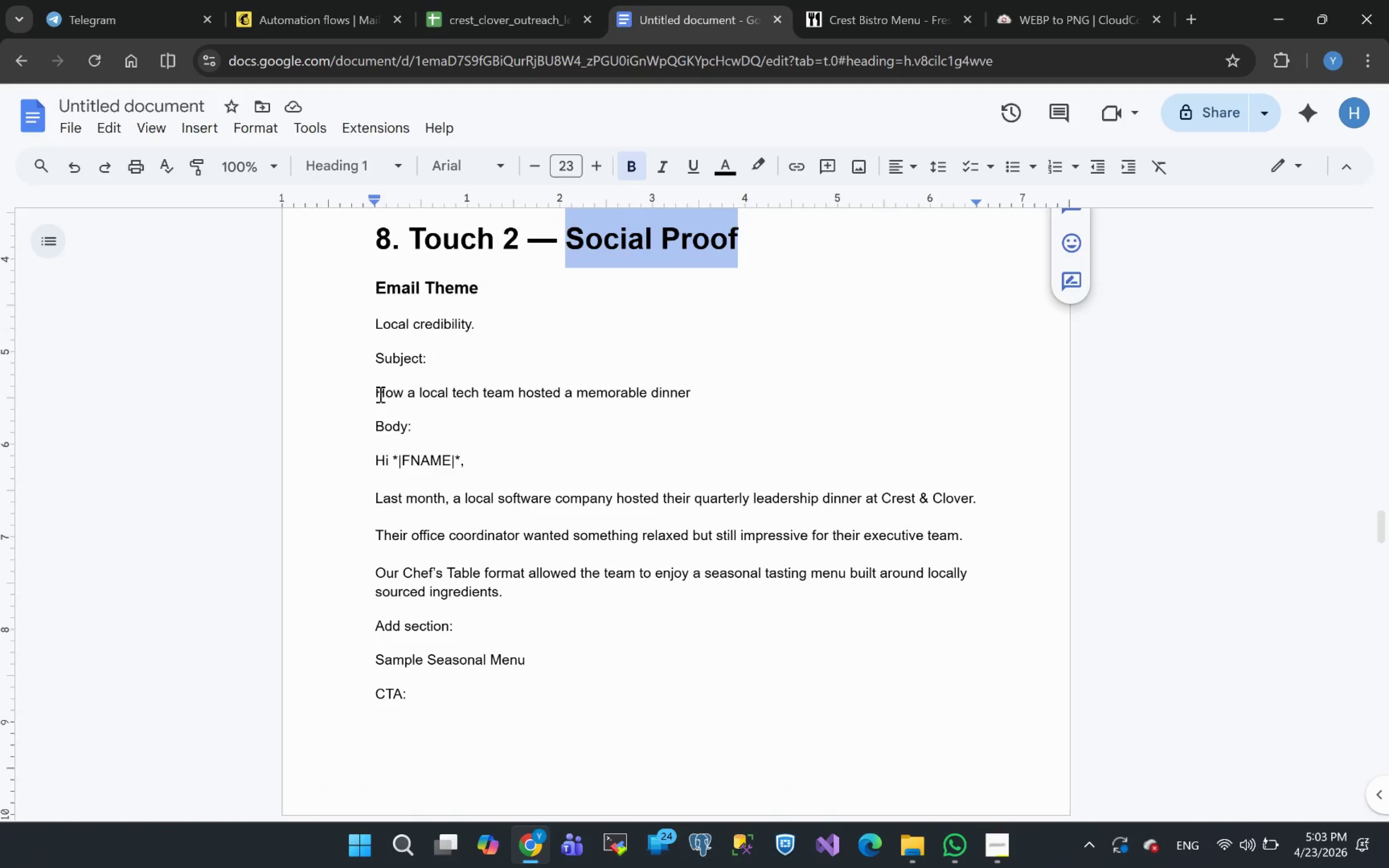 
left_click_drag(start_coordinate=[374, 390], to_coordinate=[689, 387])
 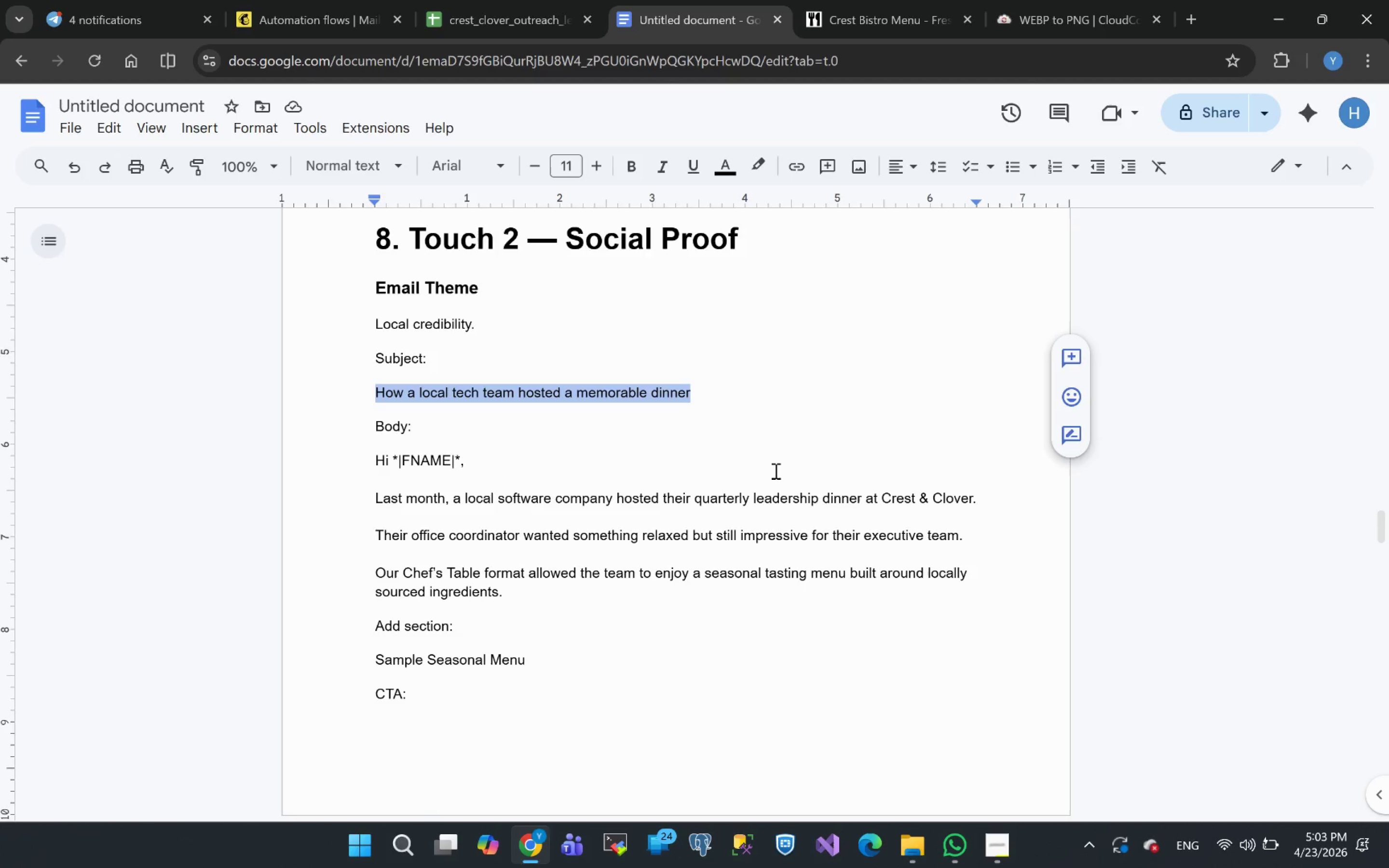 
key(Control+C)
 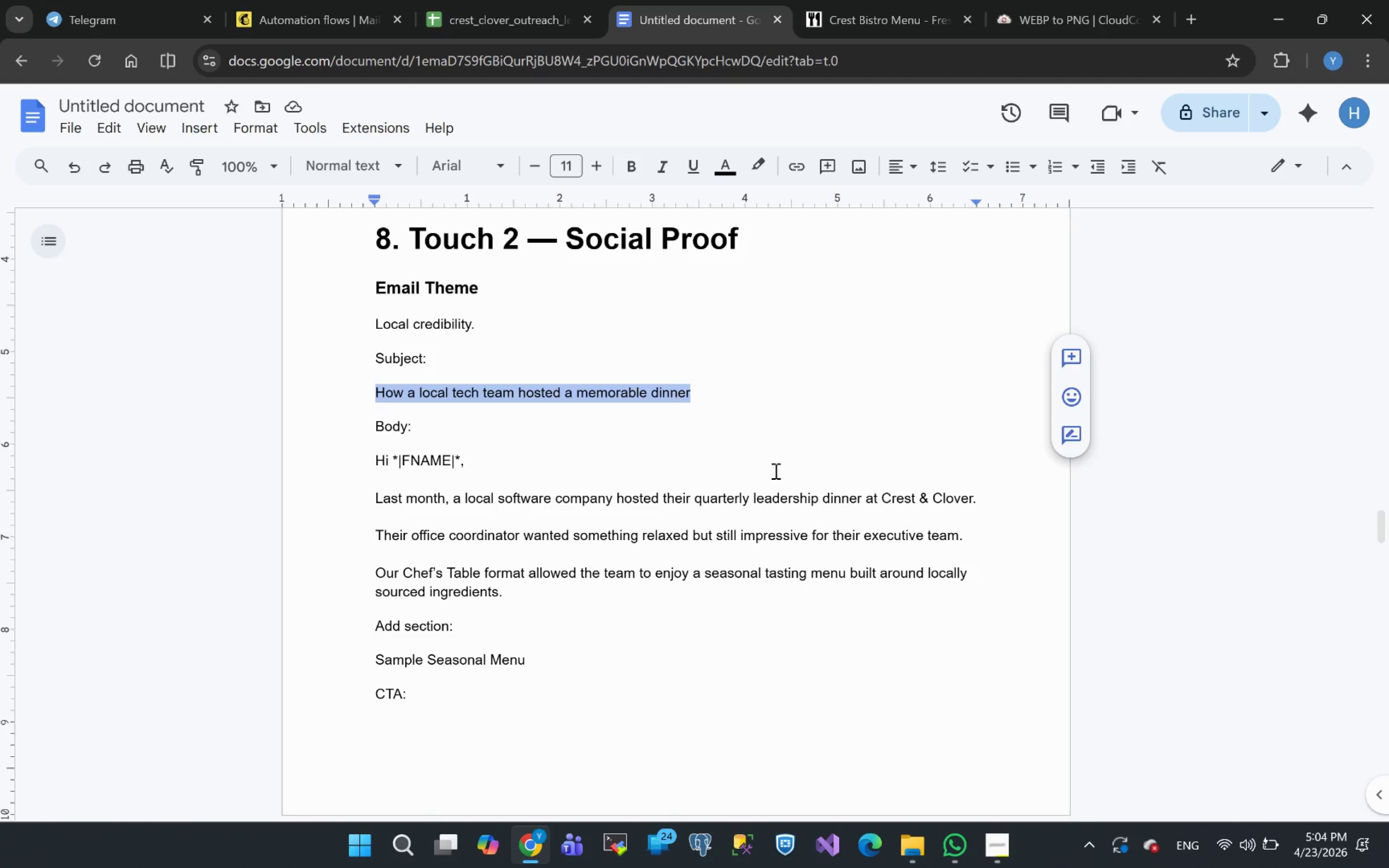 
key(Control+C)
 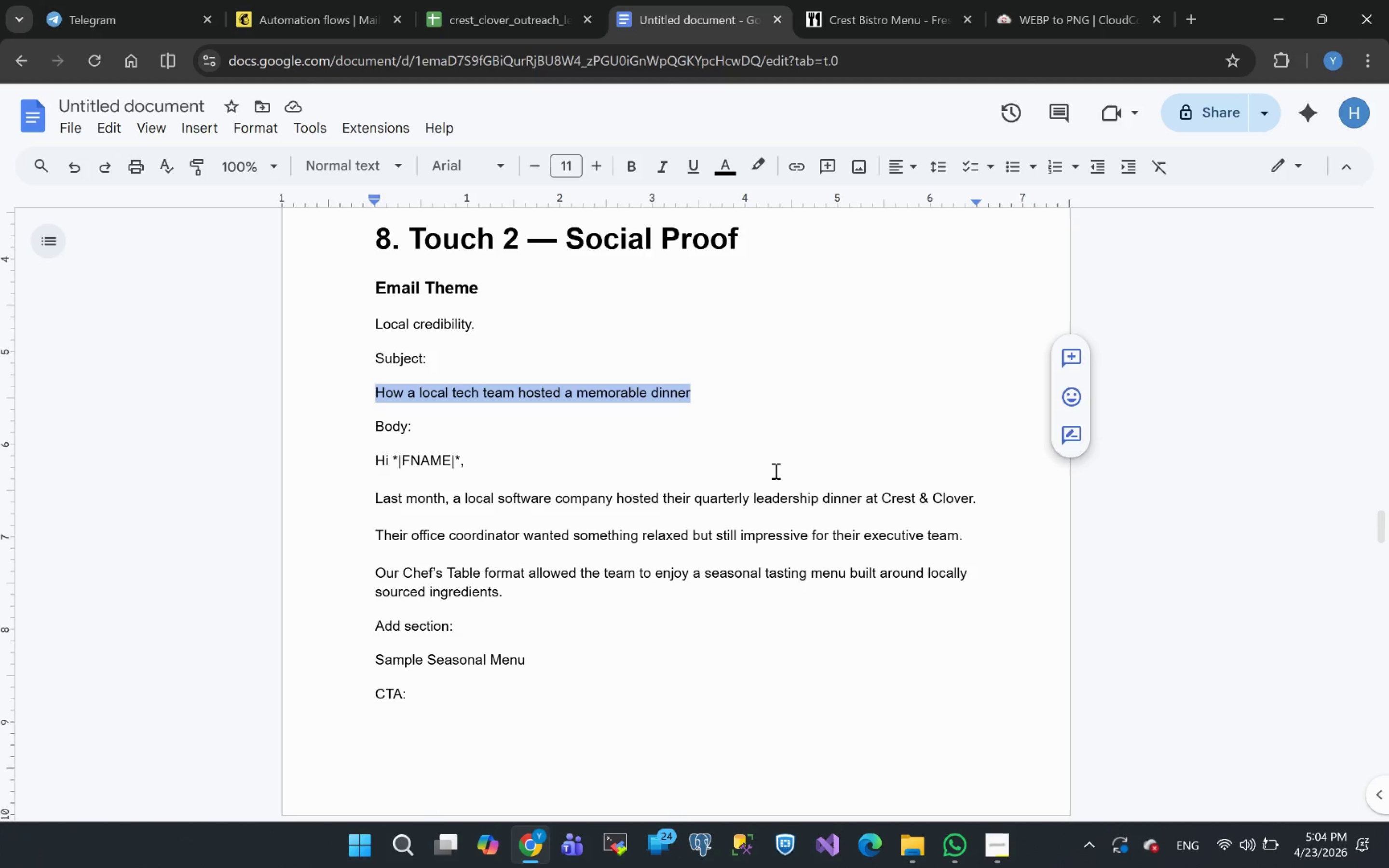 
key(Control+C)
 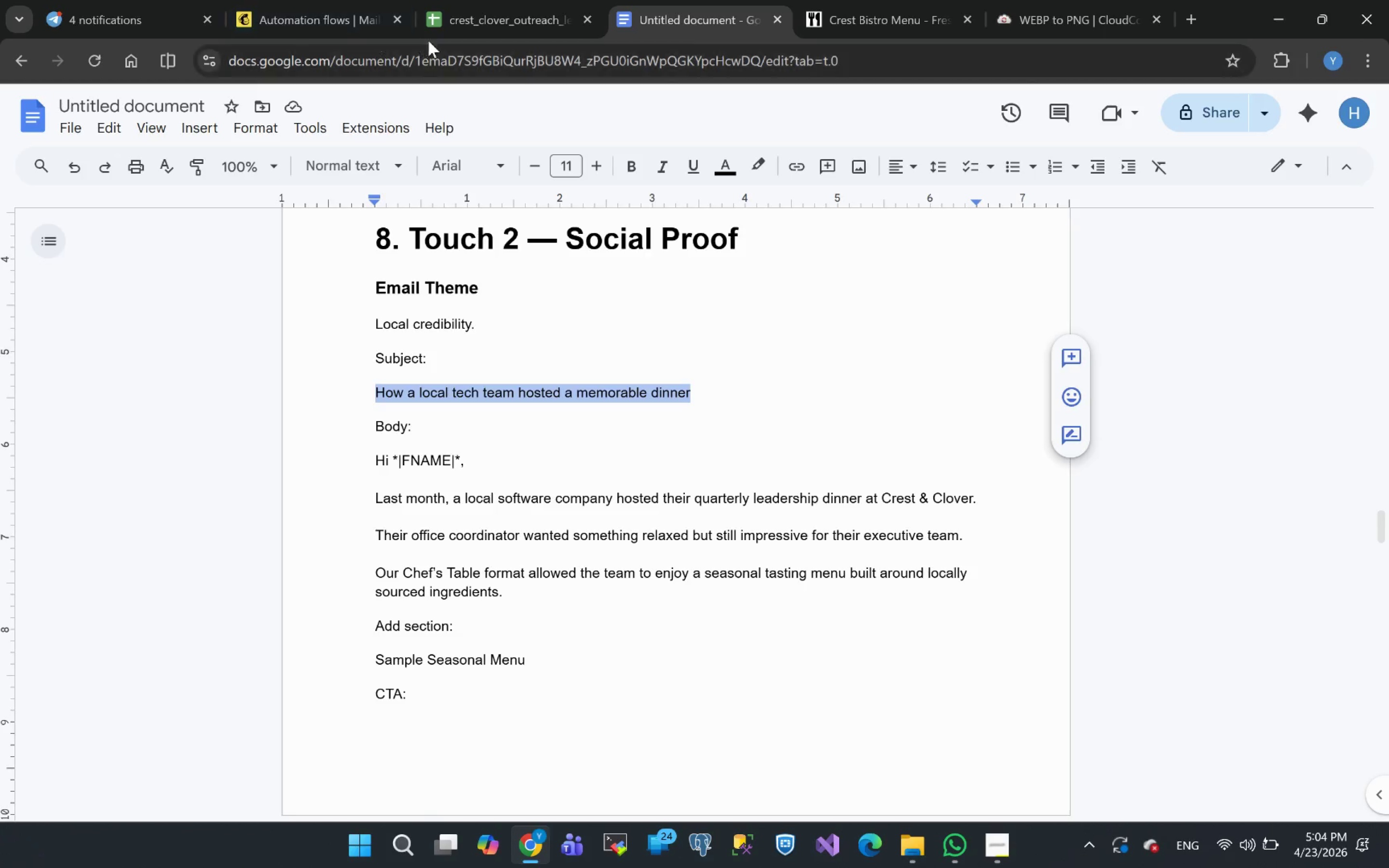 
left_click([302, 2])
 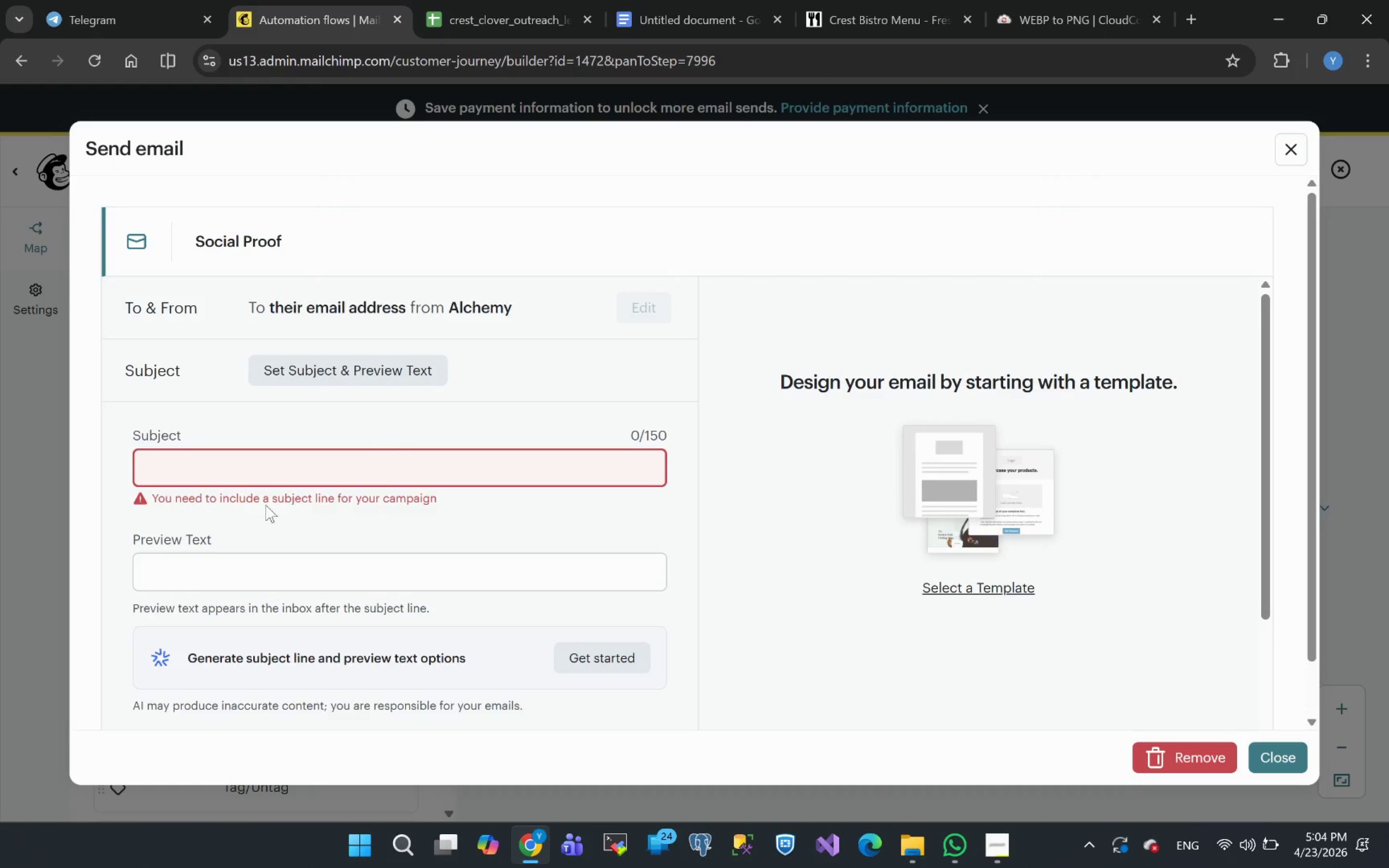 
hold_key(key=ControlLeft, duration=0.34)
 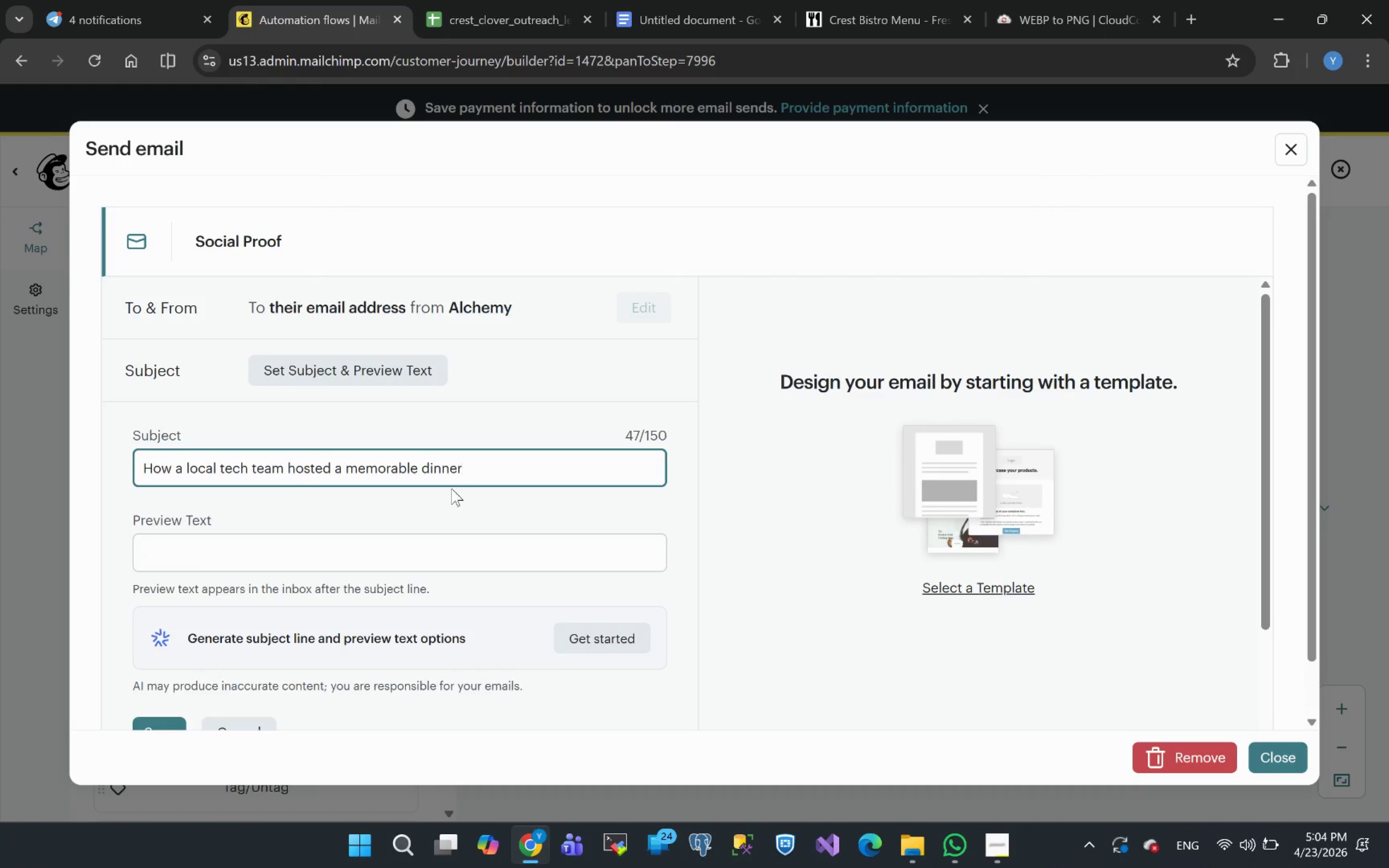 
key(V)
 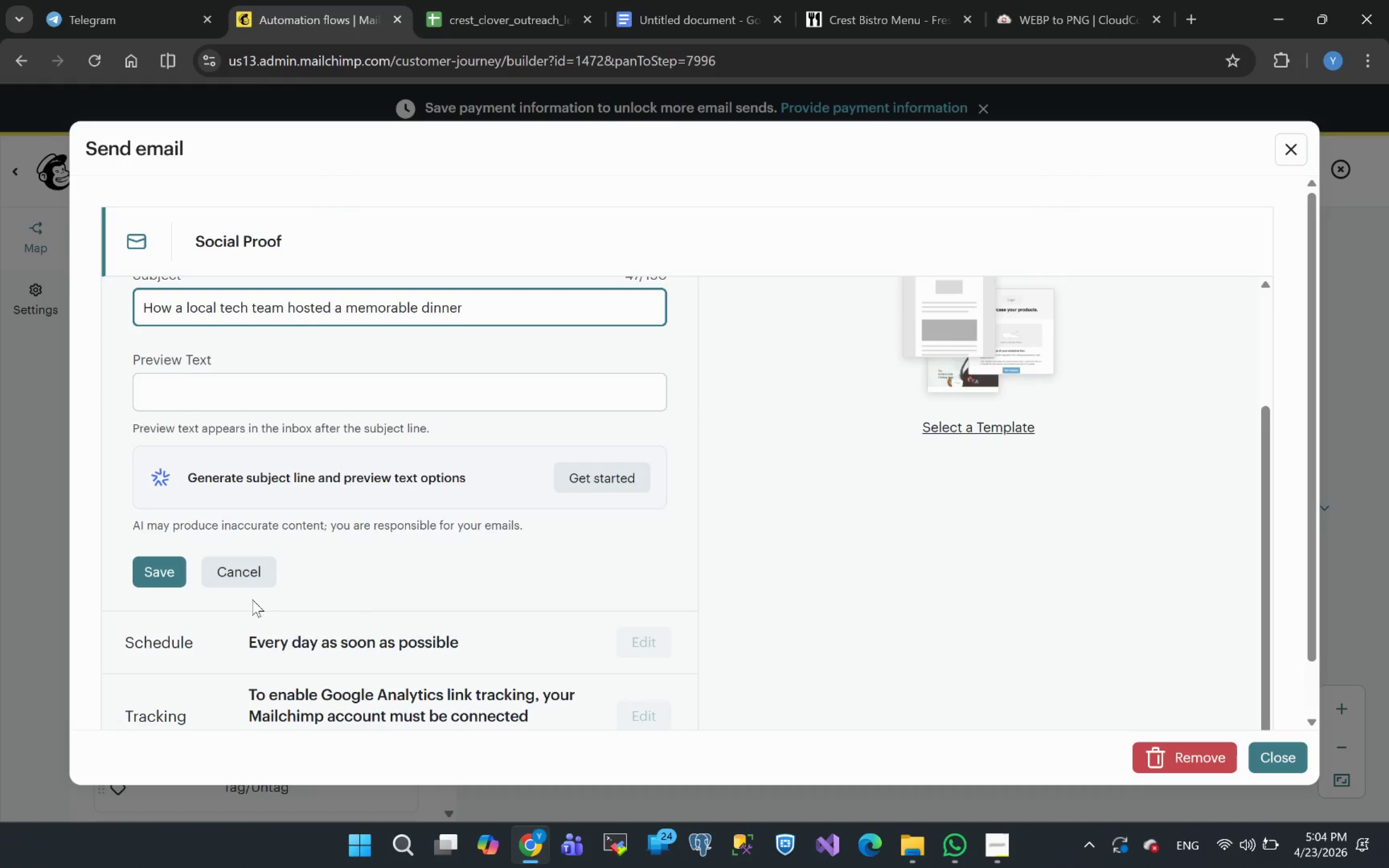 
left_click([162, 575])
 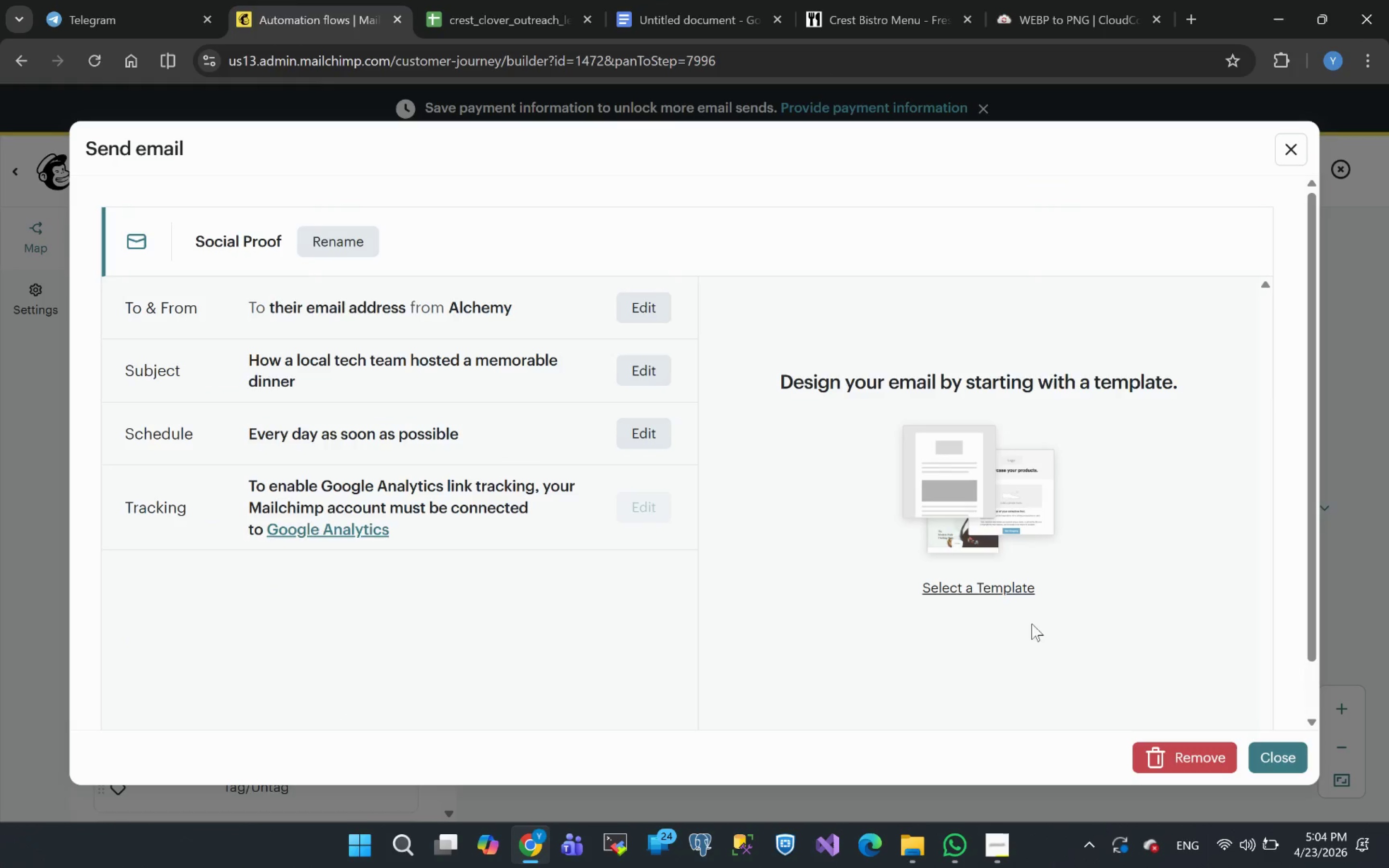 
left_click([993, 589])
 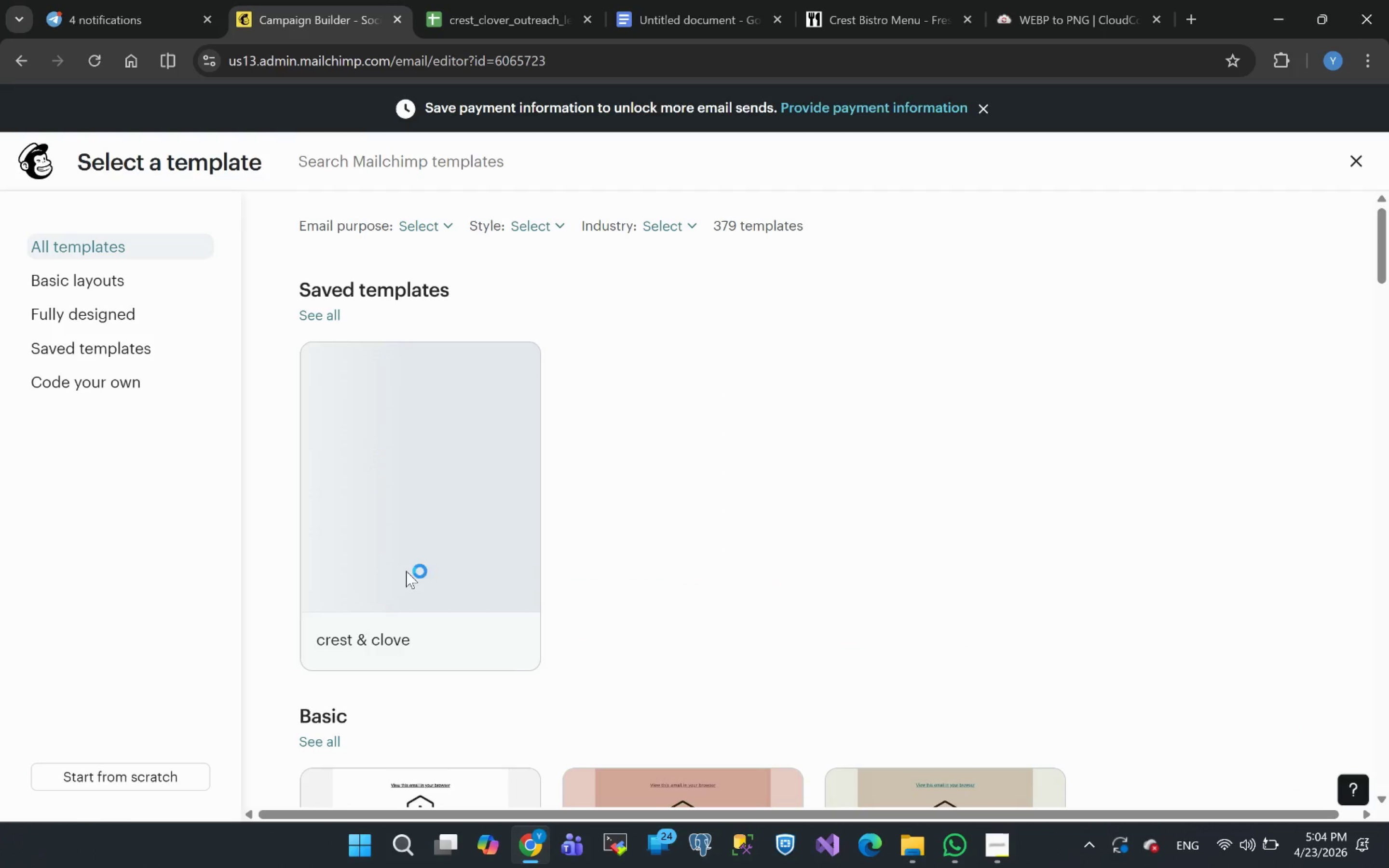 
wait(6.36)
 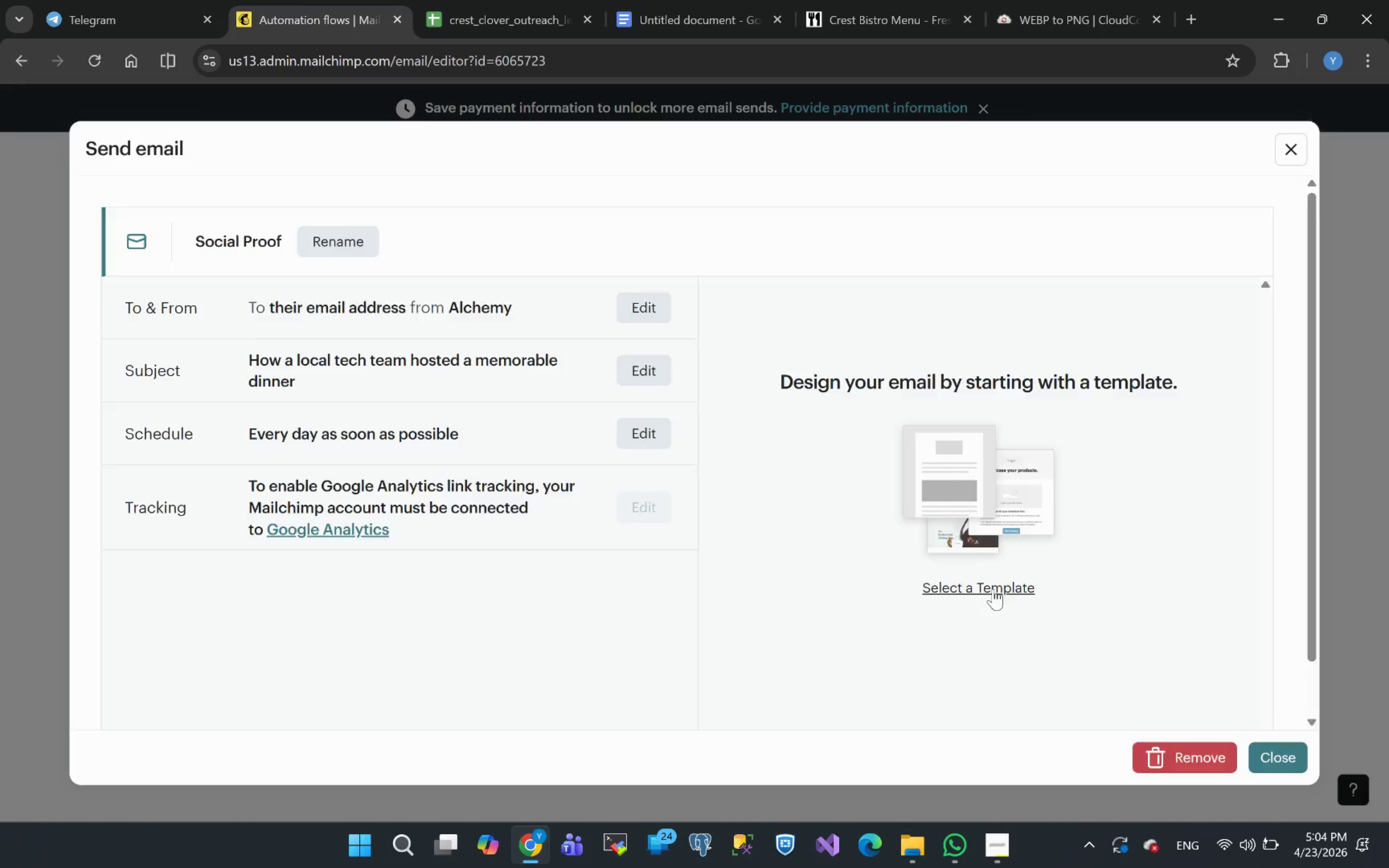 
left_click([434, 466])
 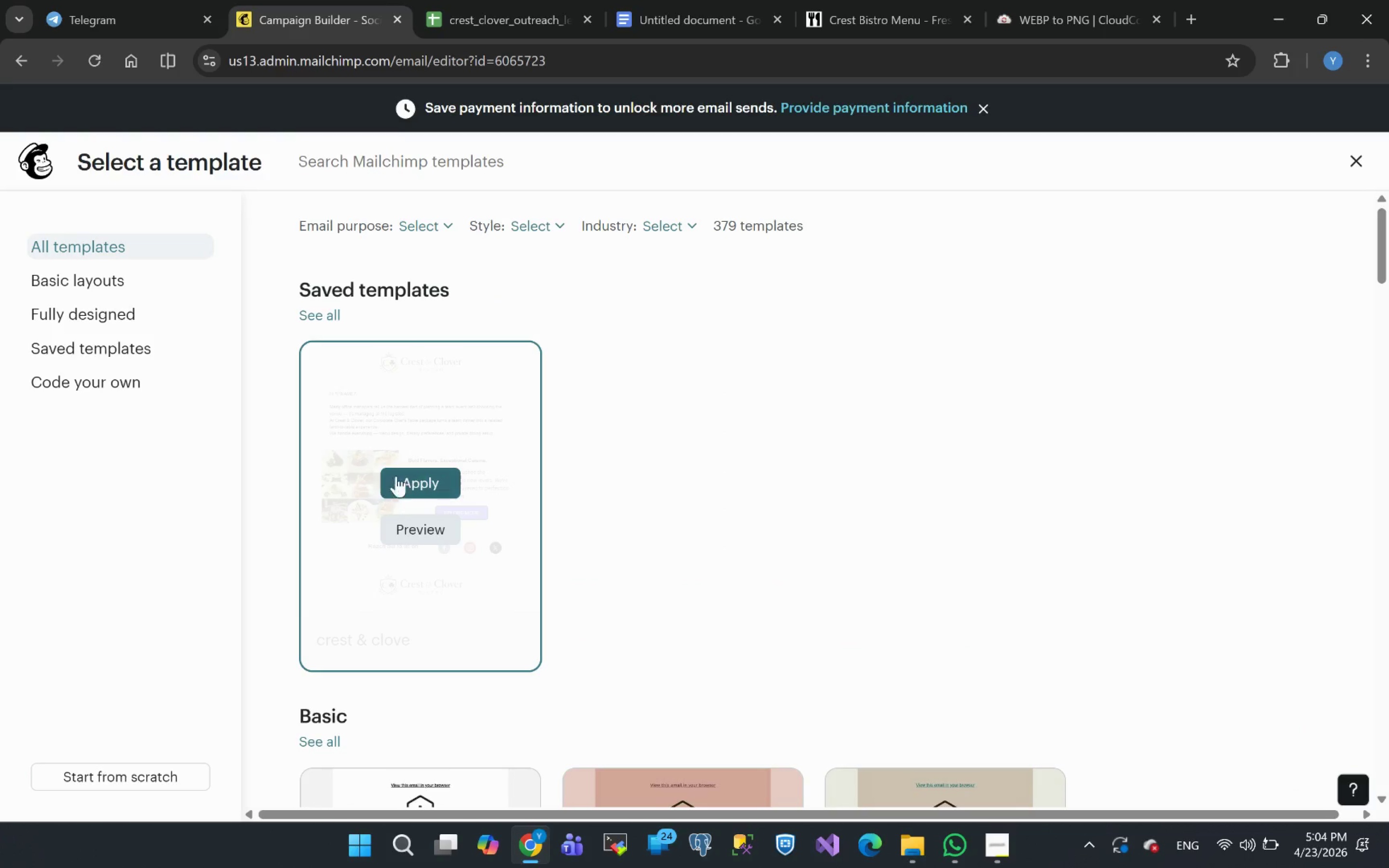 
left_click([407, 479])
 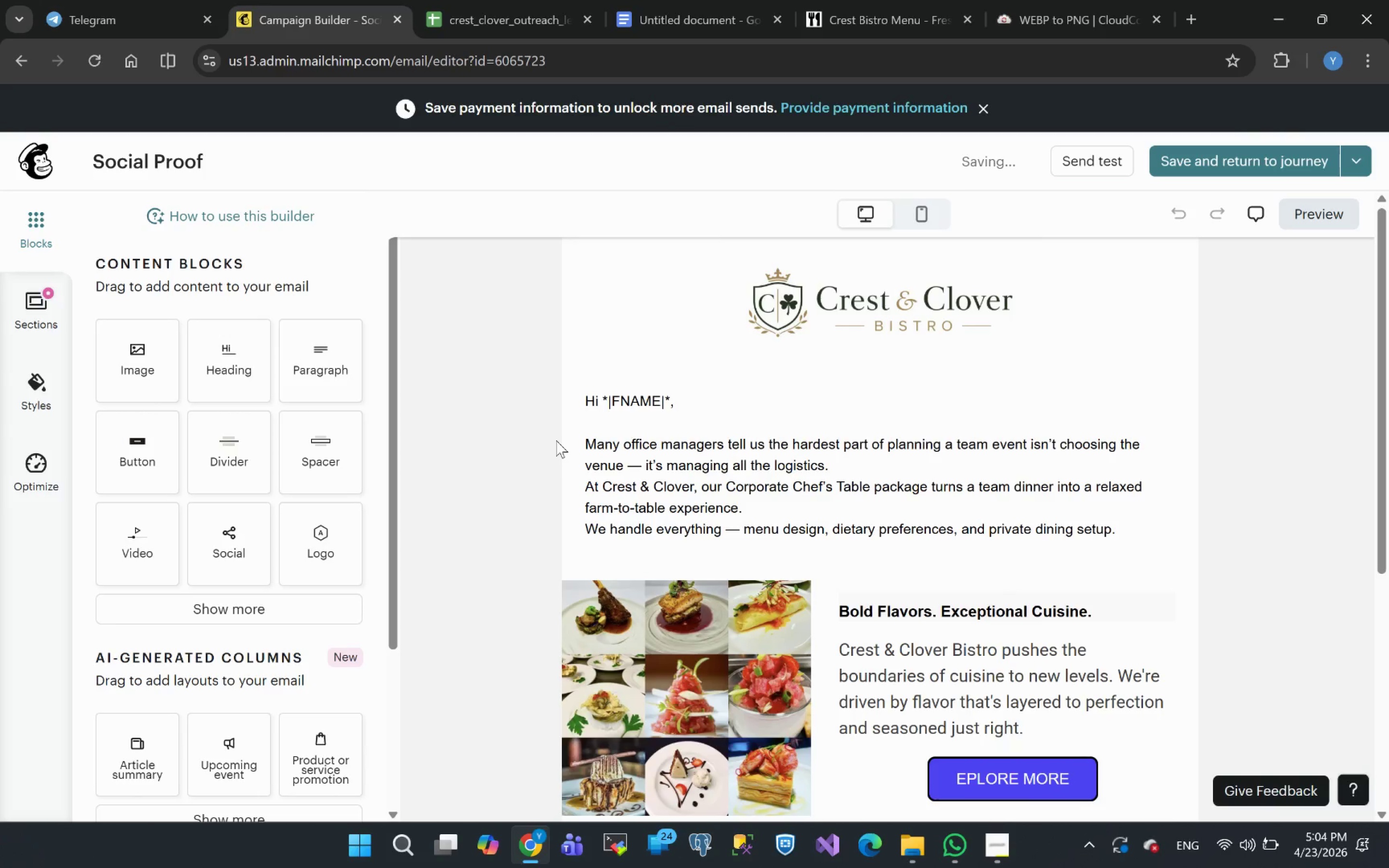 
mouse_move([574, 458])
 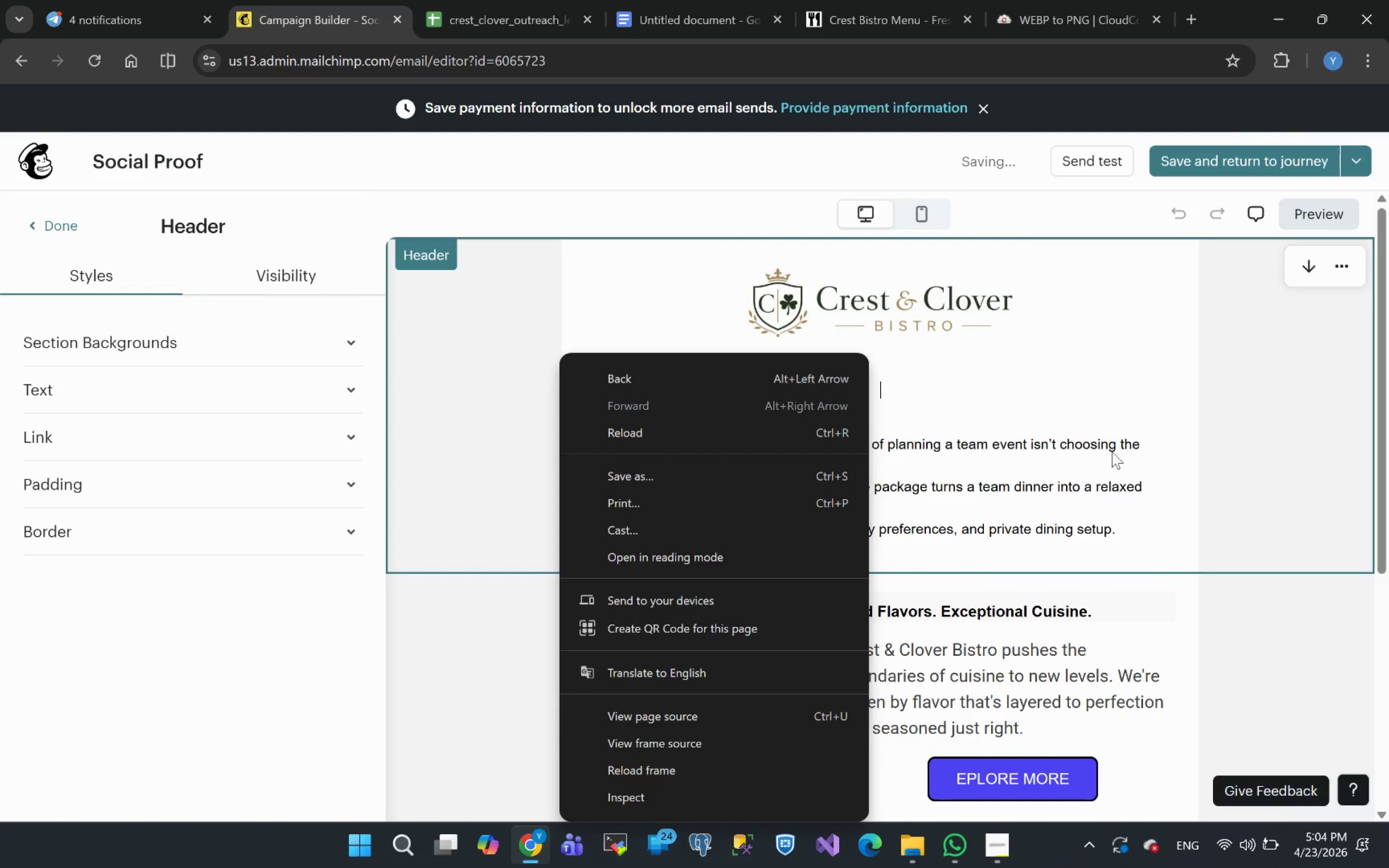 
left_click([1112, 451])
 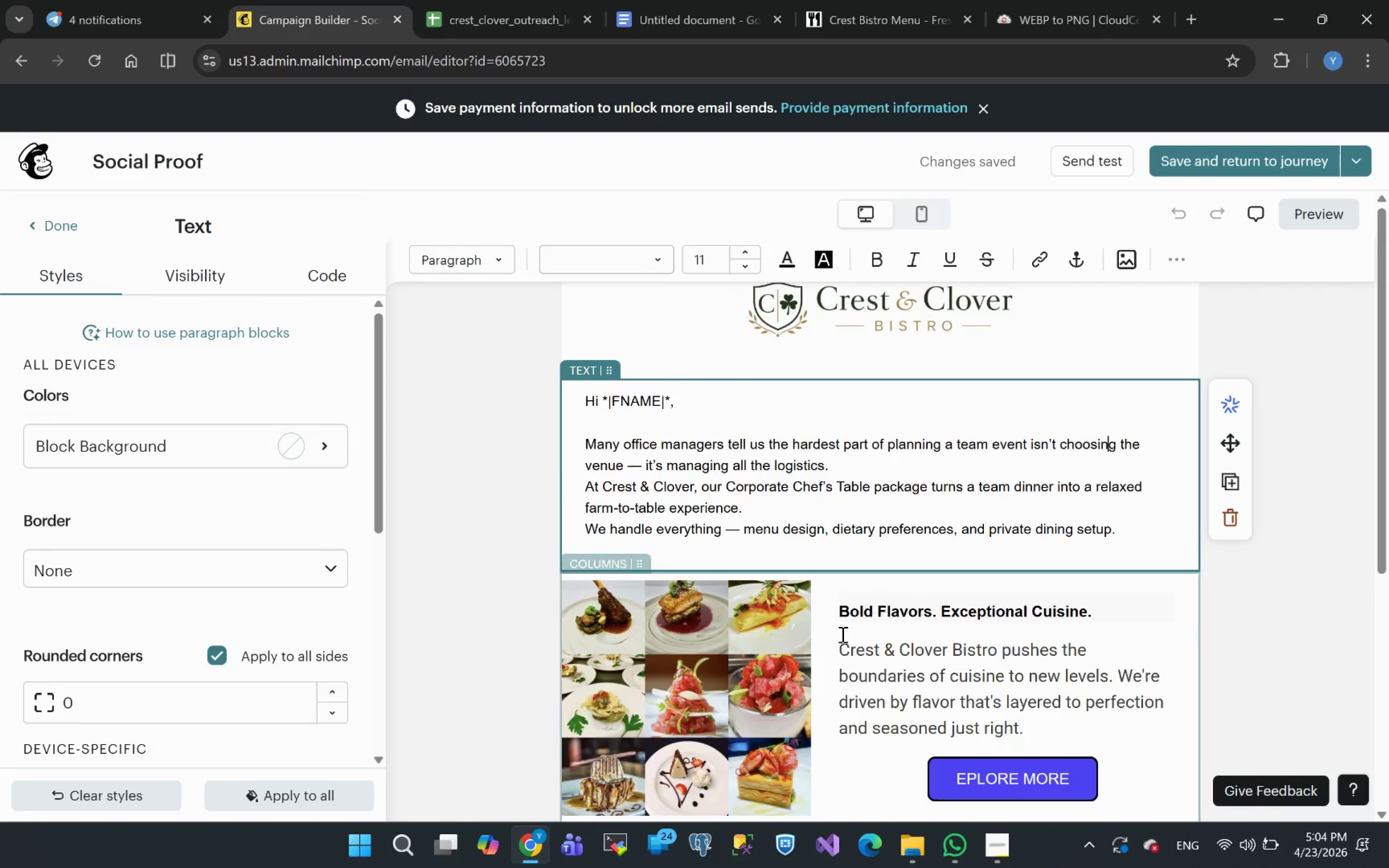 
wait(5.94)
 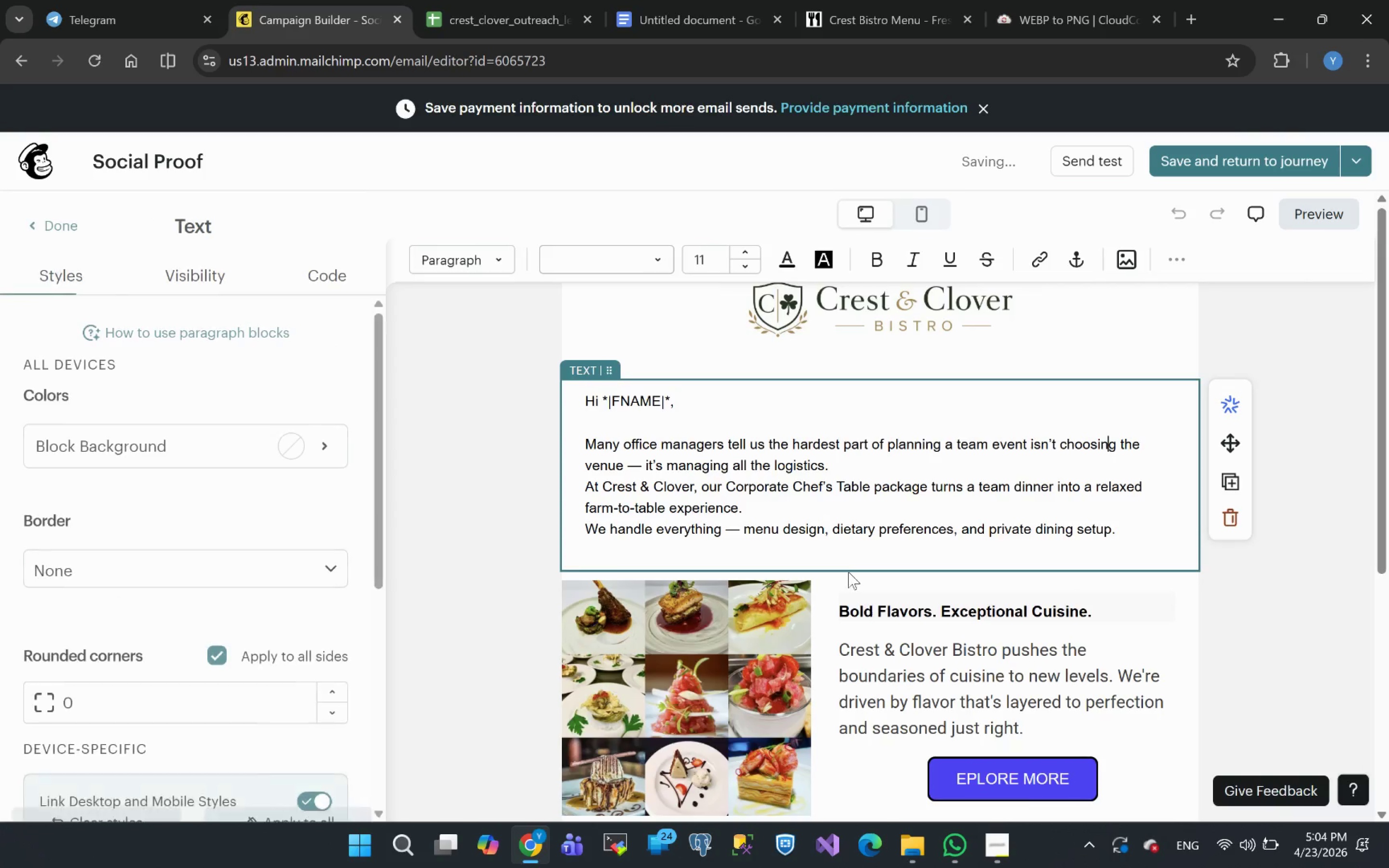 
left_click([497, 0])
 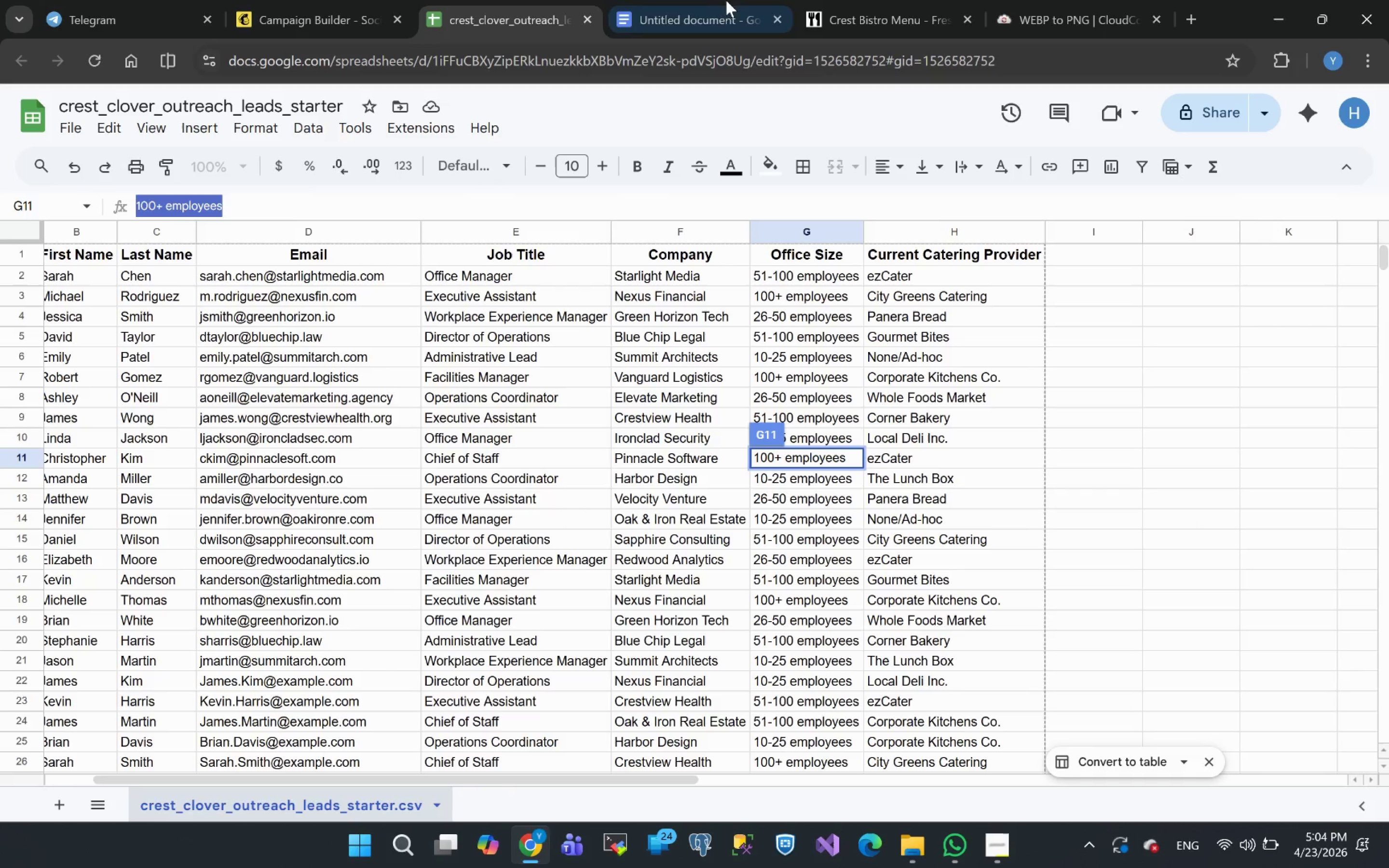 
left_click([687, 11])
 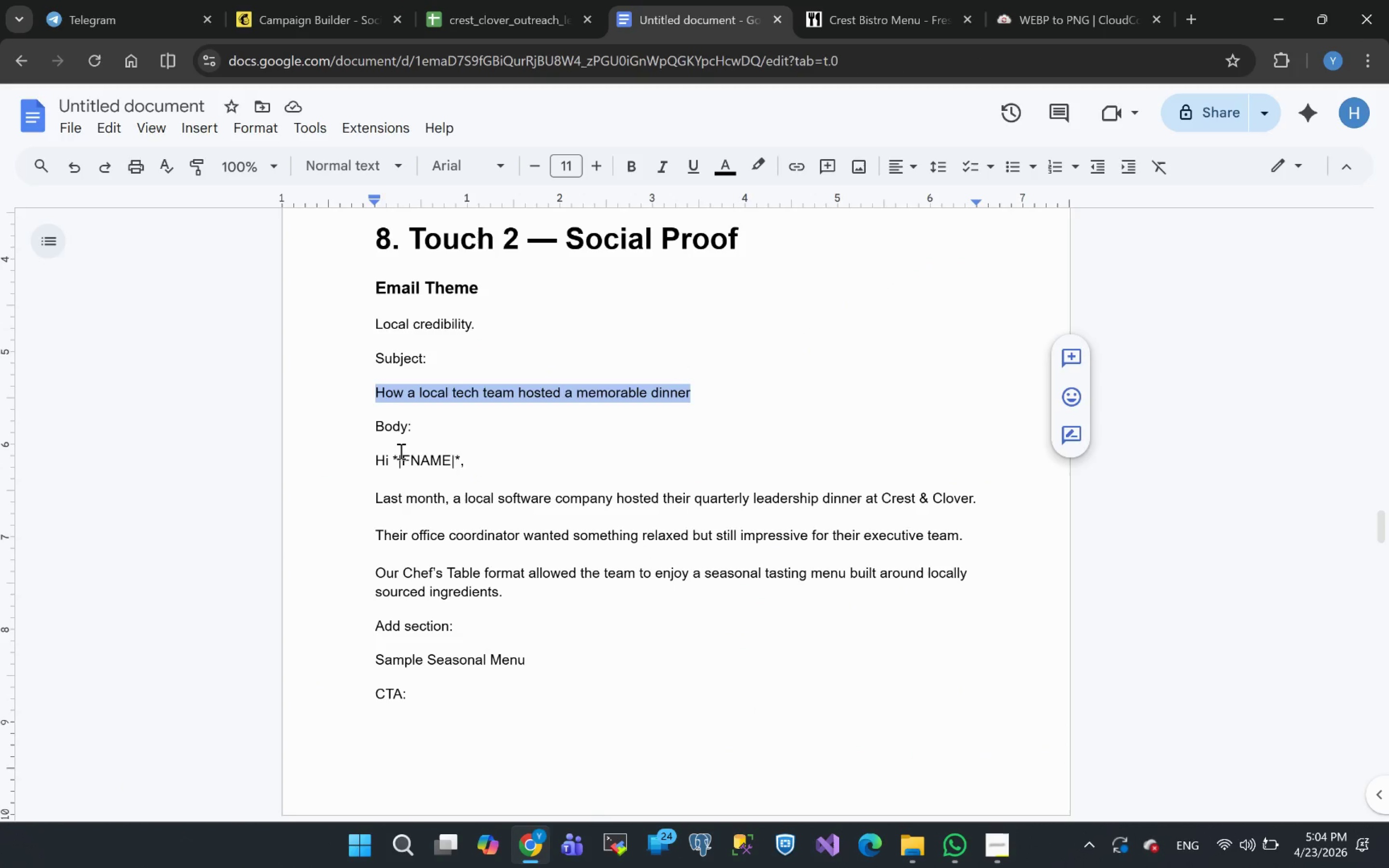 
left_click([524, 443])
 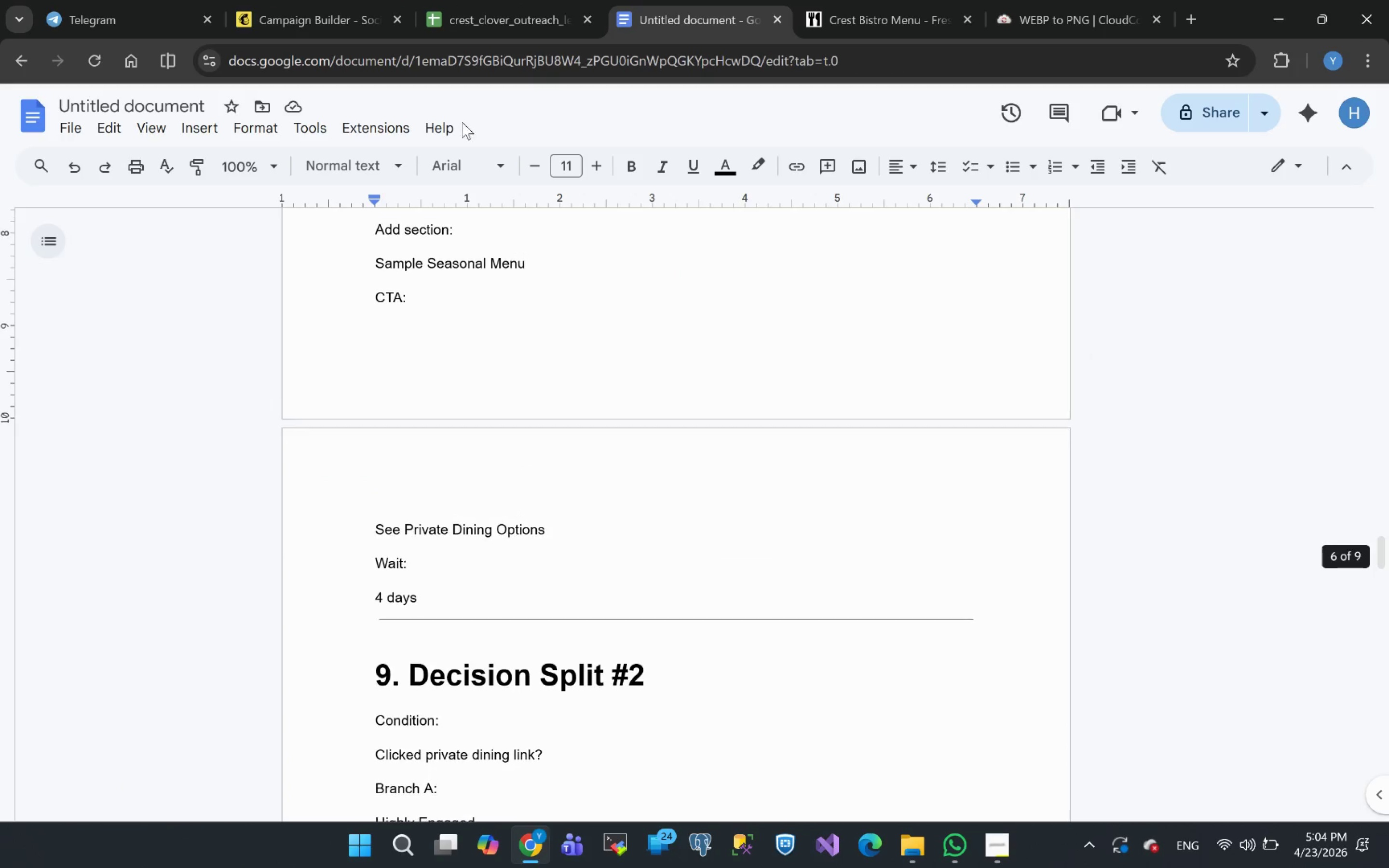 
left_click([315, 8])
 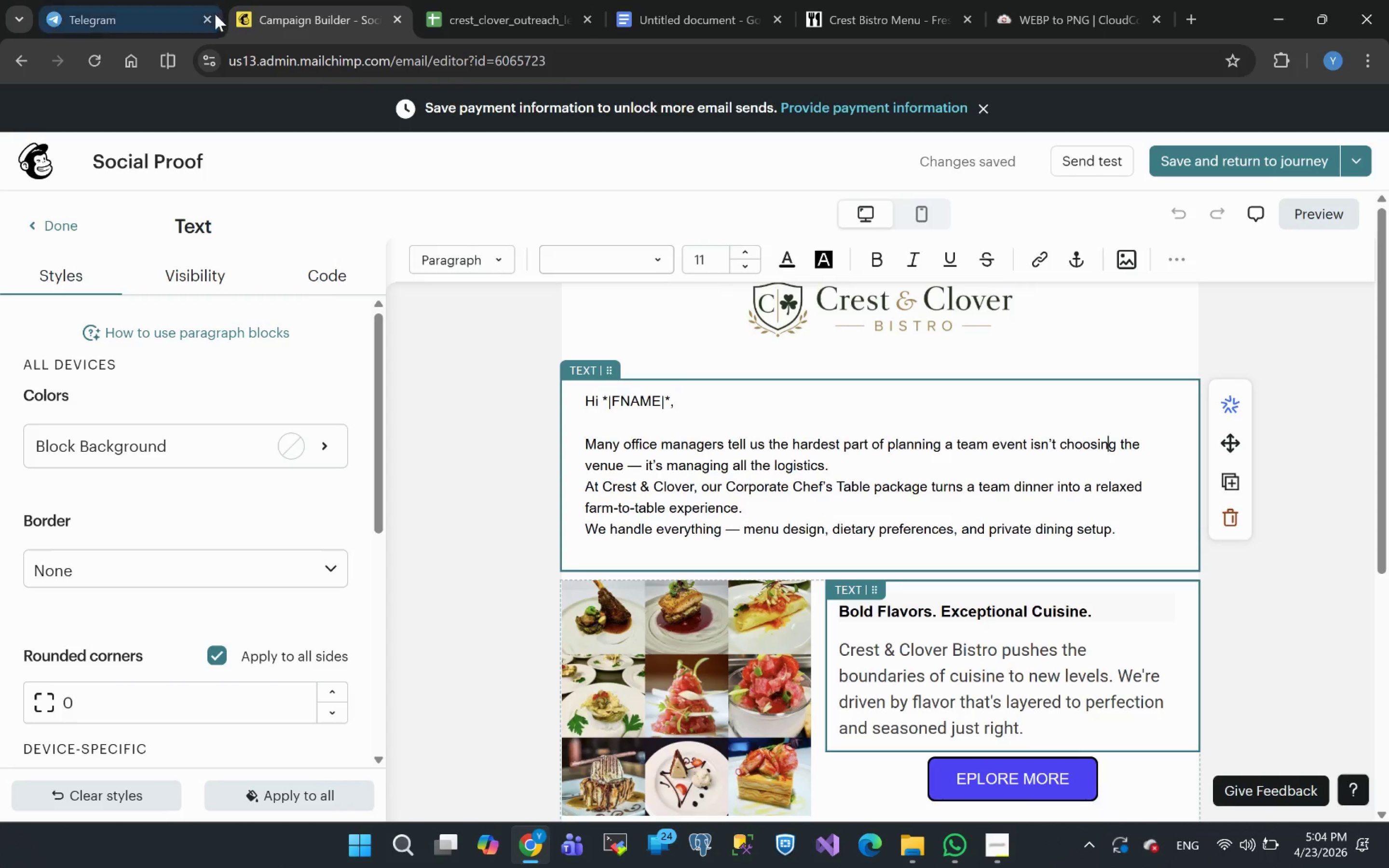 
left_click([204, 16])
 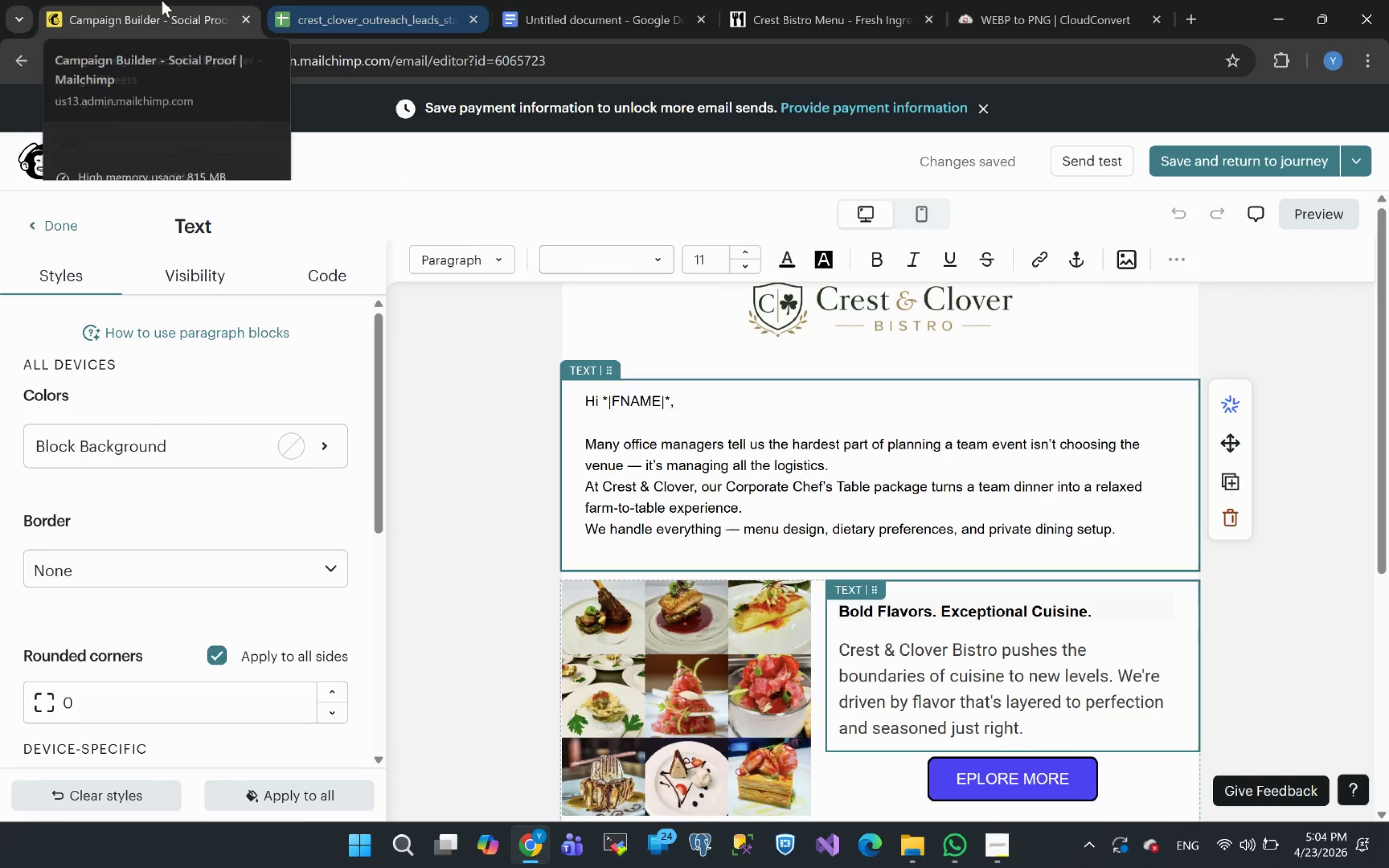 
left_click([384, 8])
 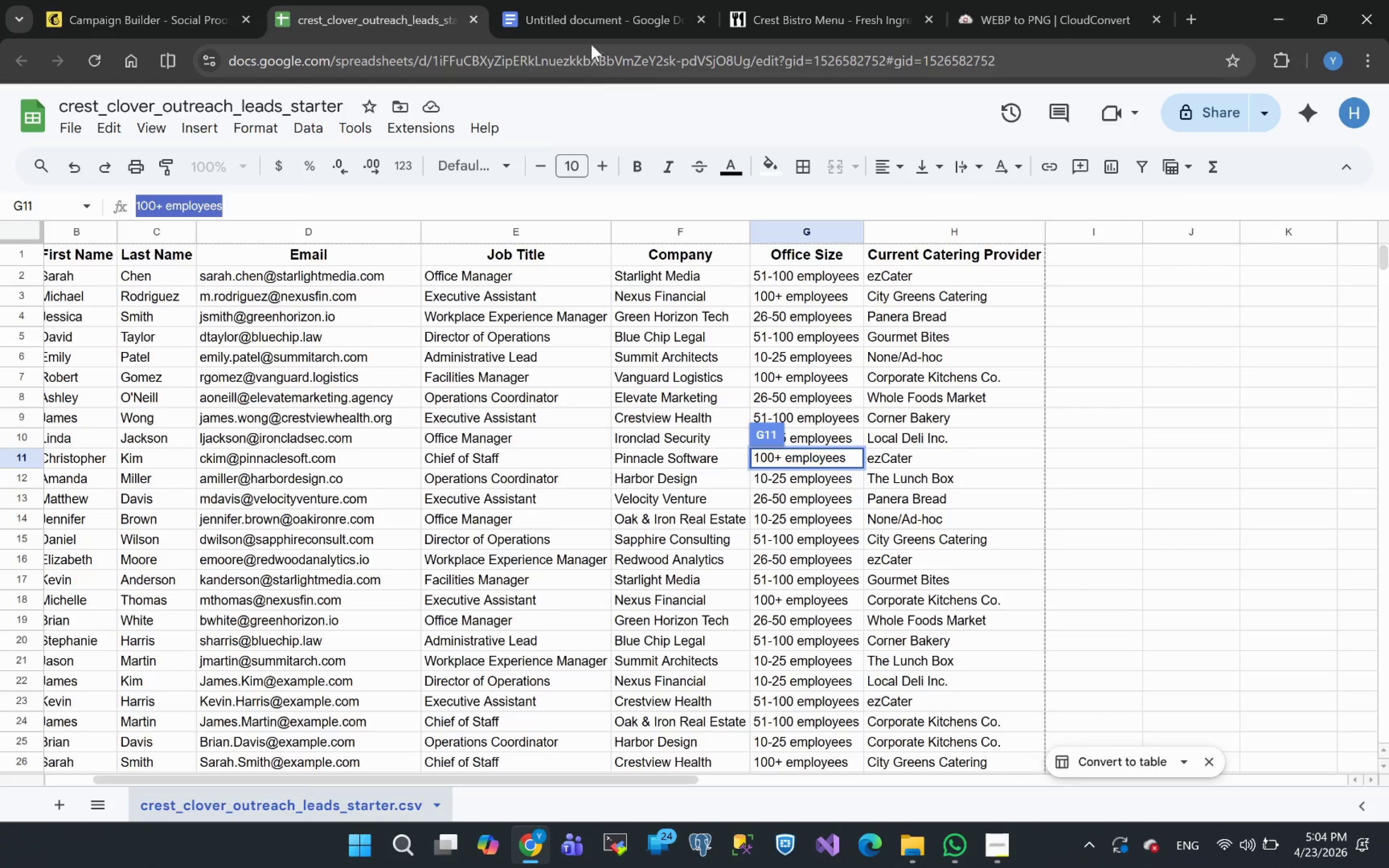 
left_click([600, 28])
 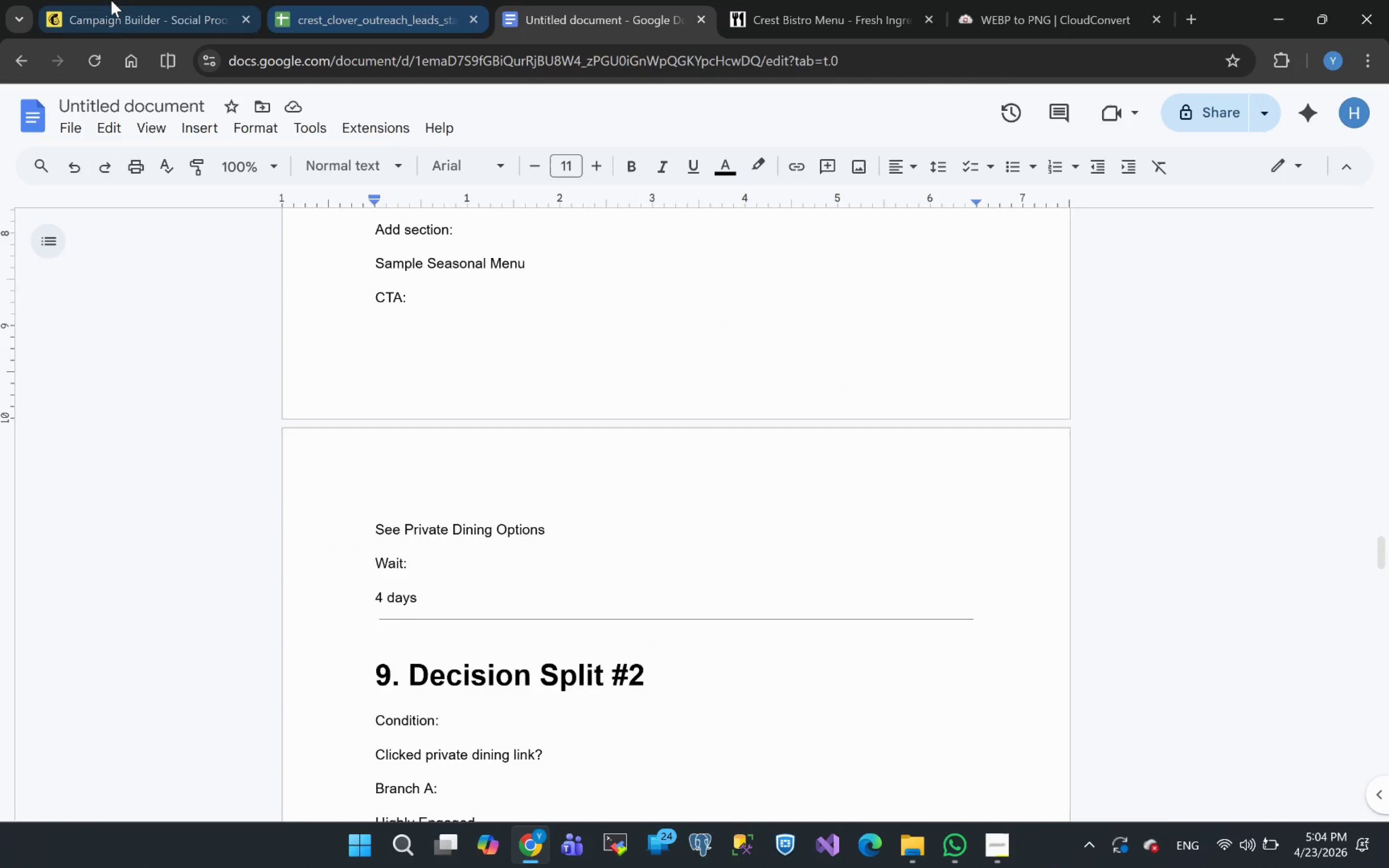 
left_click([107, 2])
 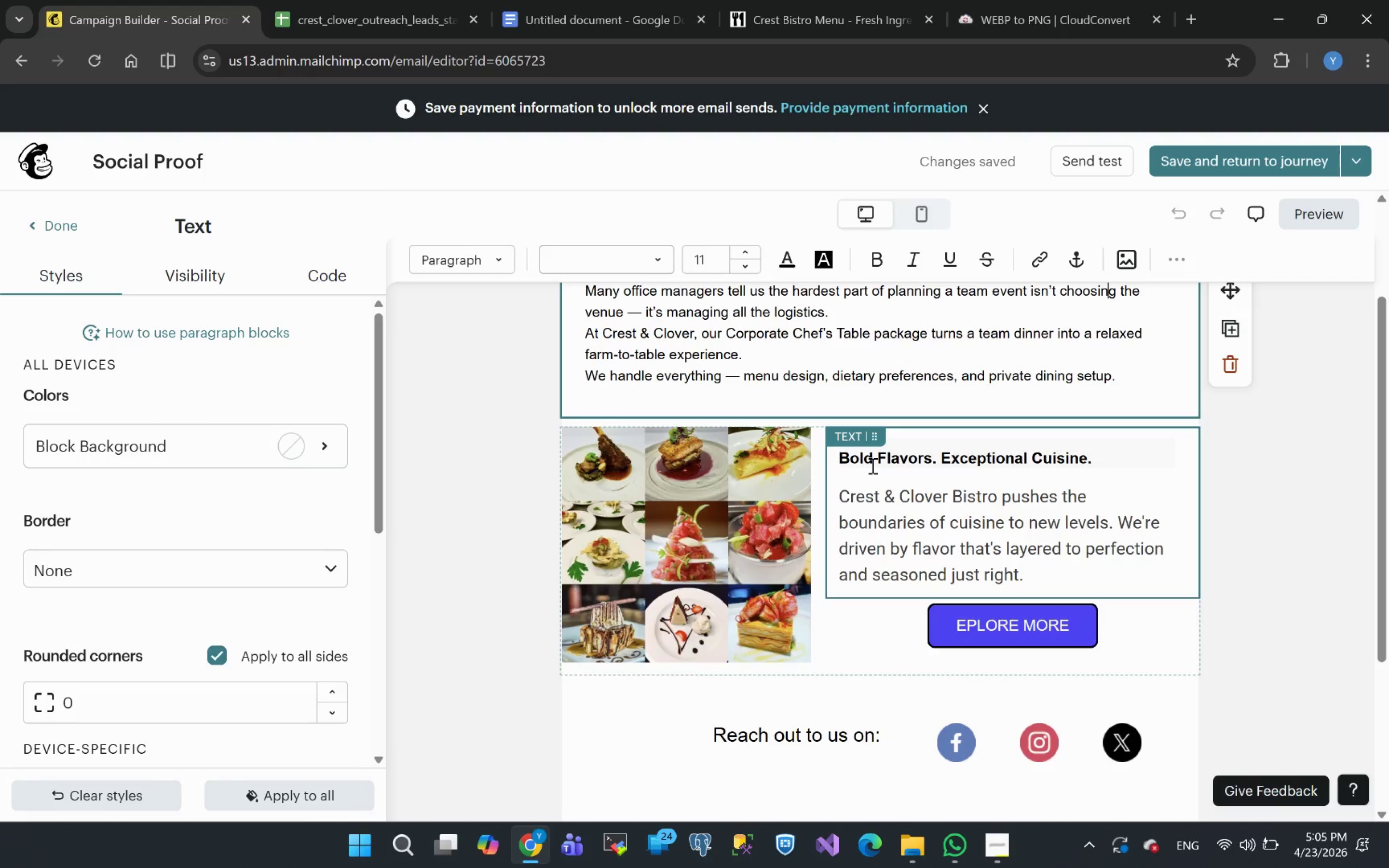 
wait(55.14)
 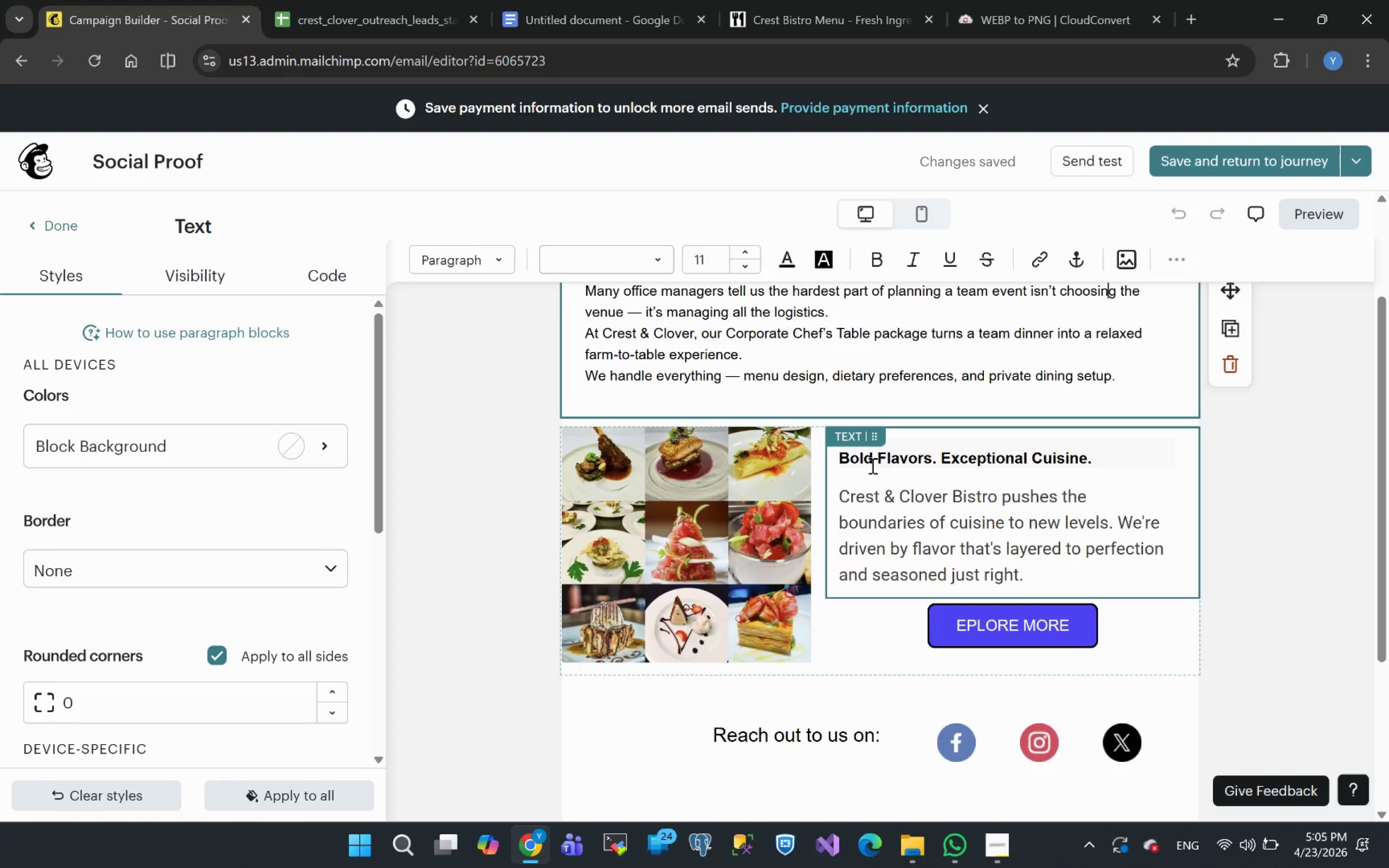 
left_click([415, 8])
 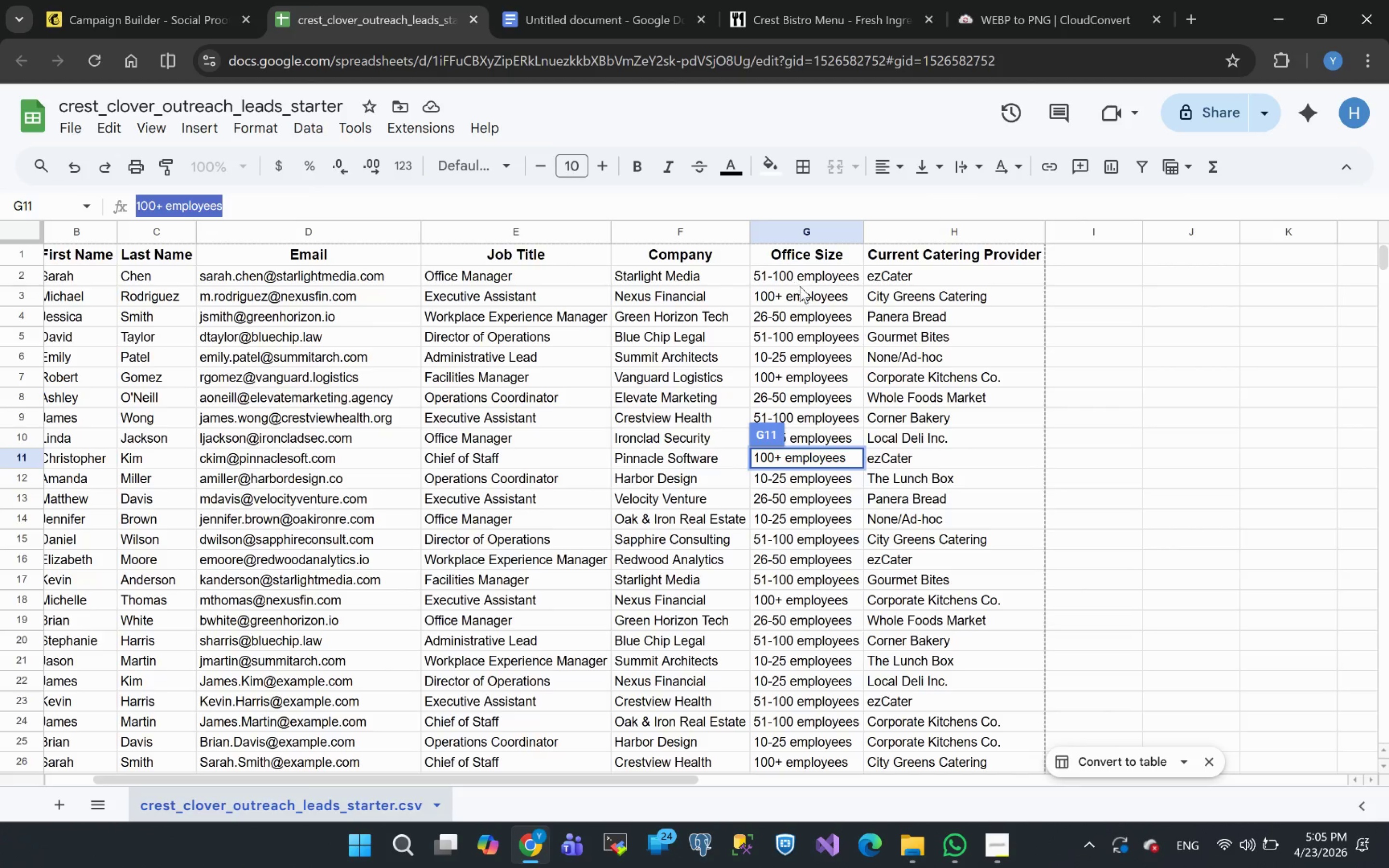 
wait(6.95)
 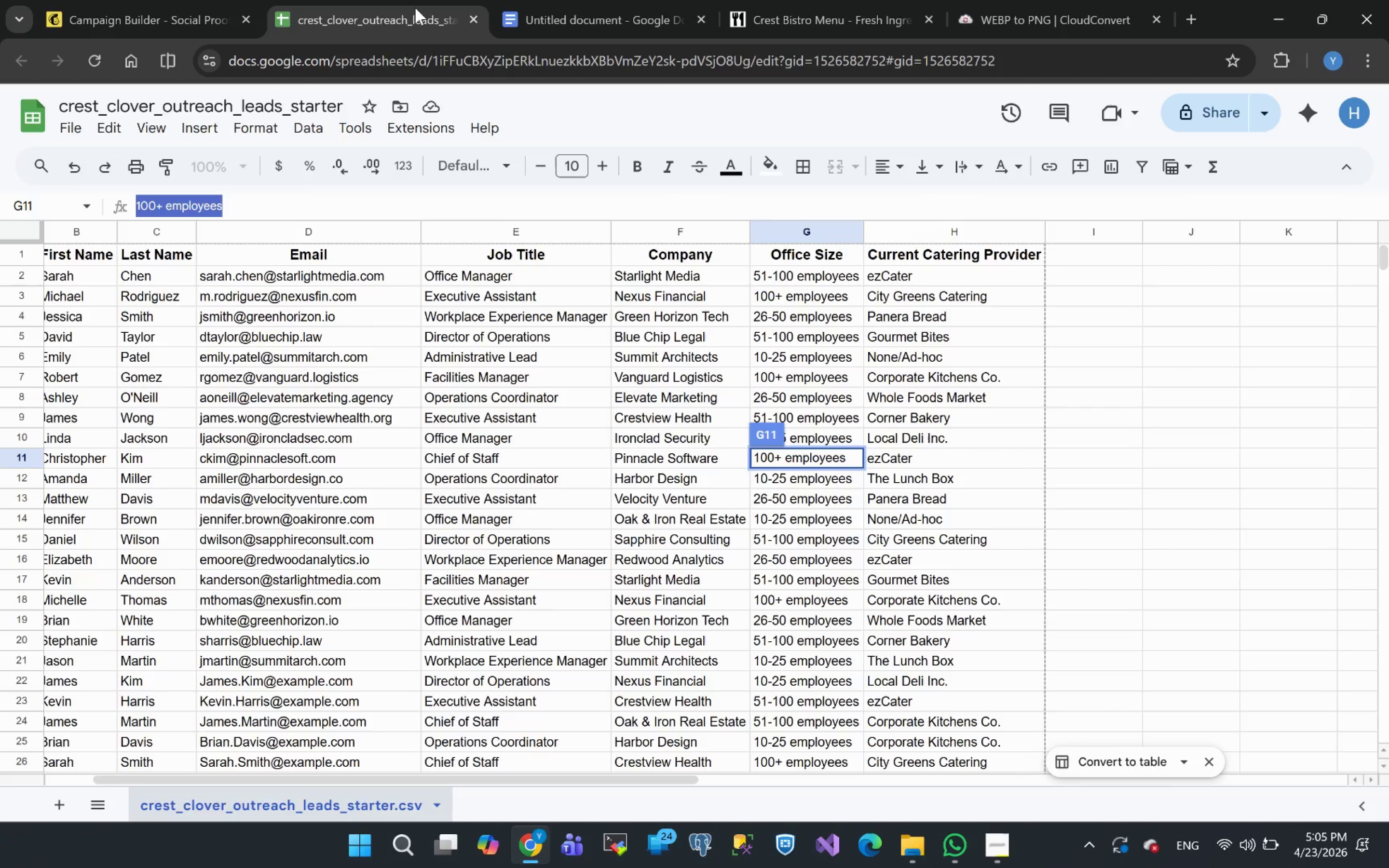 
left_click([550, 31])
 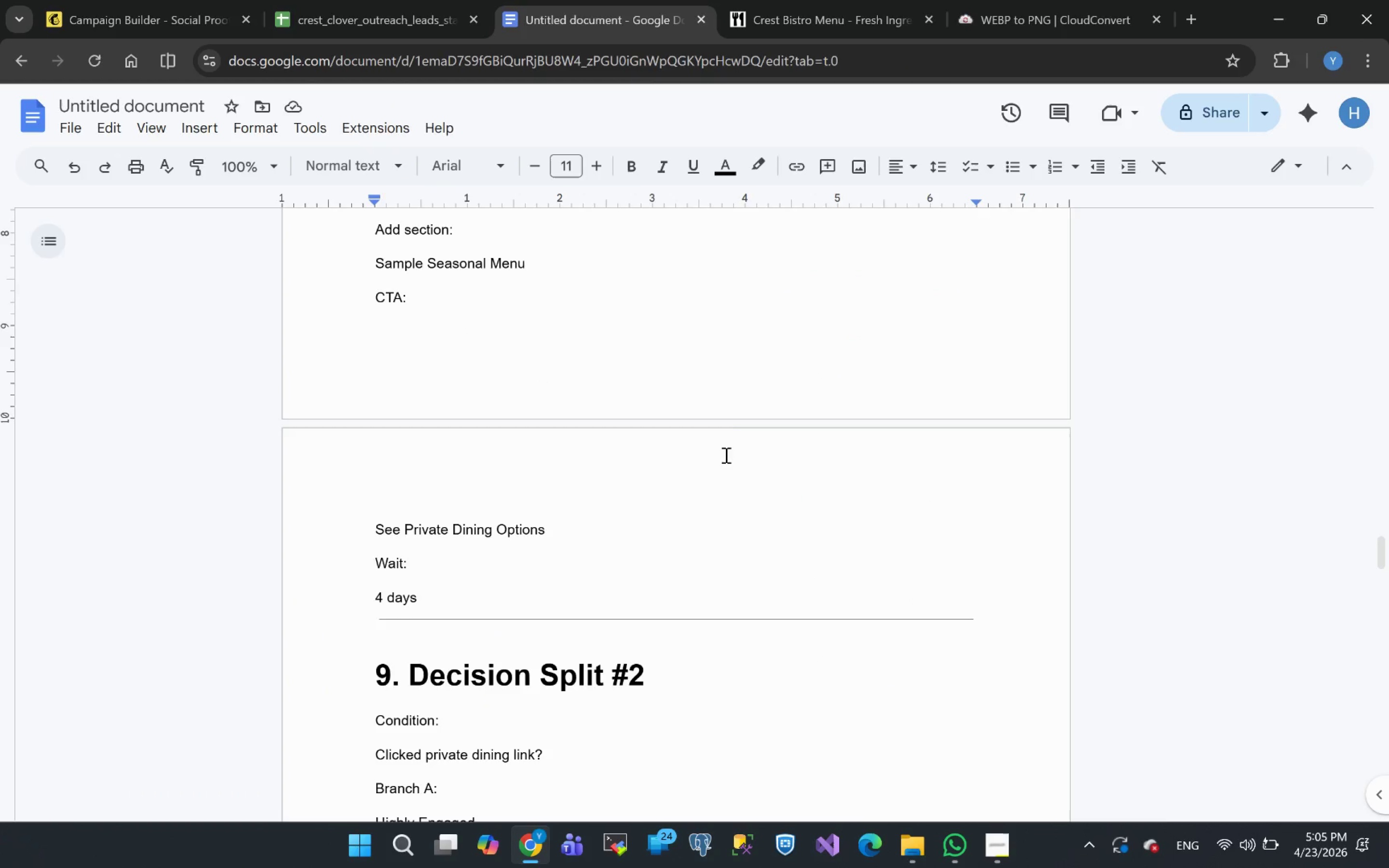 
left_click([713, 393])
 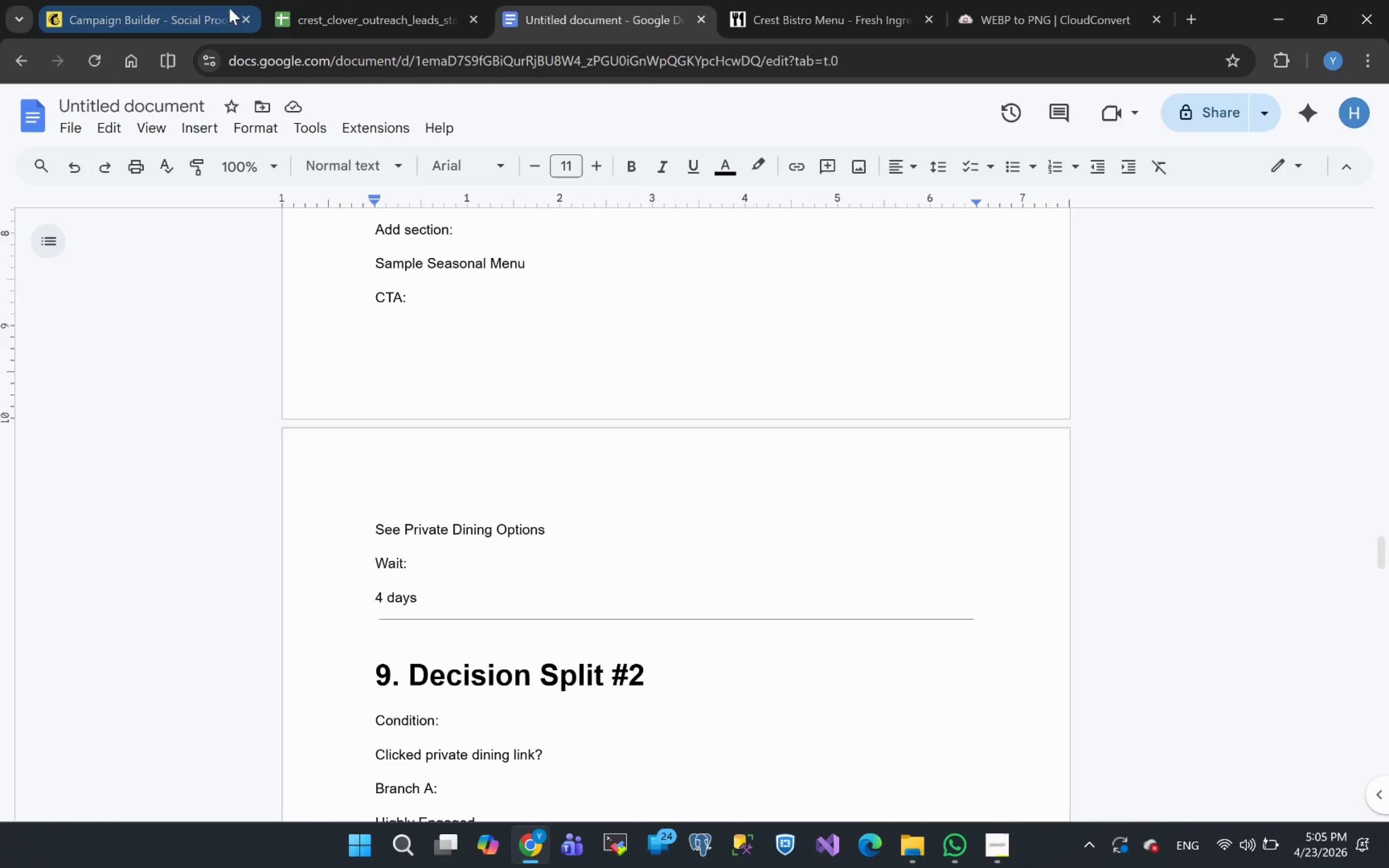 
left_click([198, 13])
 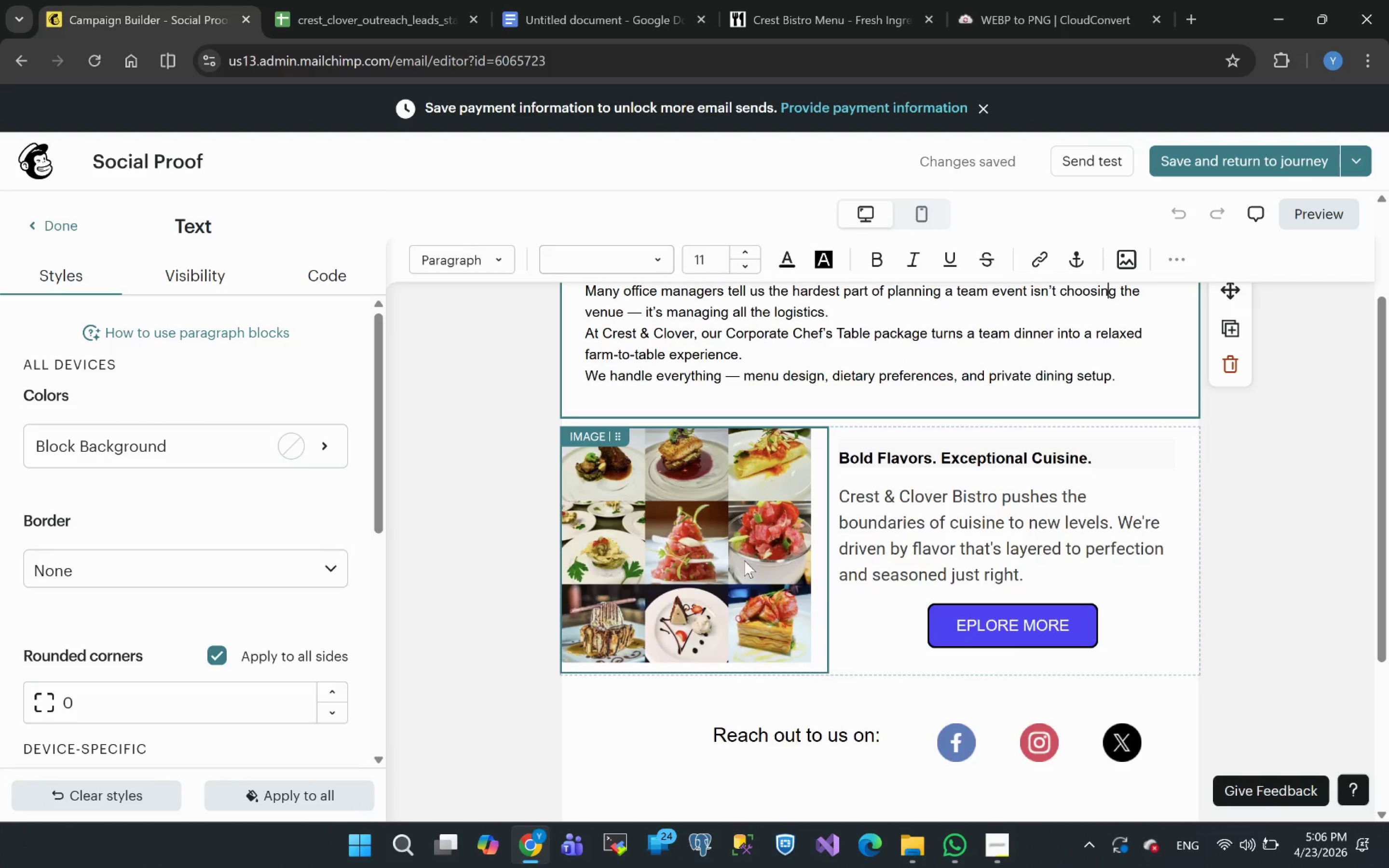 
wait(65.73)
 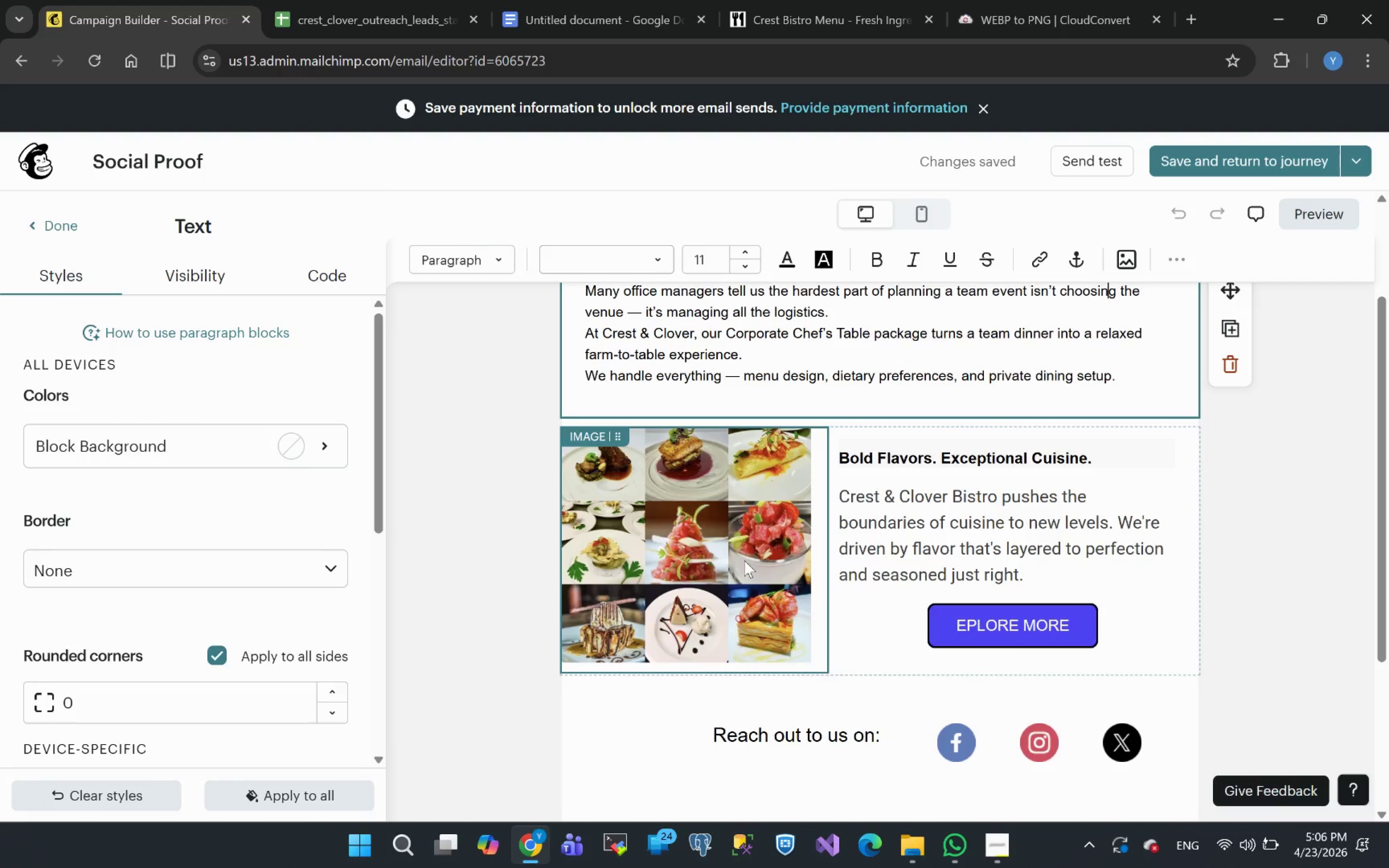 
left_click([718, 513])
 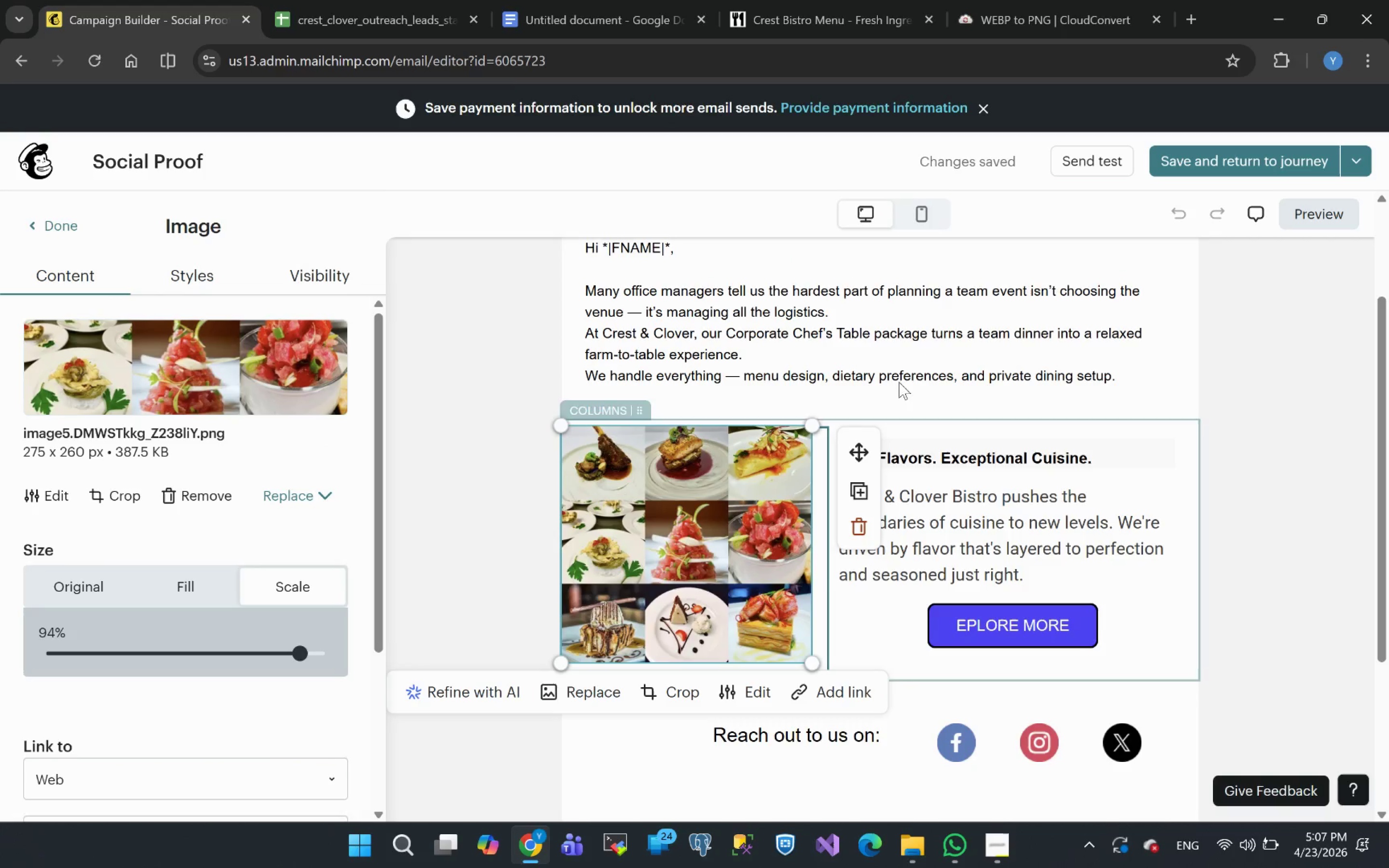 
left_click([974, 371])
 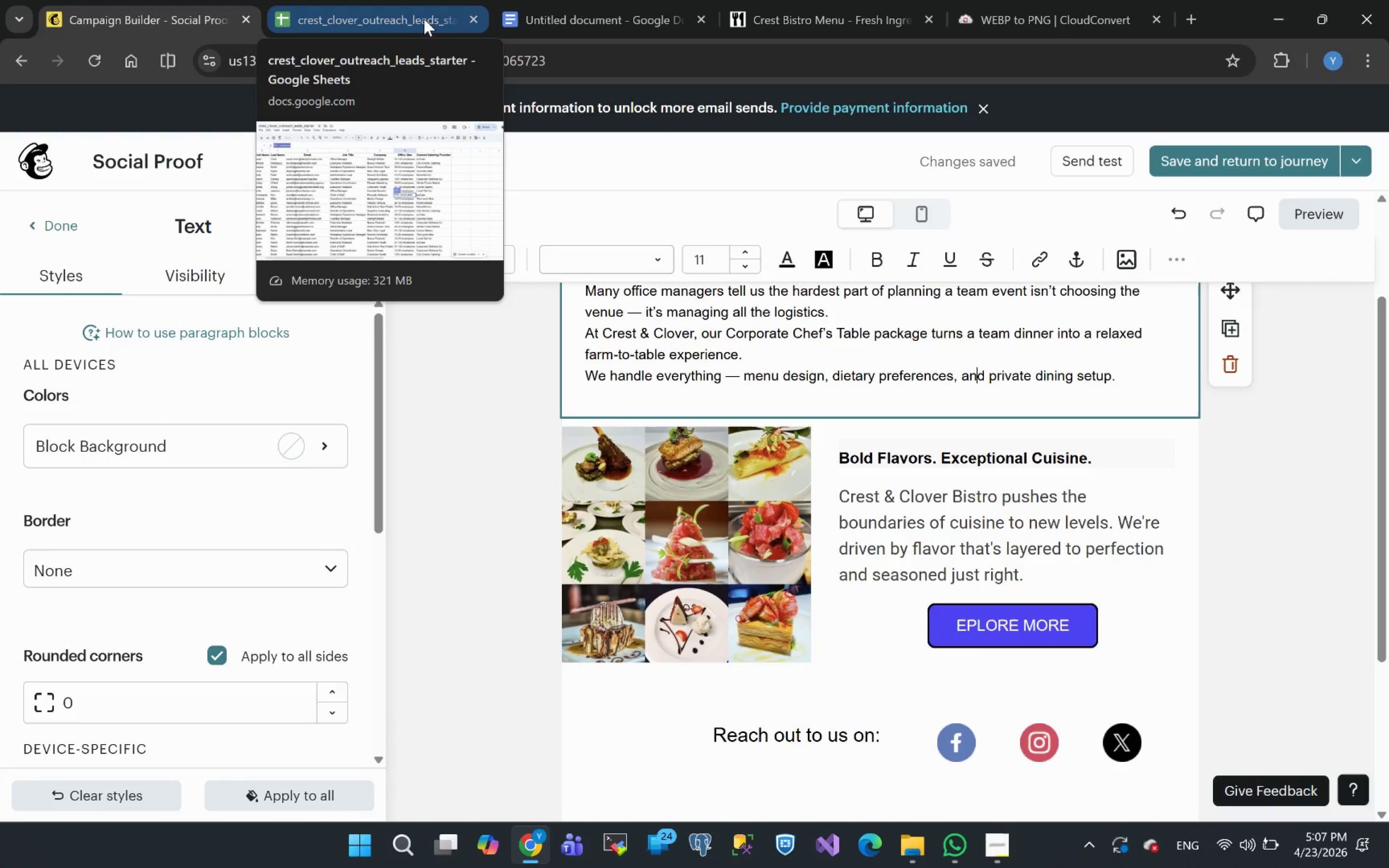 
wait(13.72)
 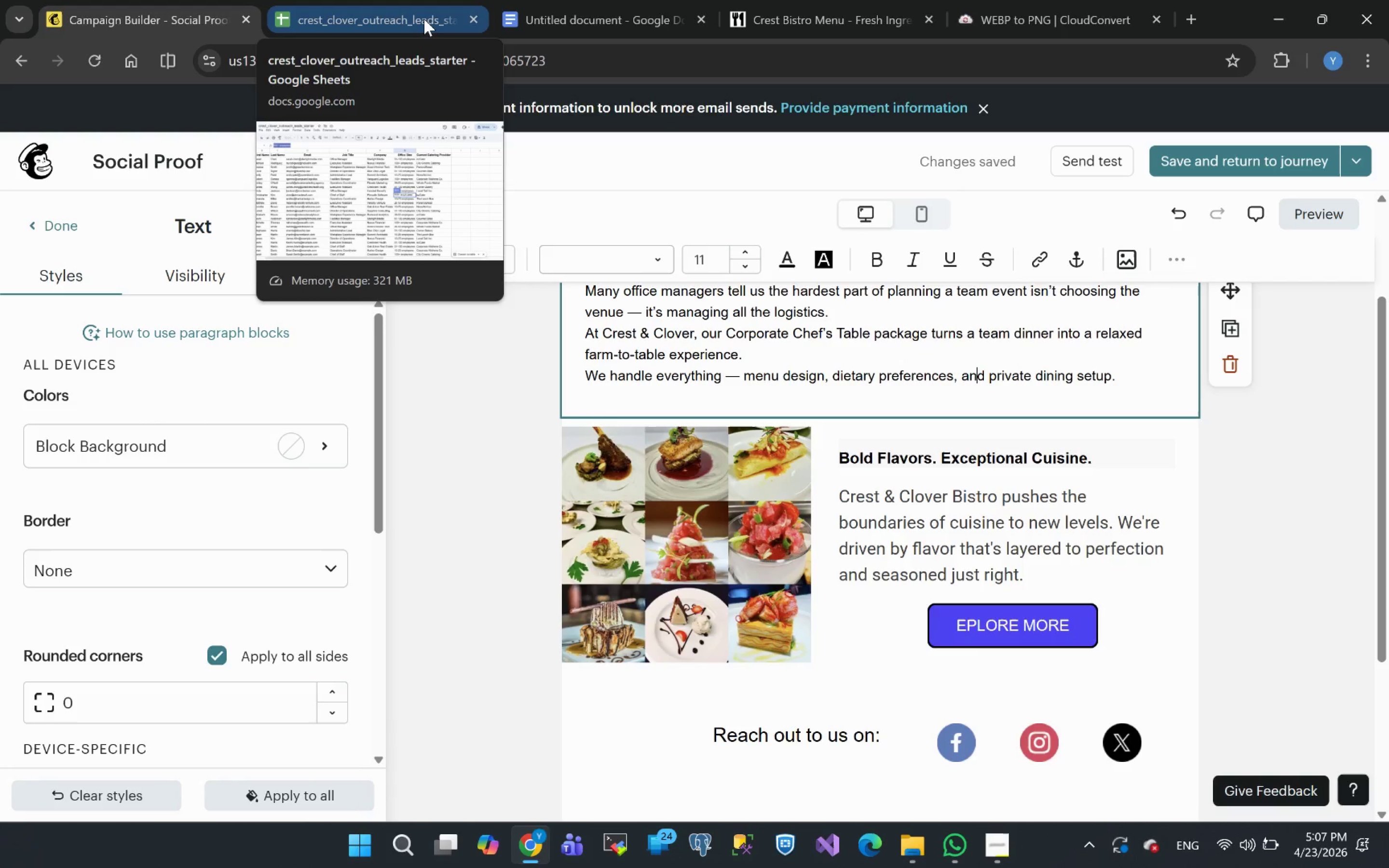 
left_click([424, 19])
 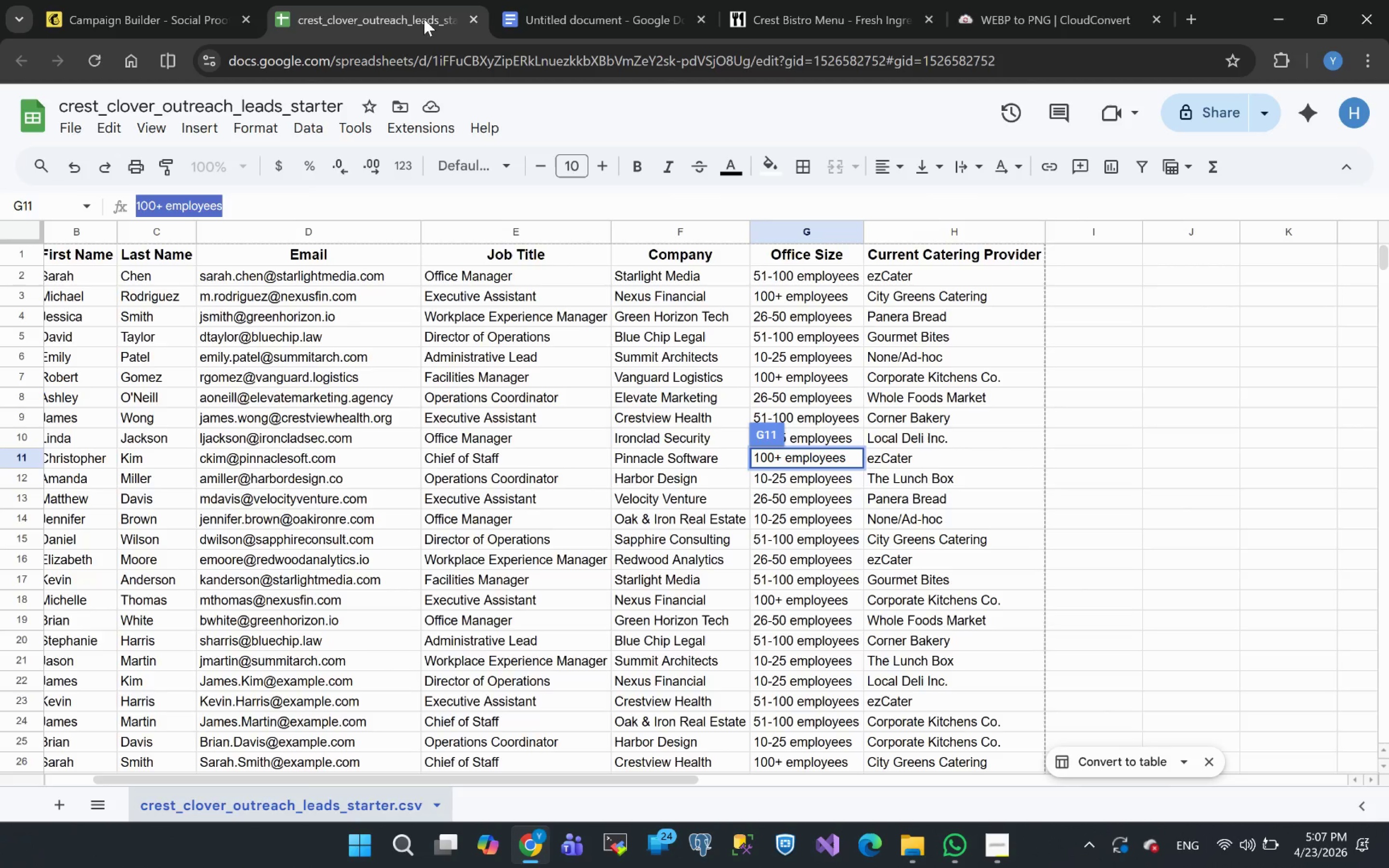 
wait(24.75)
 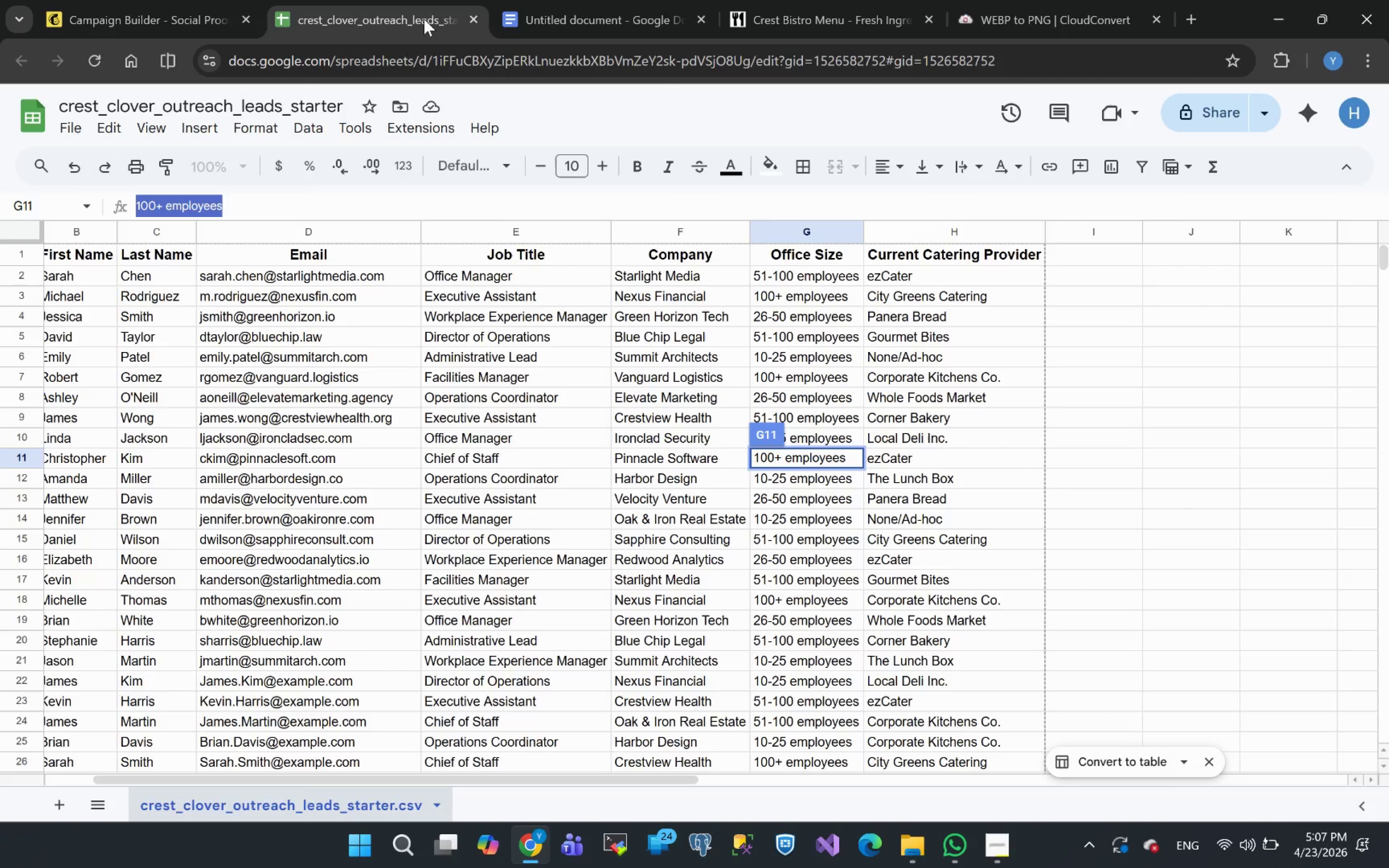 
left_click([550, 30])
 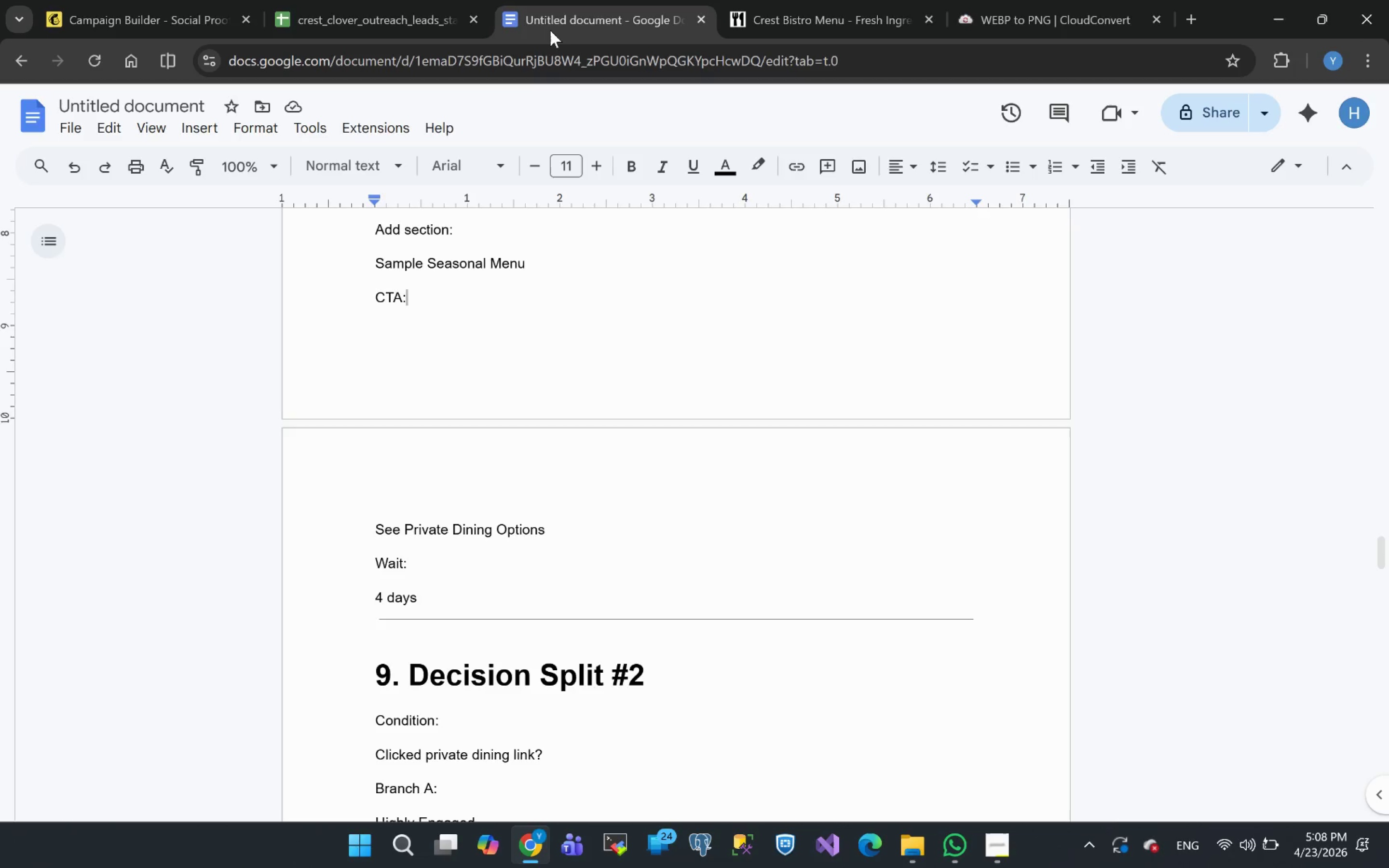 
wait(24.05)
 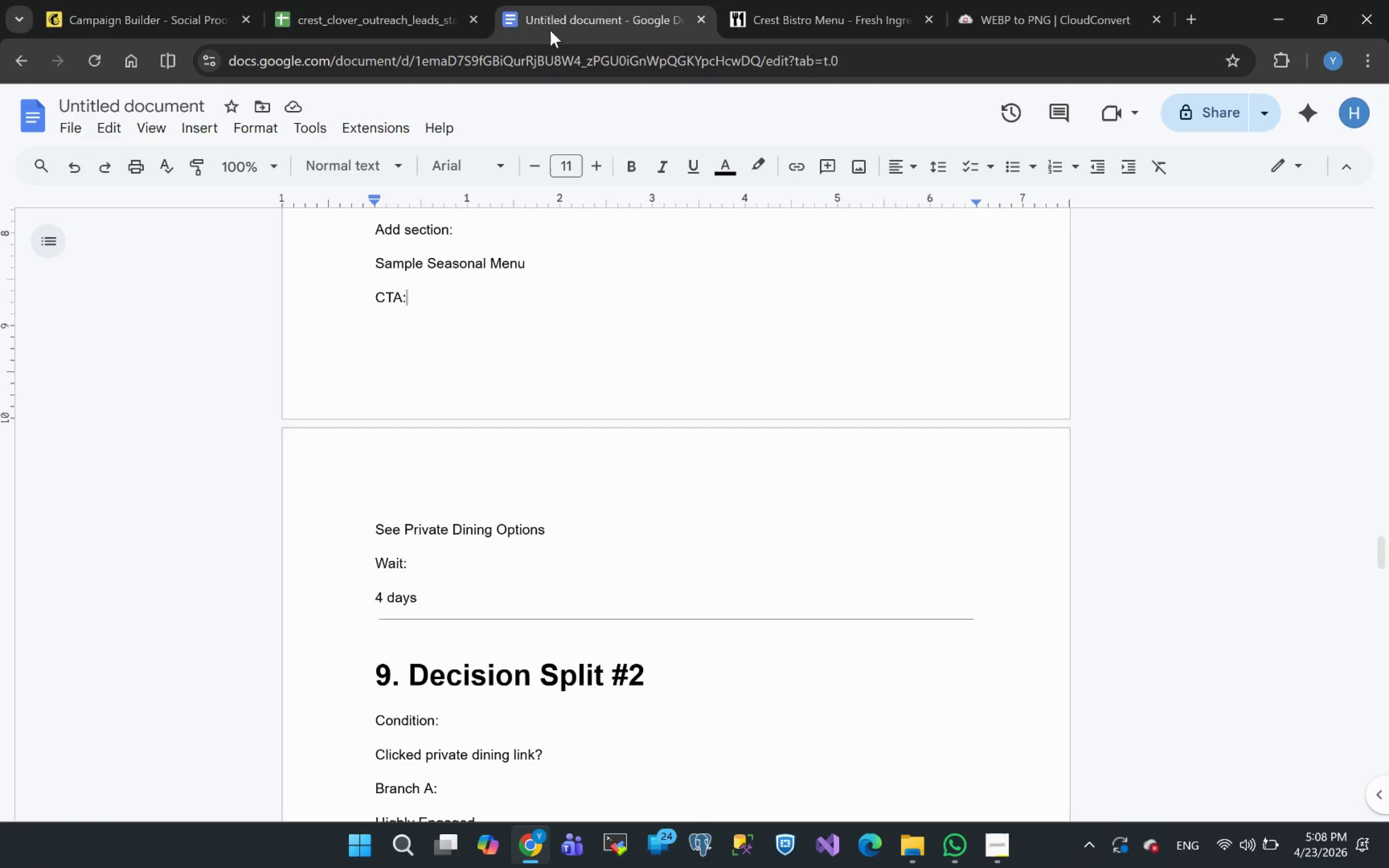 
left_click([356, 11])
 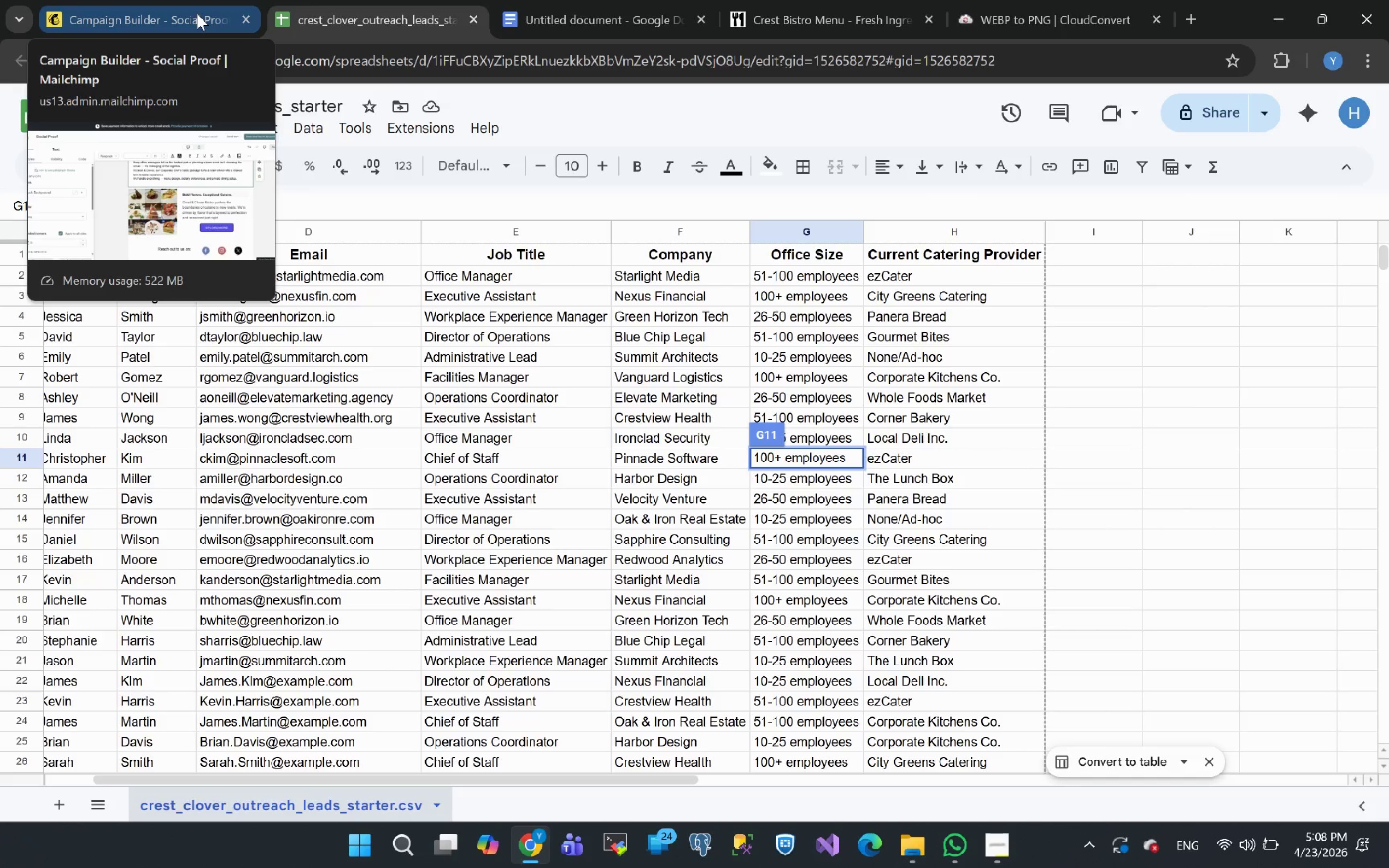 
wait(31.03)
 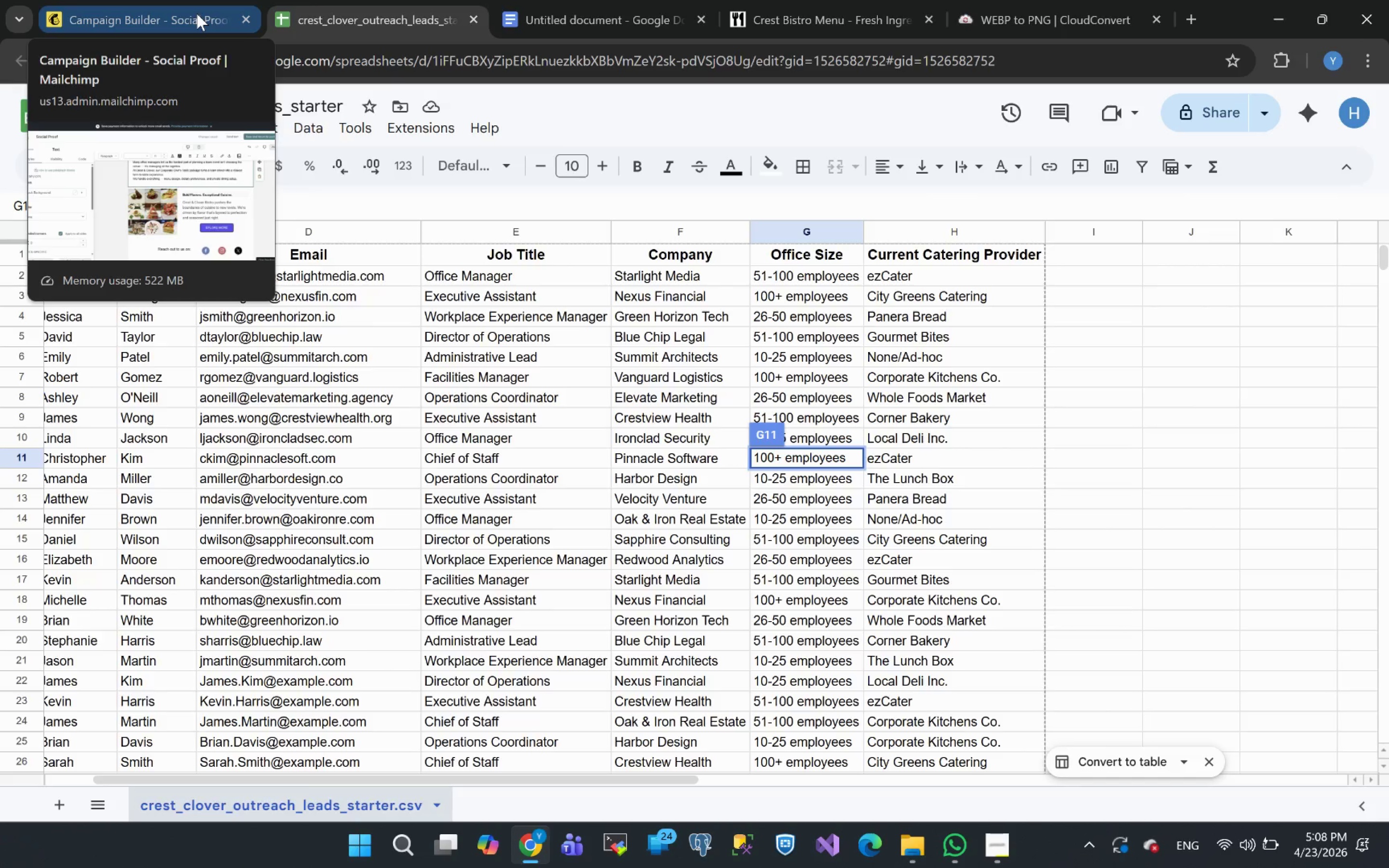 
left_click([134, 20])
 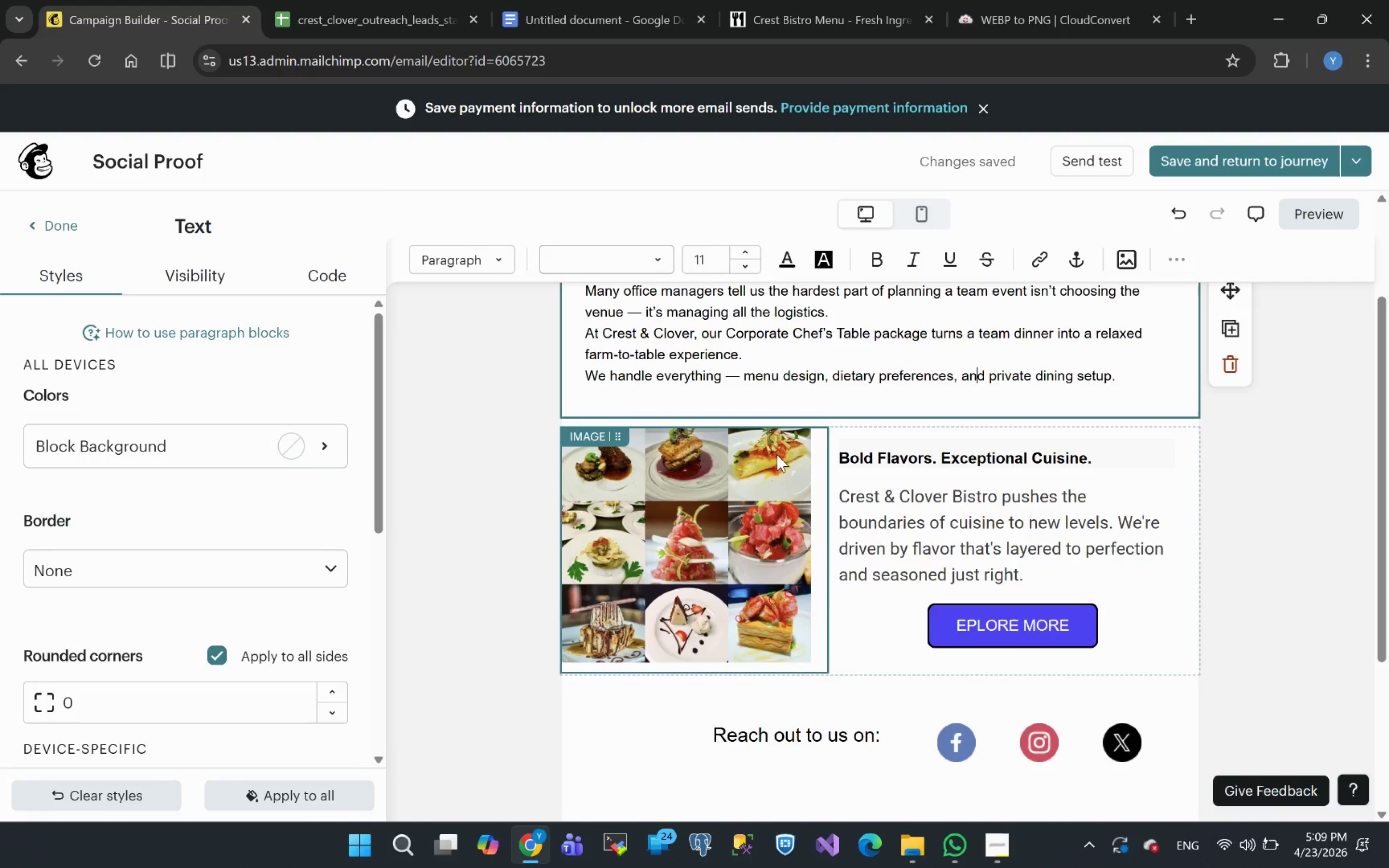 
wait(58.12)
 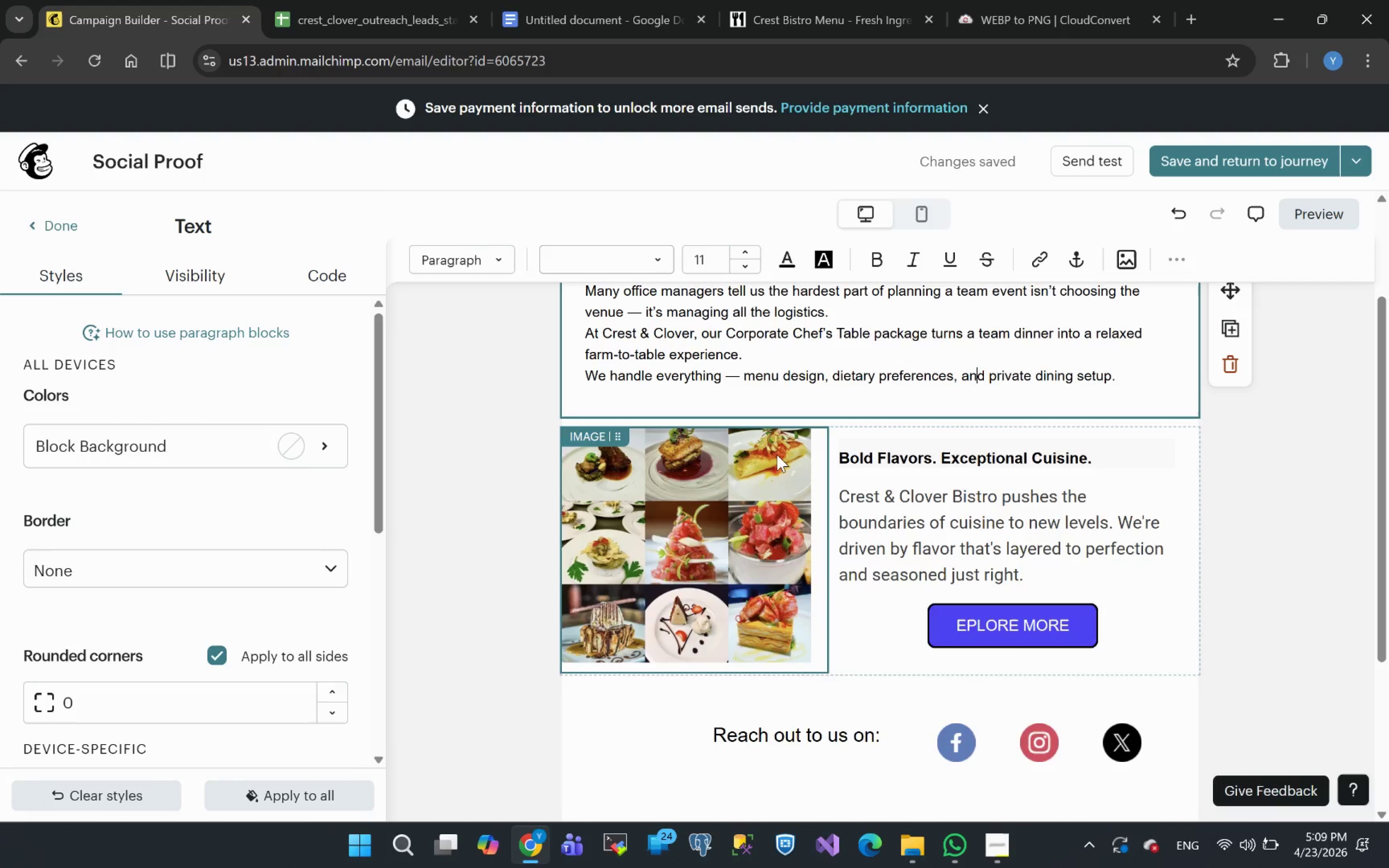 
left_click([397, 31])
 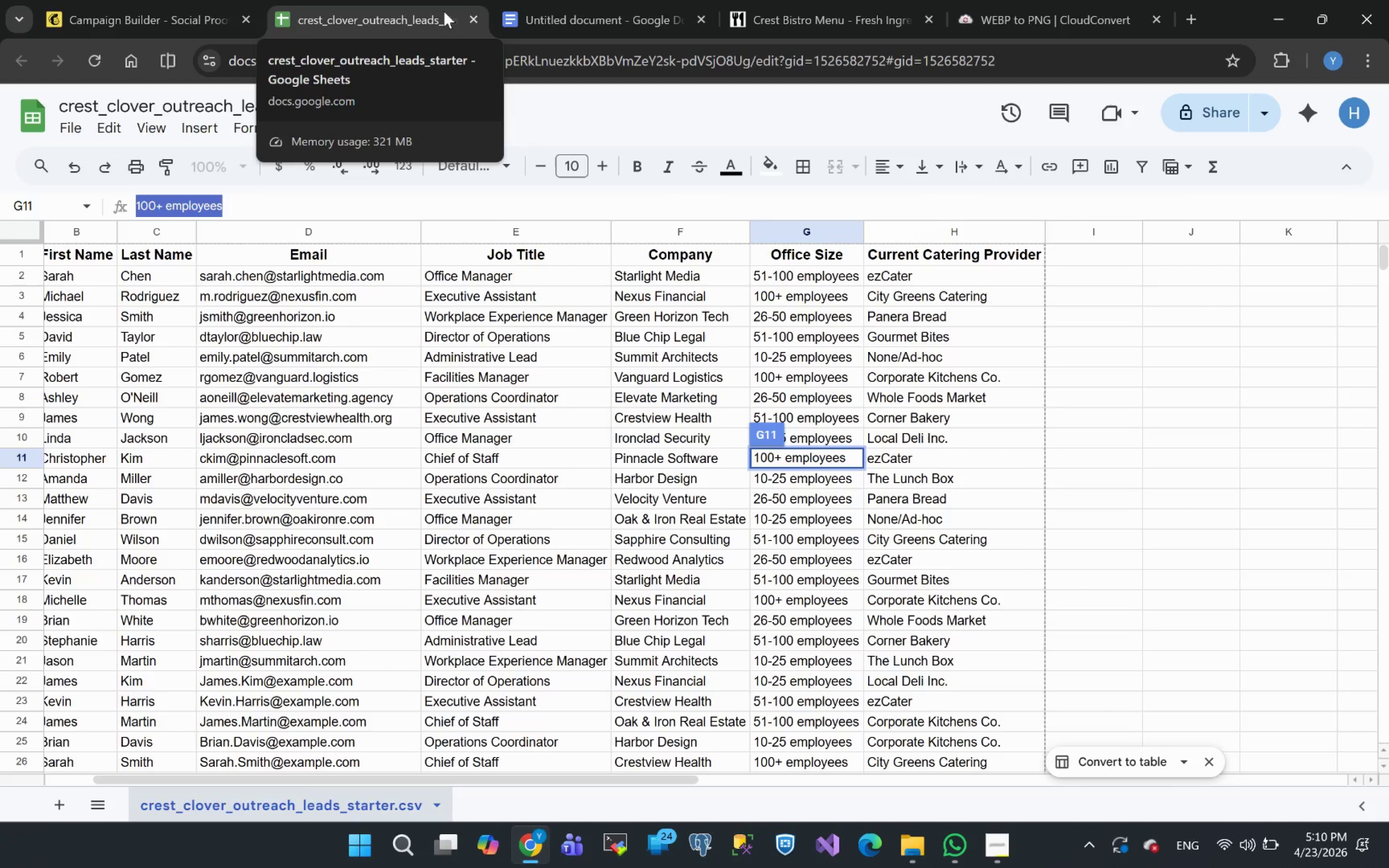 
wait(36.23)
 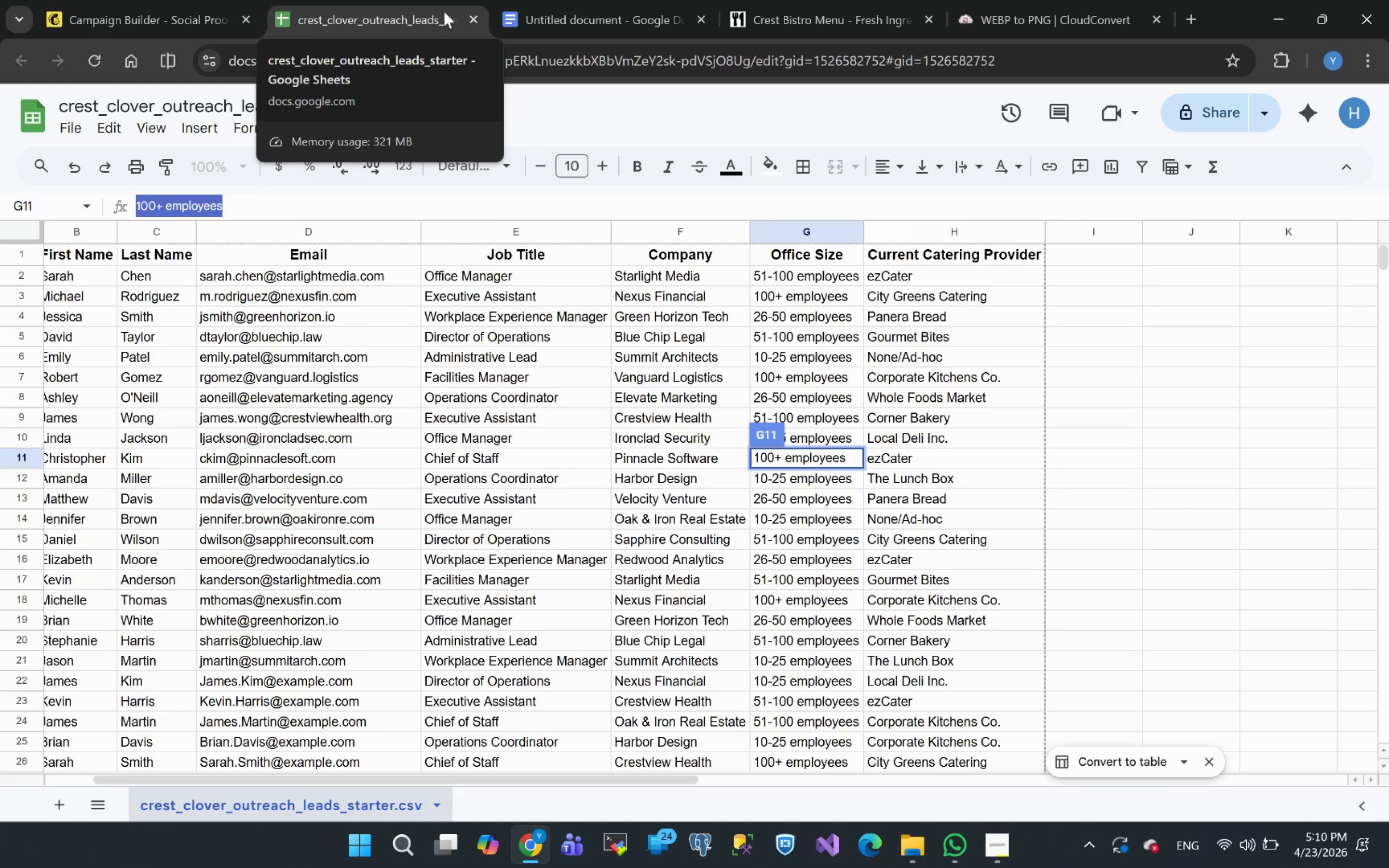 
left_click([580, 20])
 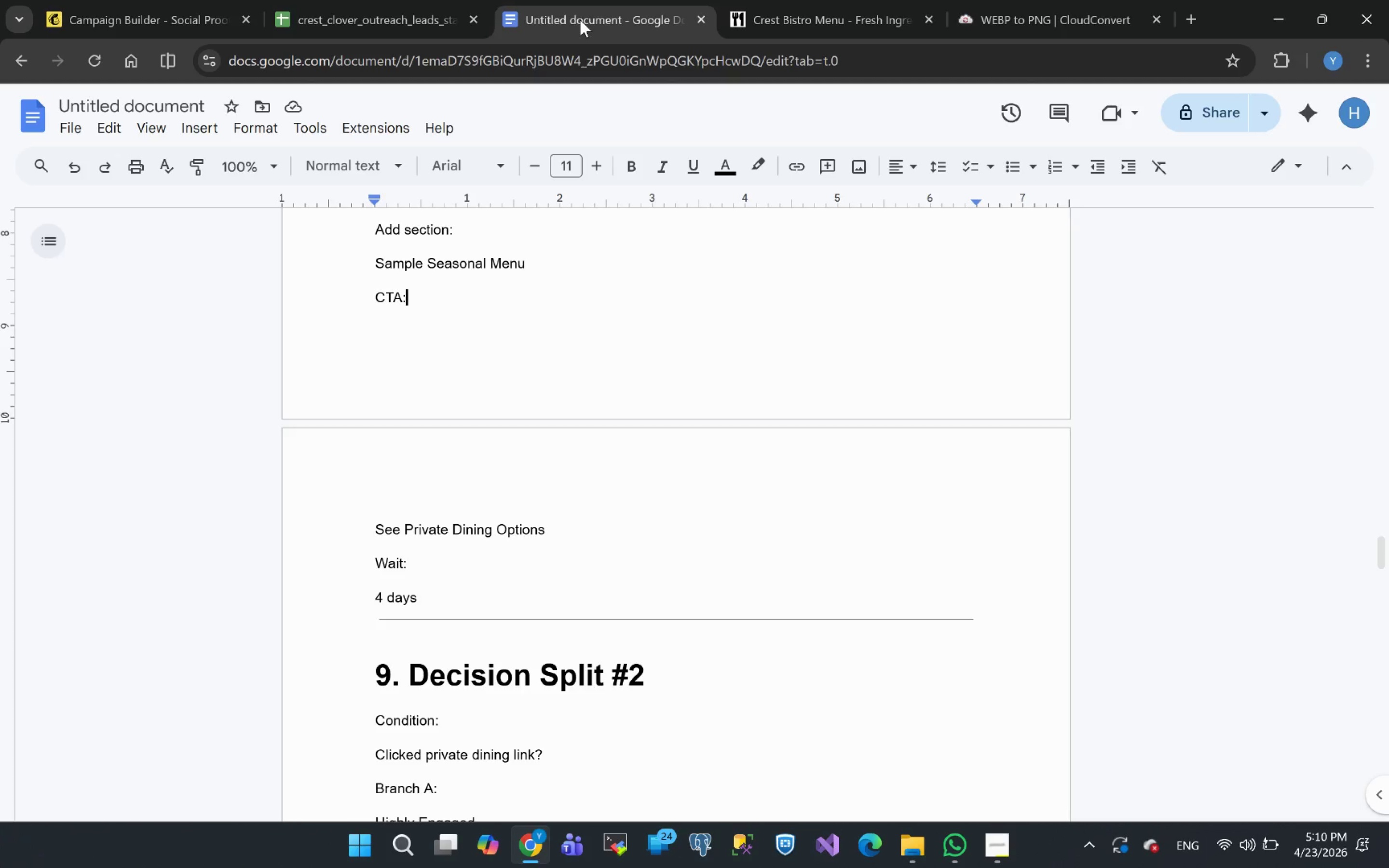 
wait(21.14)
 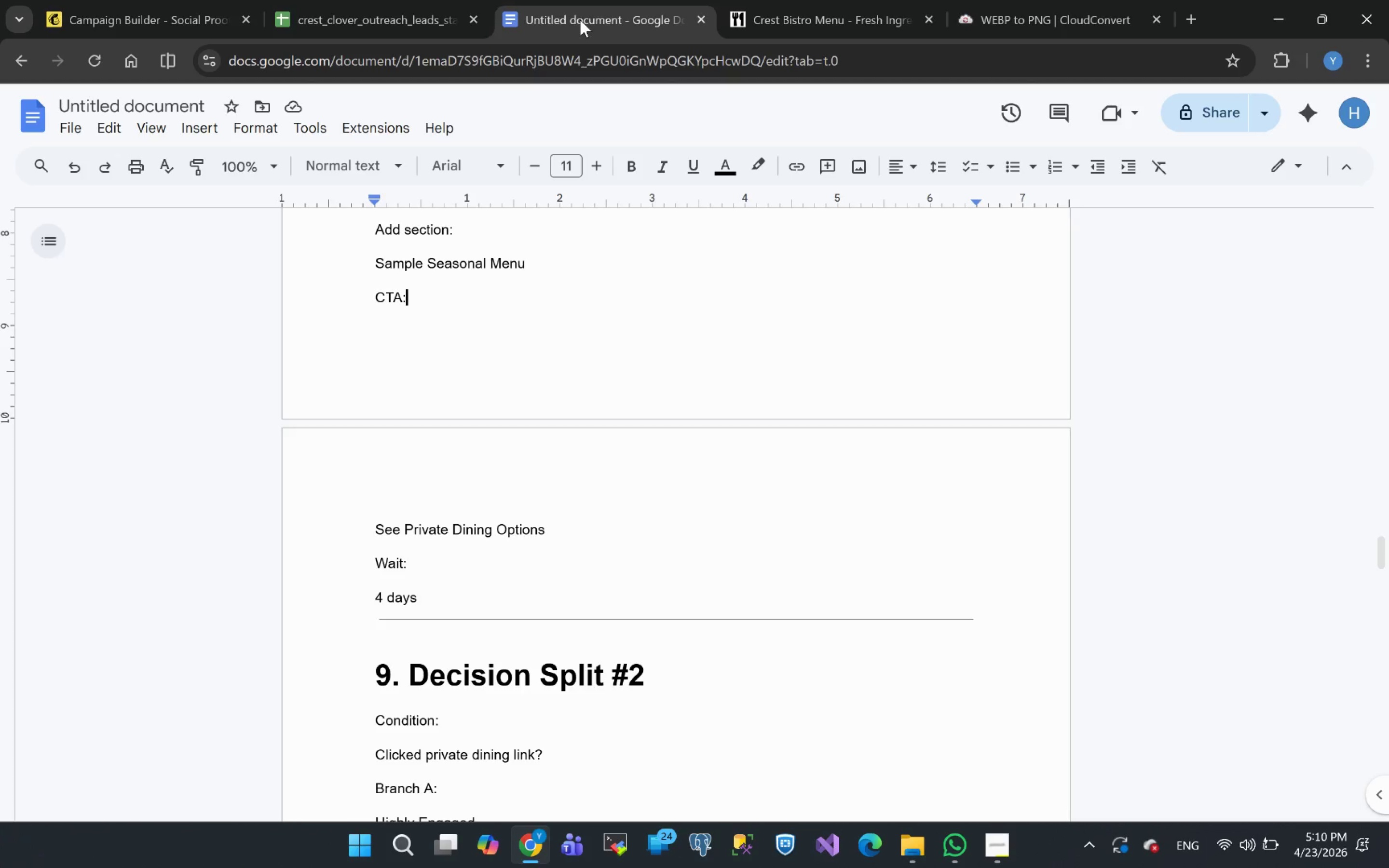 
left_click([786, 20])
 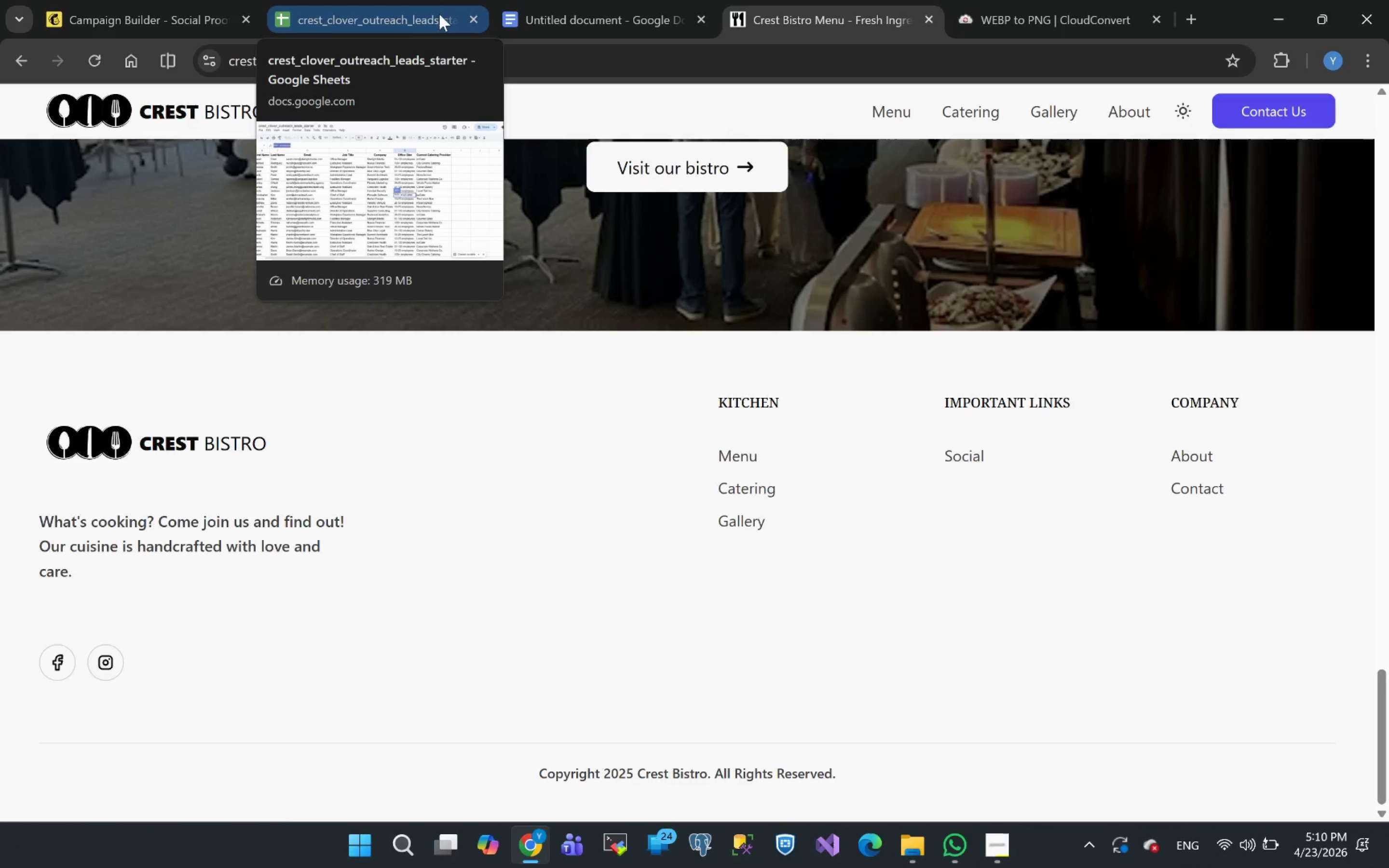 
left_click([434, 20])
 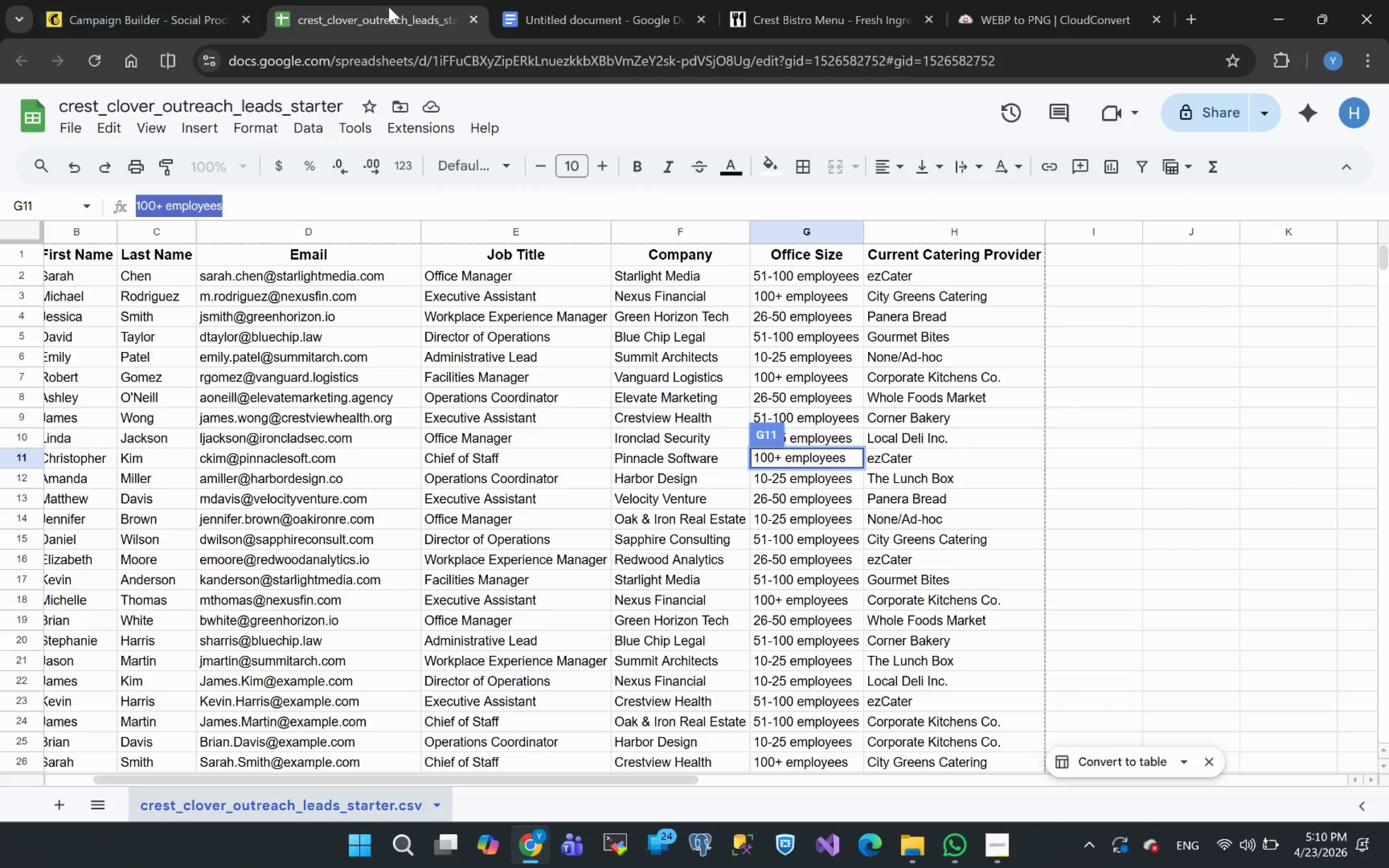 
left_click([222, 21])
 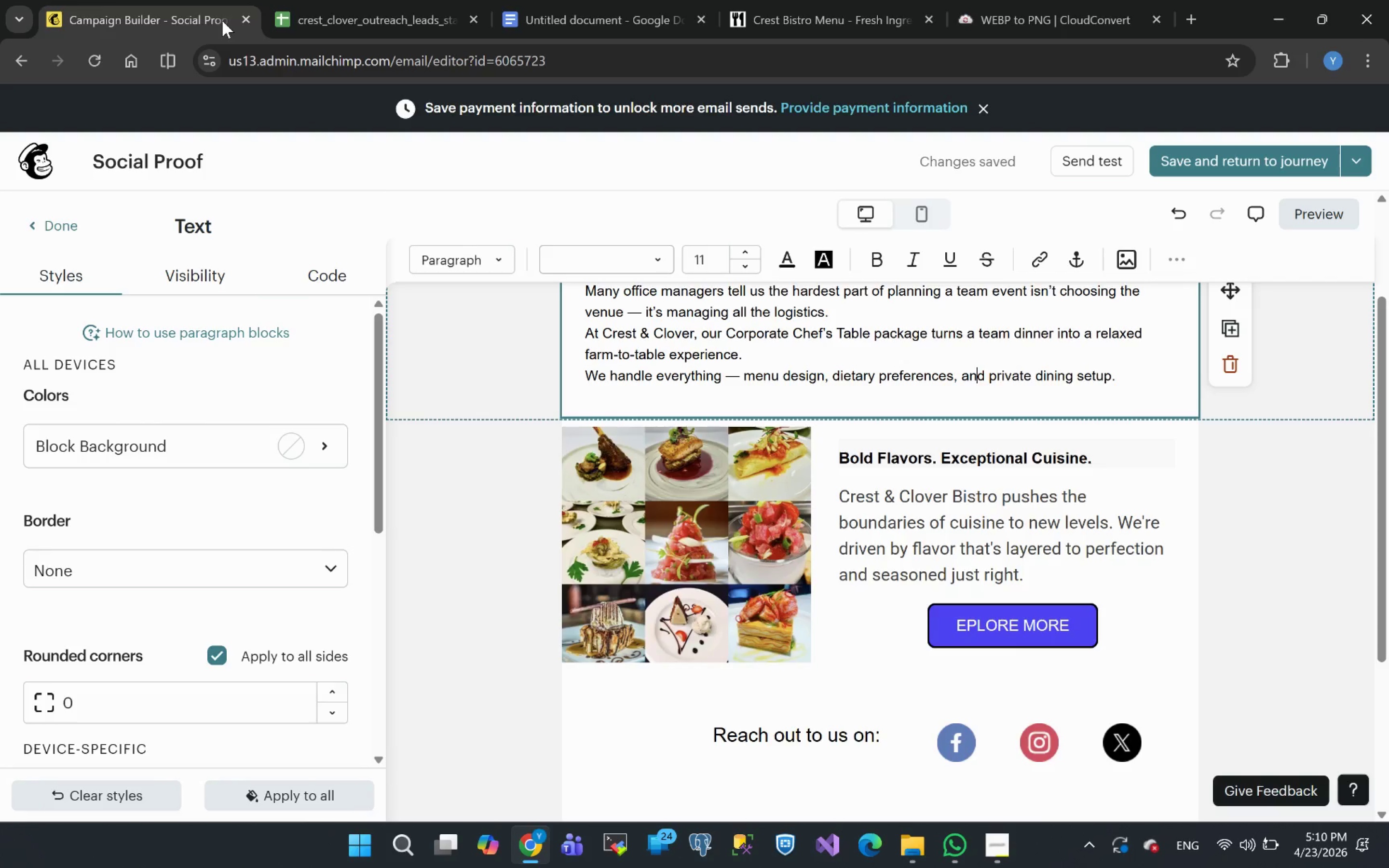 
wait(14.95)
 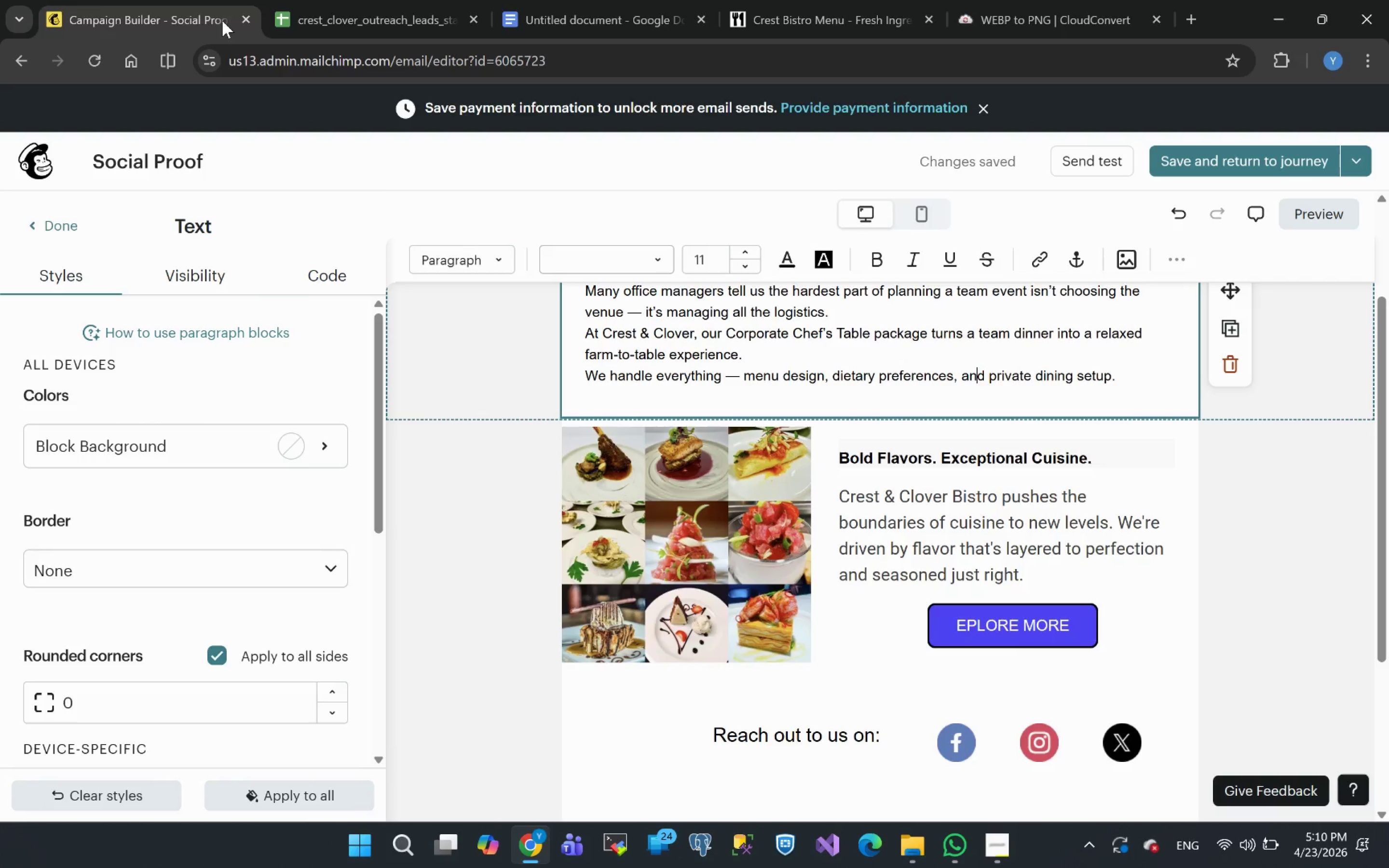 
left_click([337, 17])
 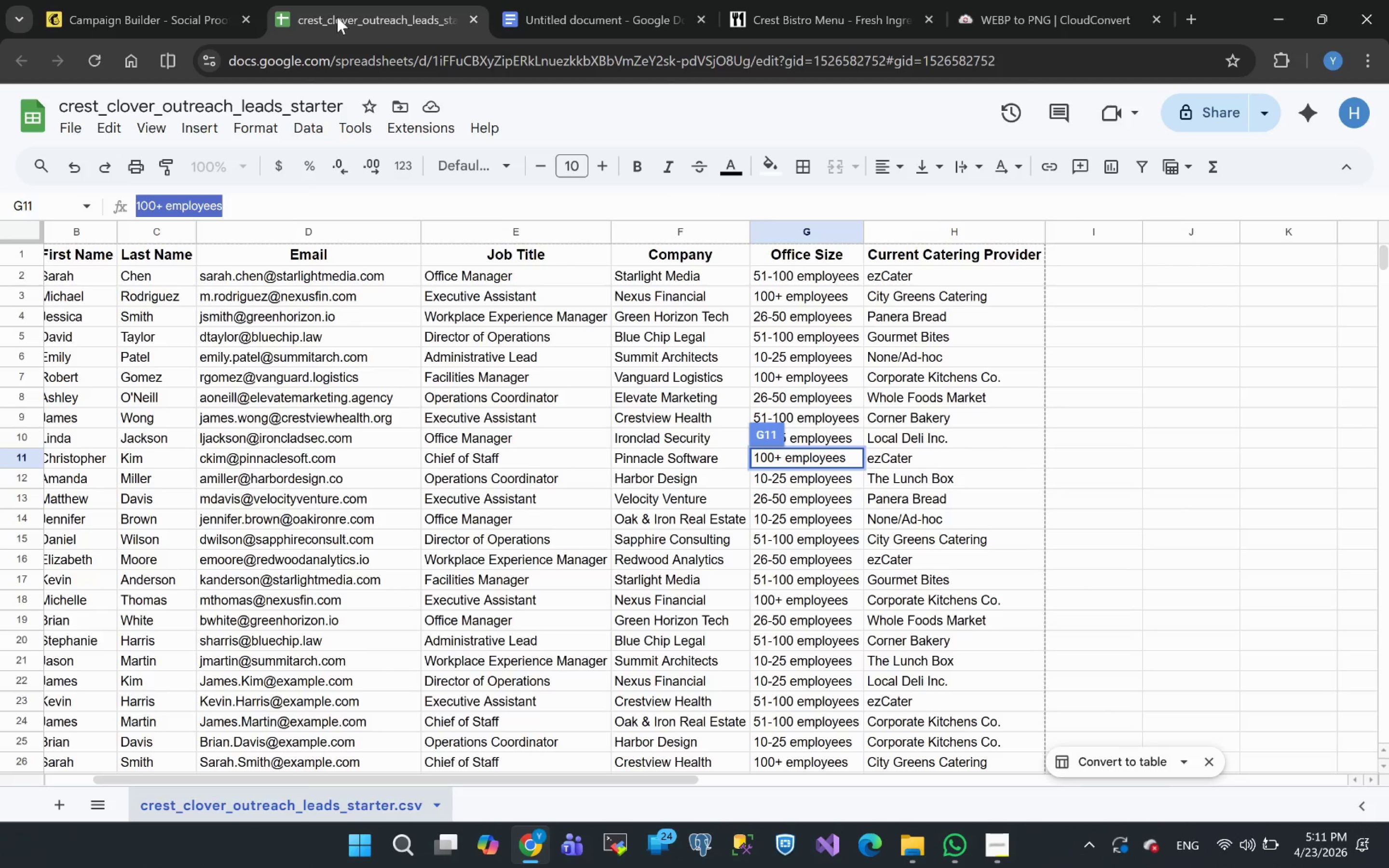 
wait(27.62)
 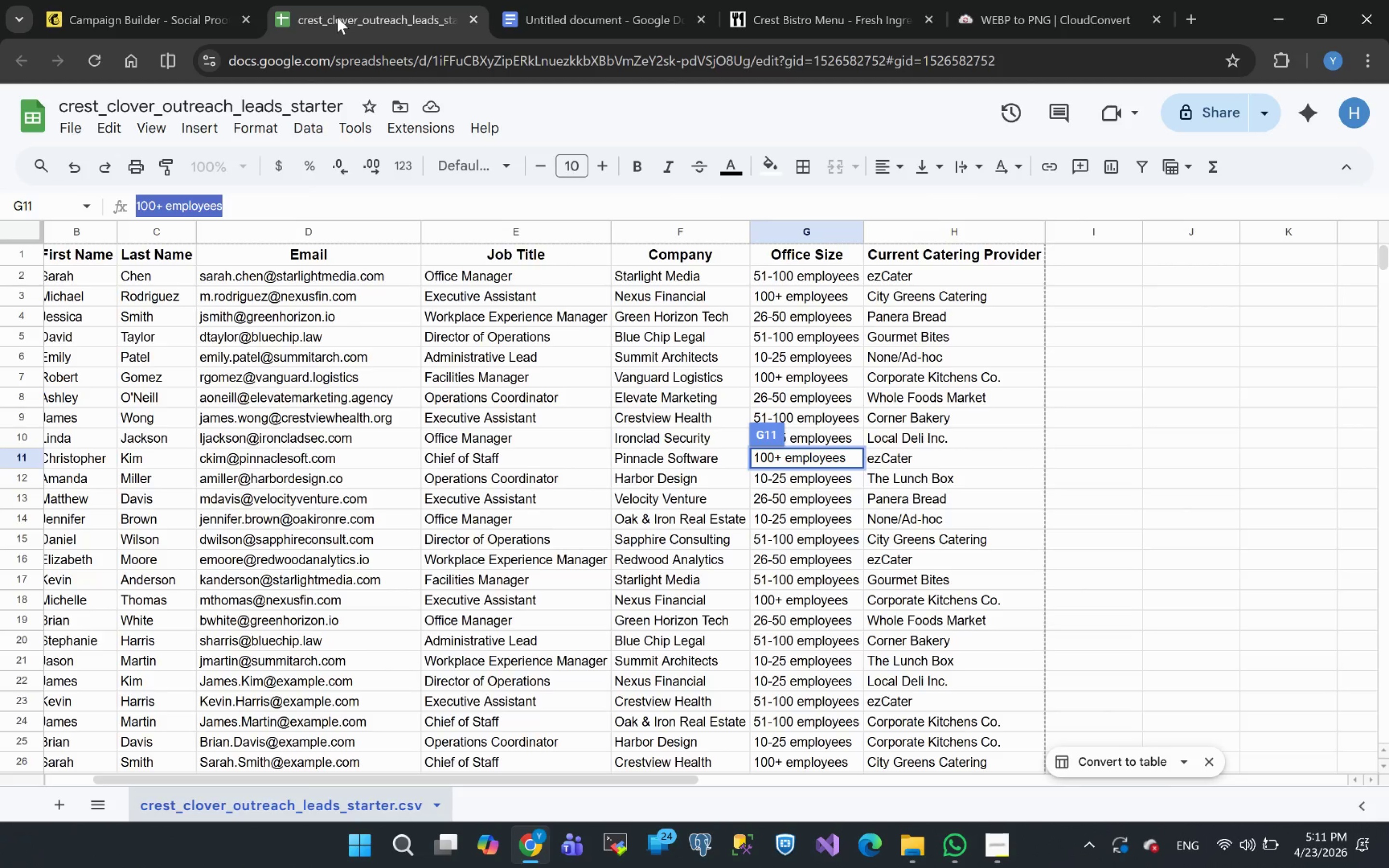 
left_click([207, 12])
 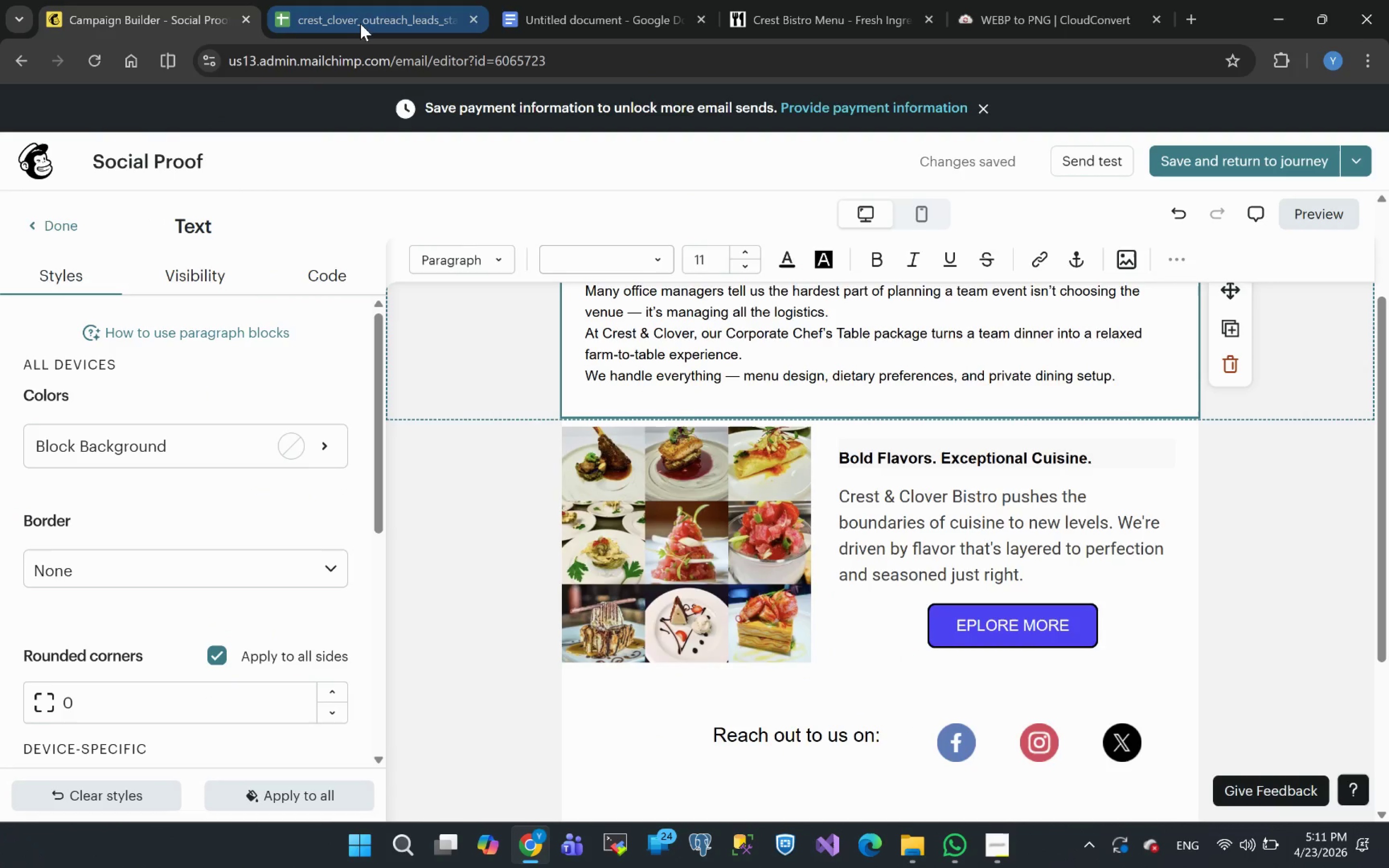 
left_click([372, 27])
 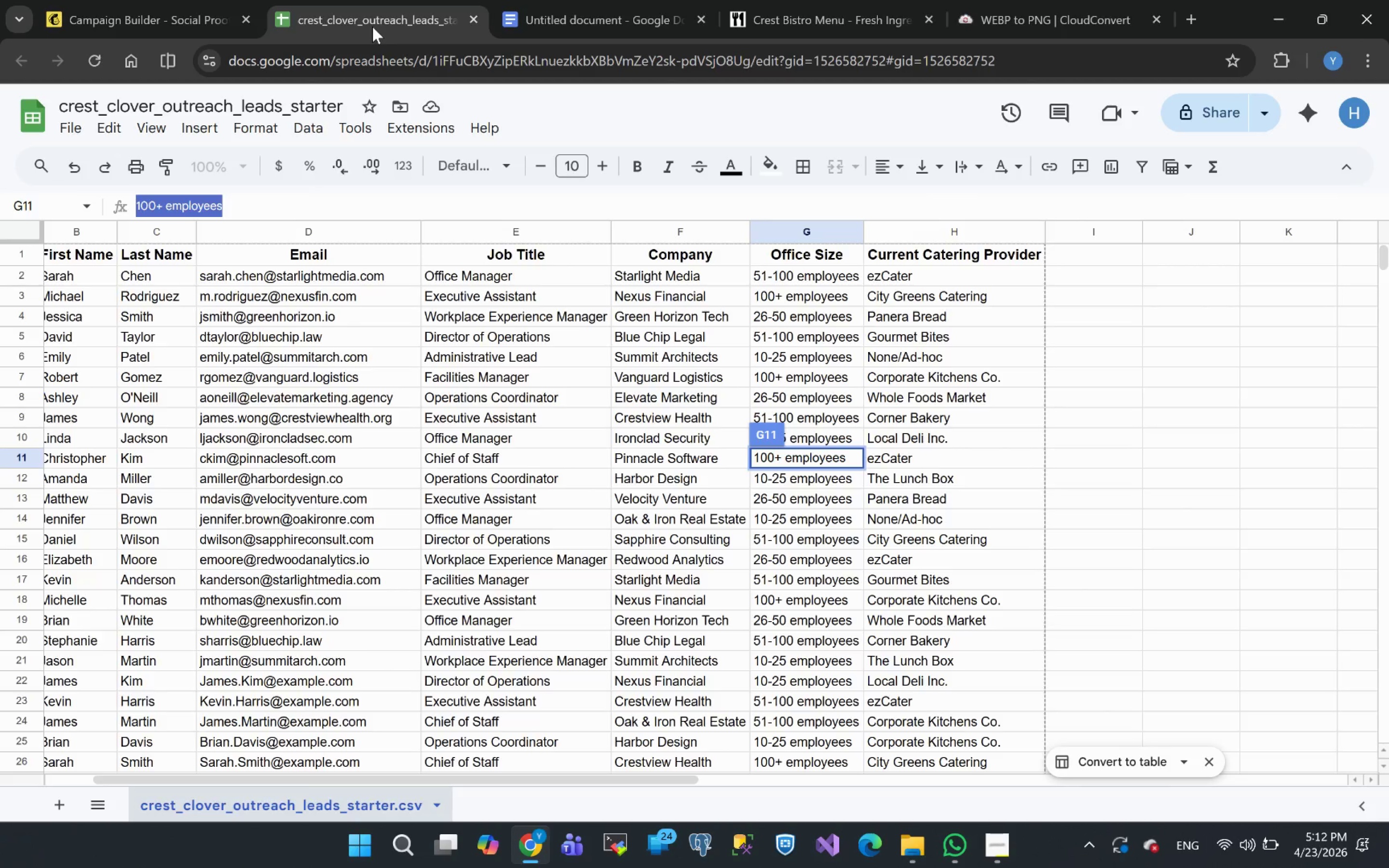 
wait(45.11)
 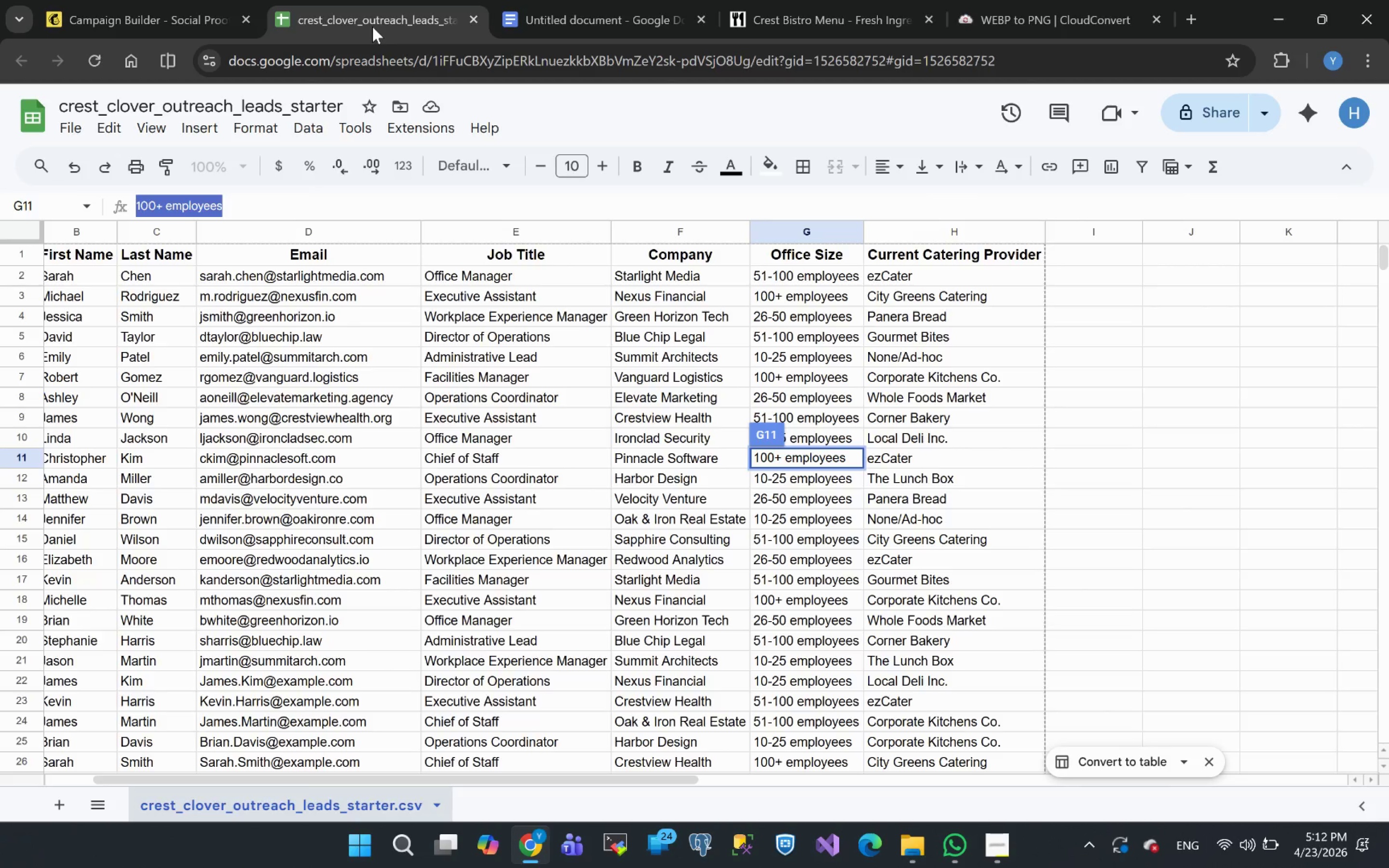 
left_click([318, 25])
 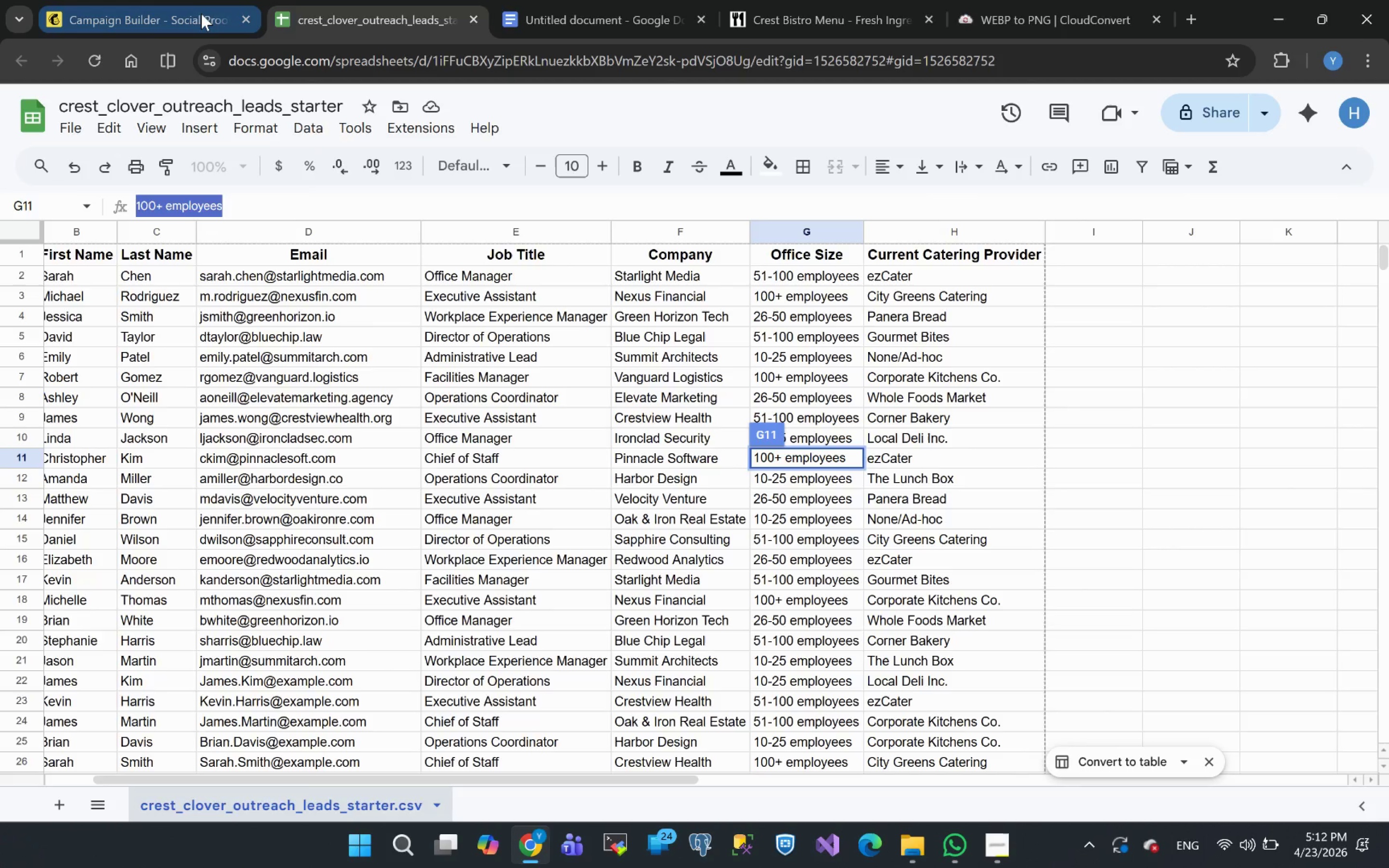 
left_click([200, 14])
 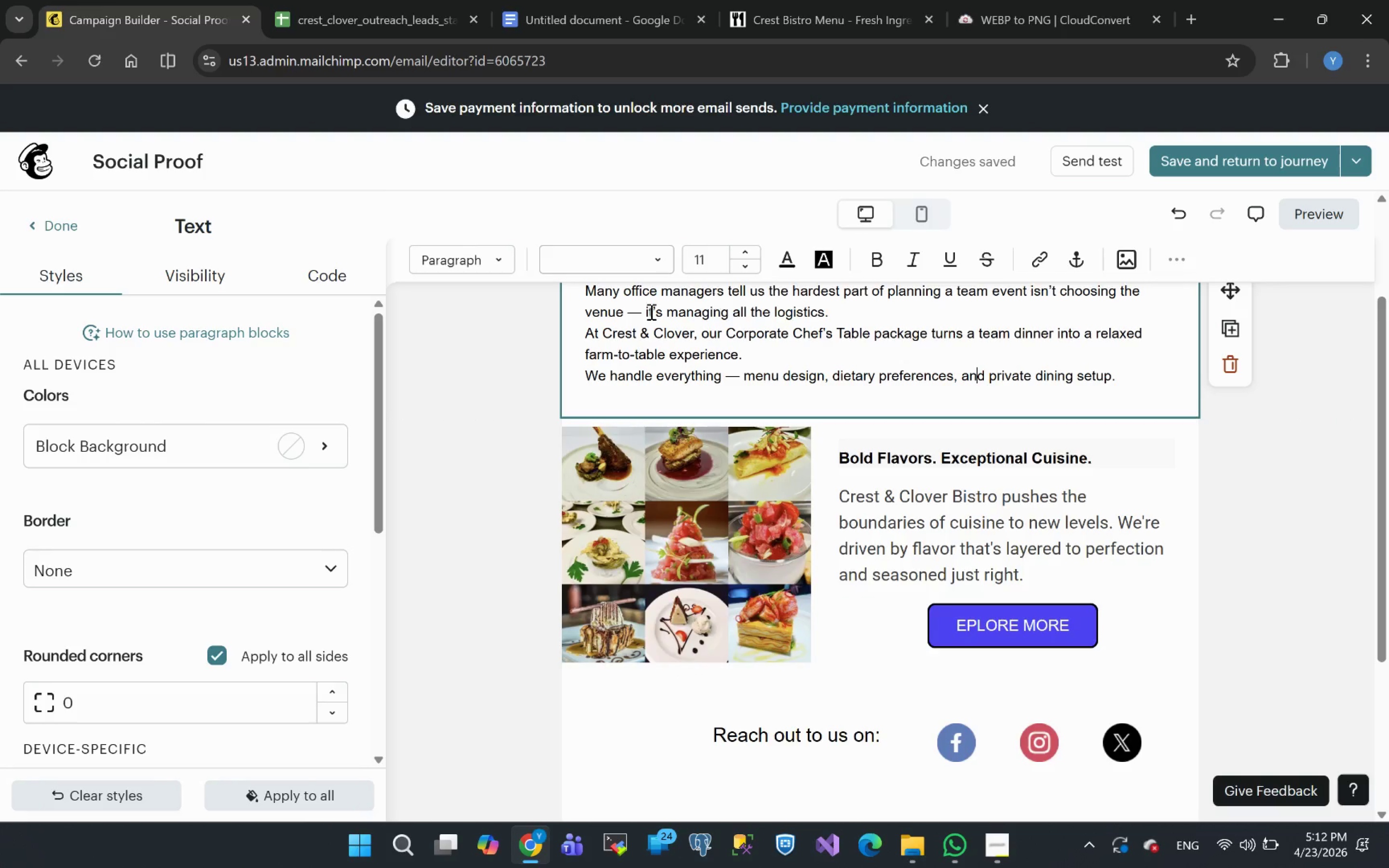 
wait(13.89)
 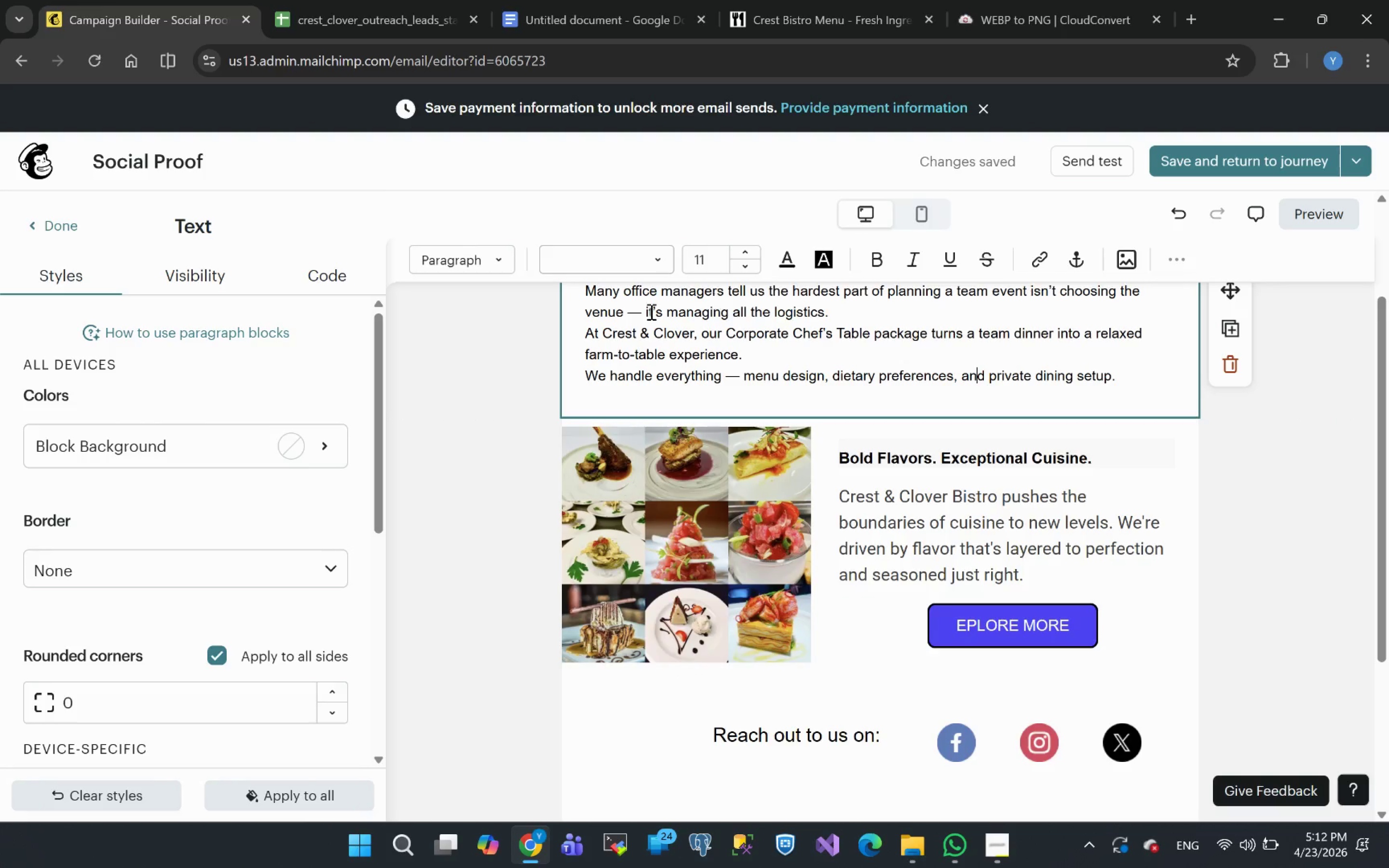 
left_click([317, 17])
 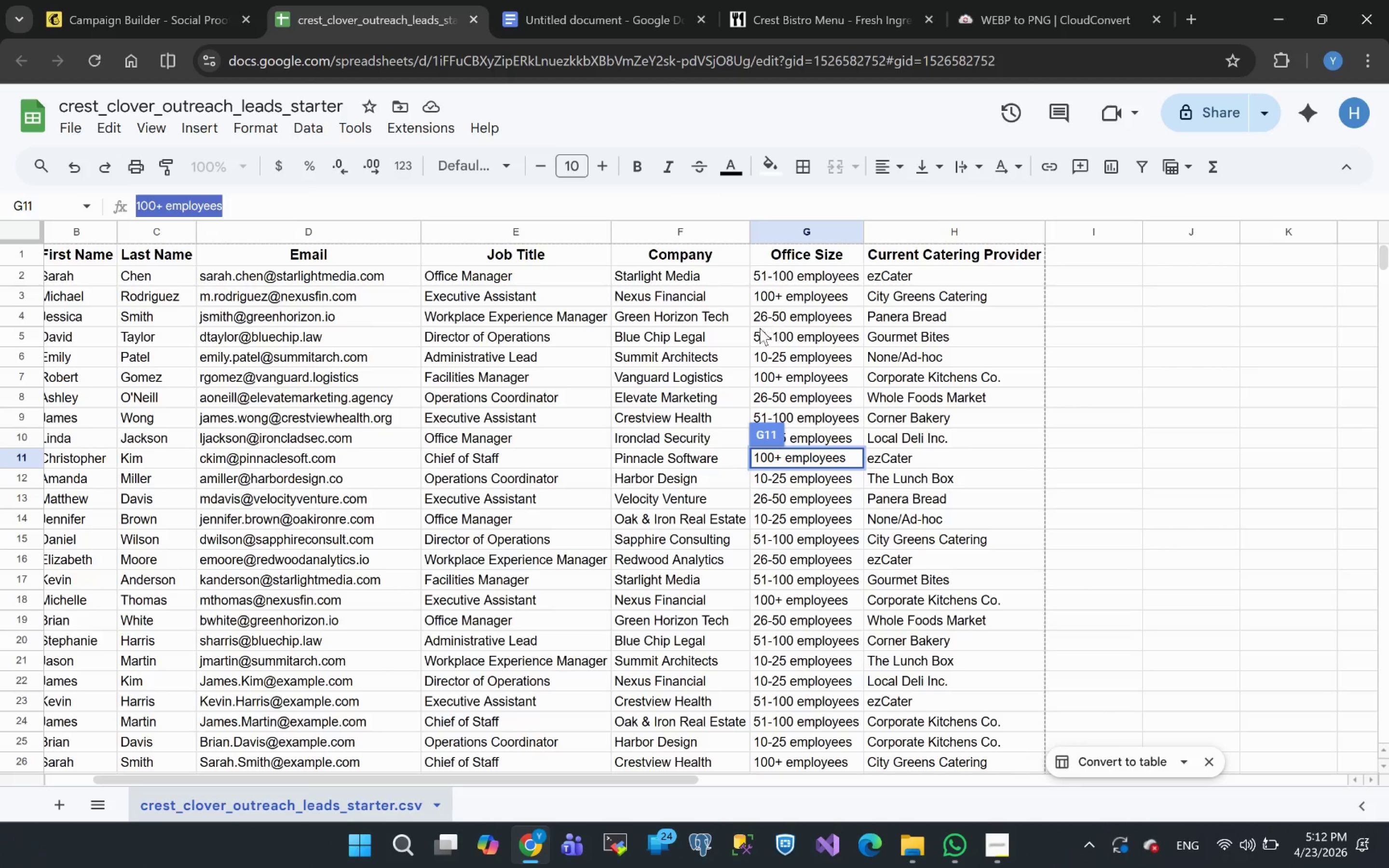 
wait(38.41)
 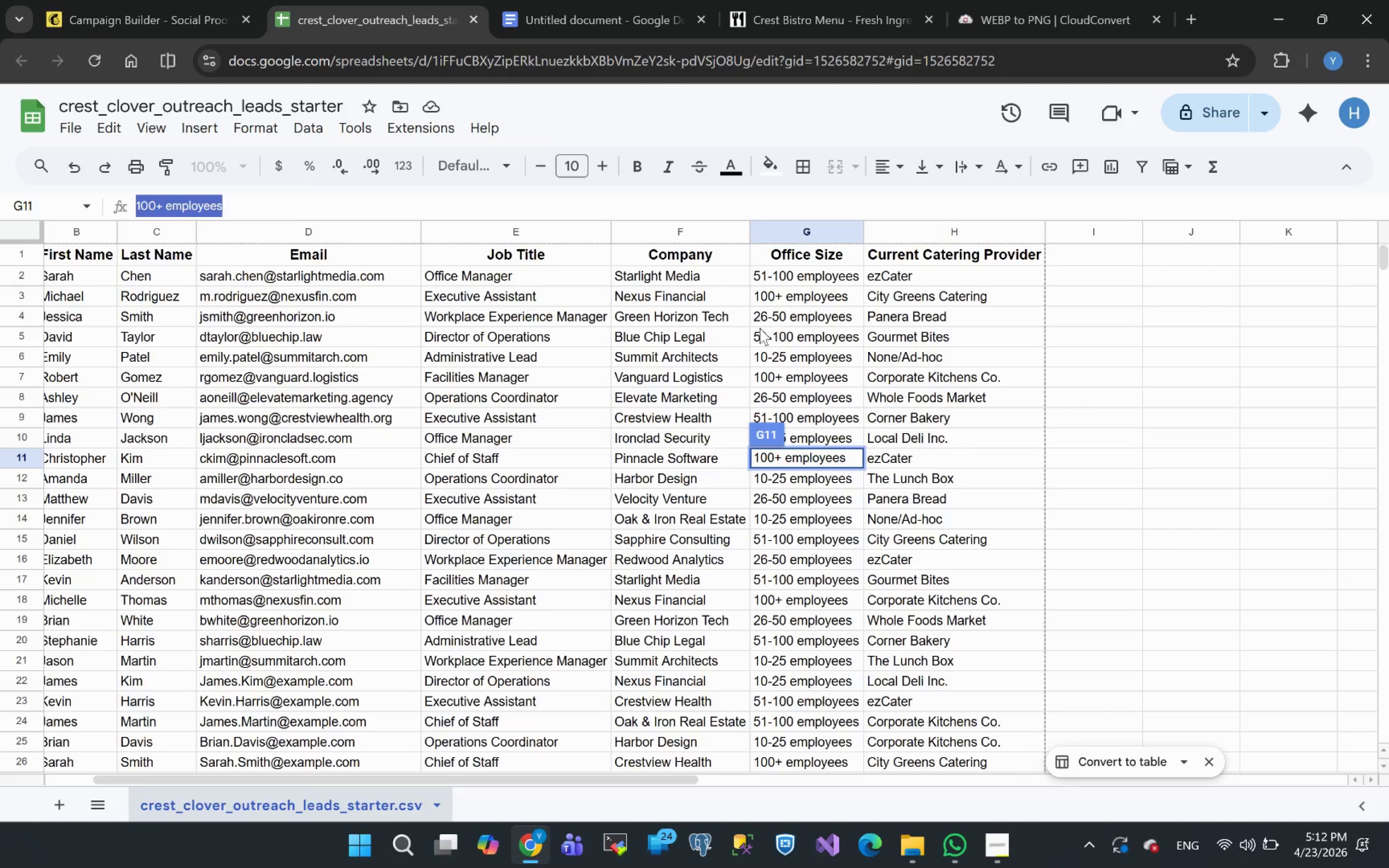 
left_click([186, 13])
 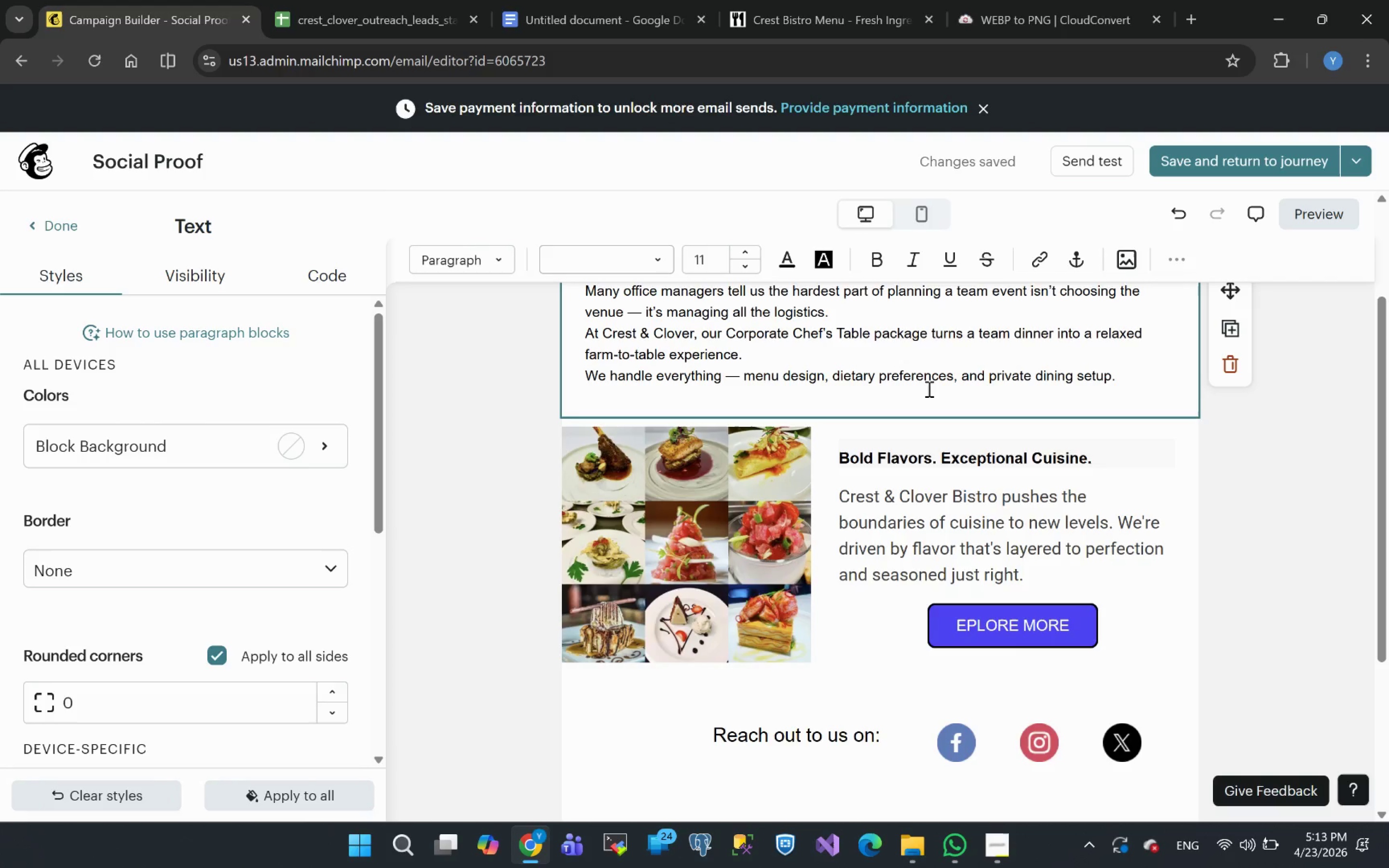 
wait(44.92)
 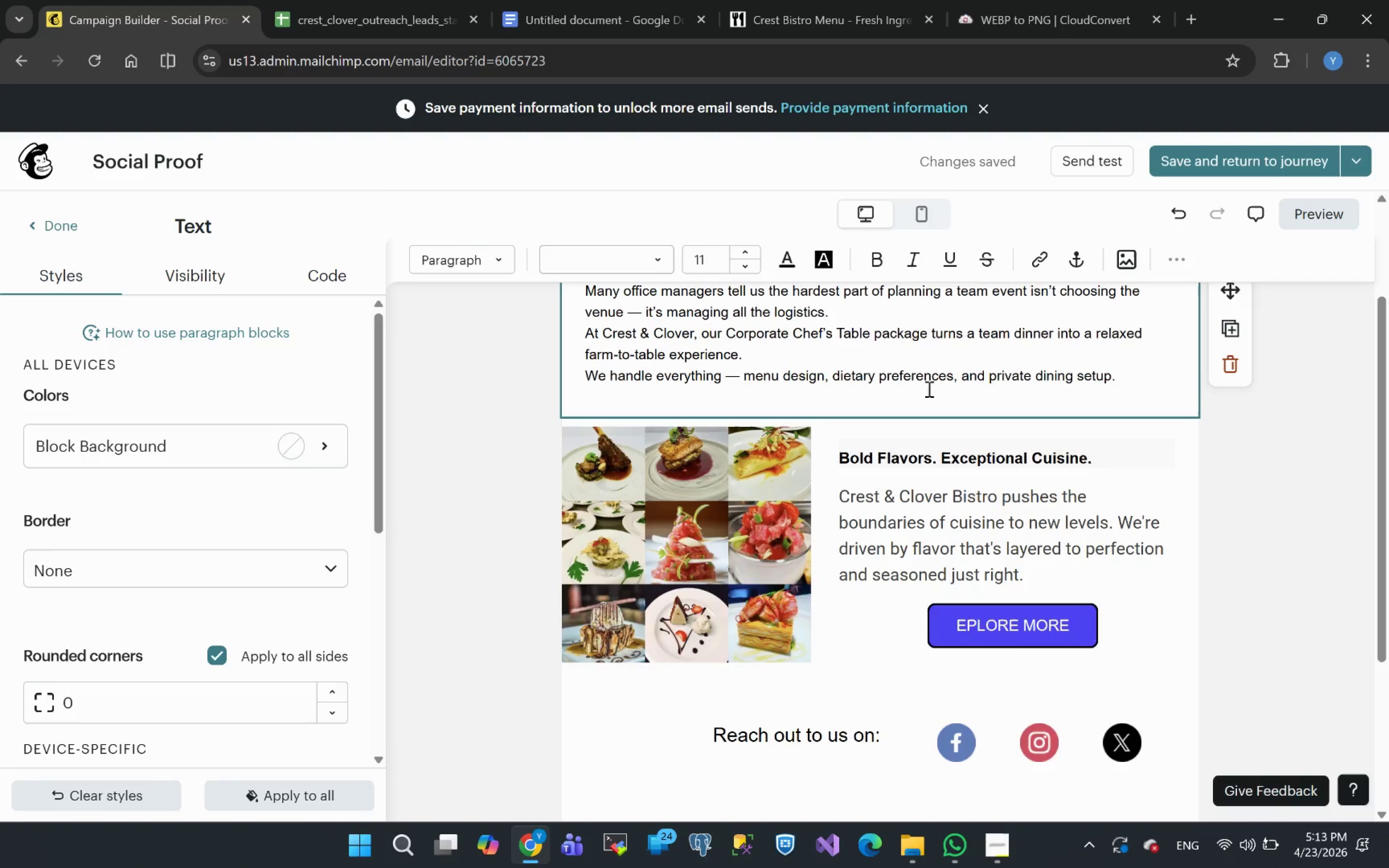 
left_click([443, 30])
 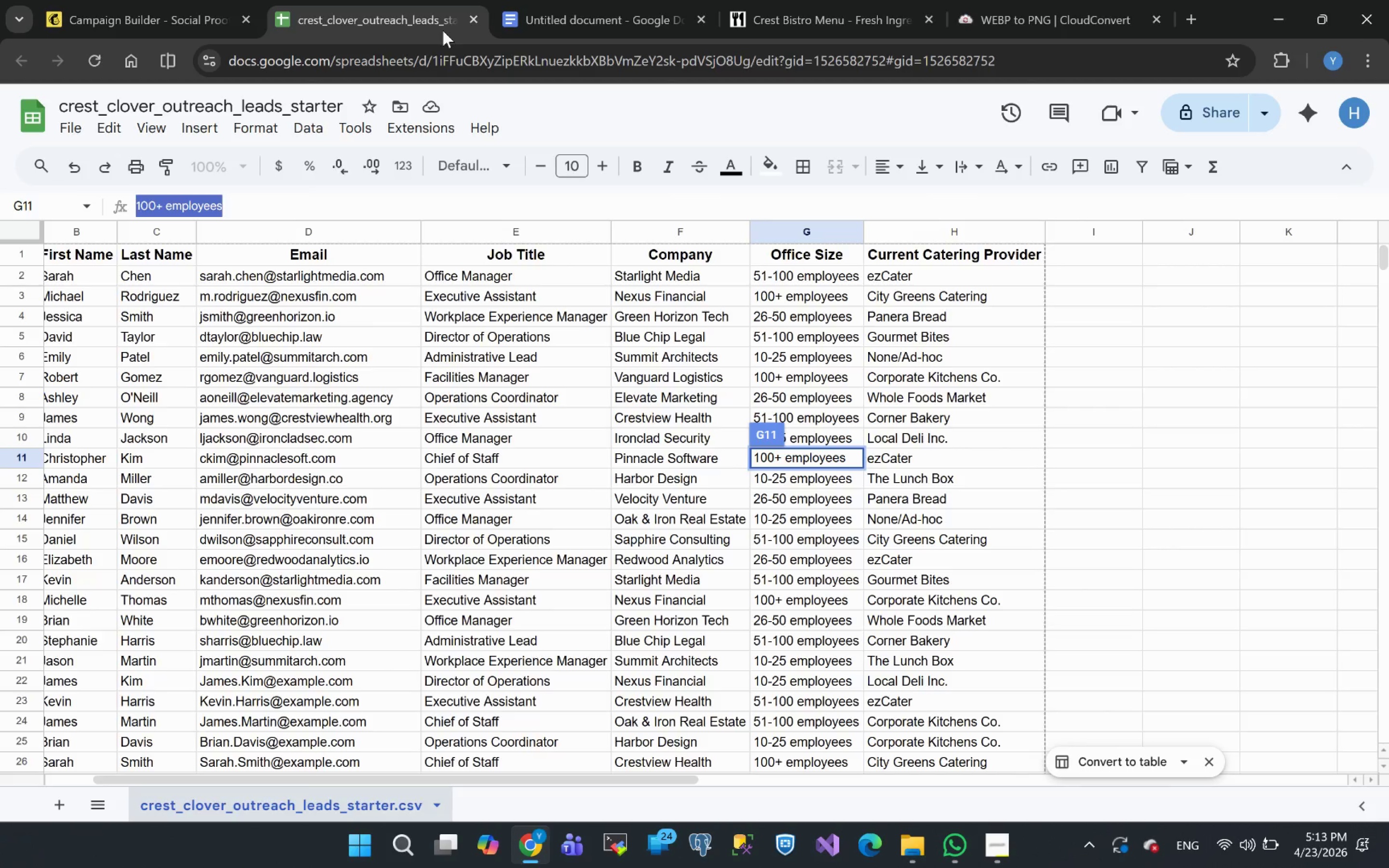 
wait(15.66)
 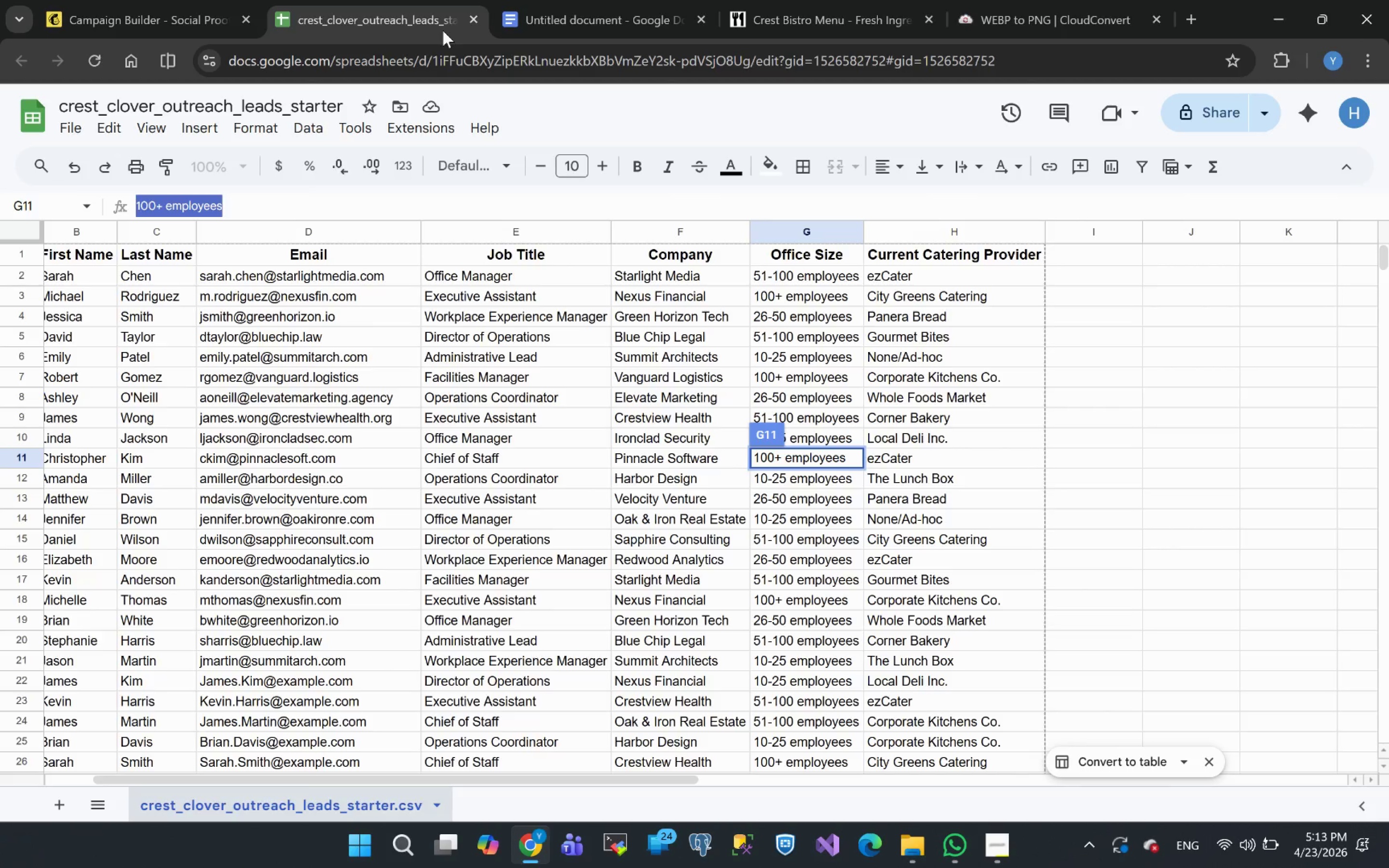 
left_click([532, 19])
 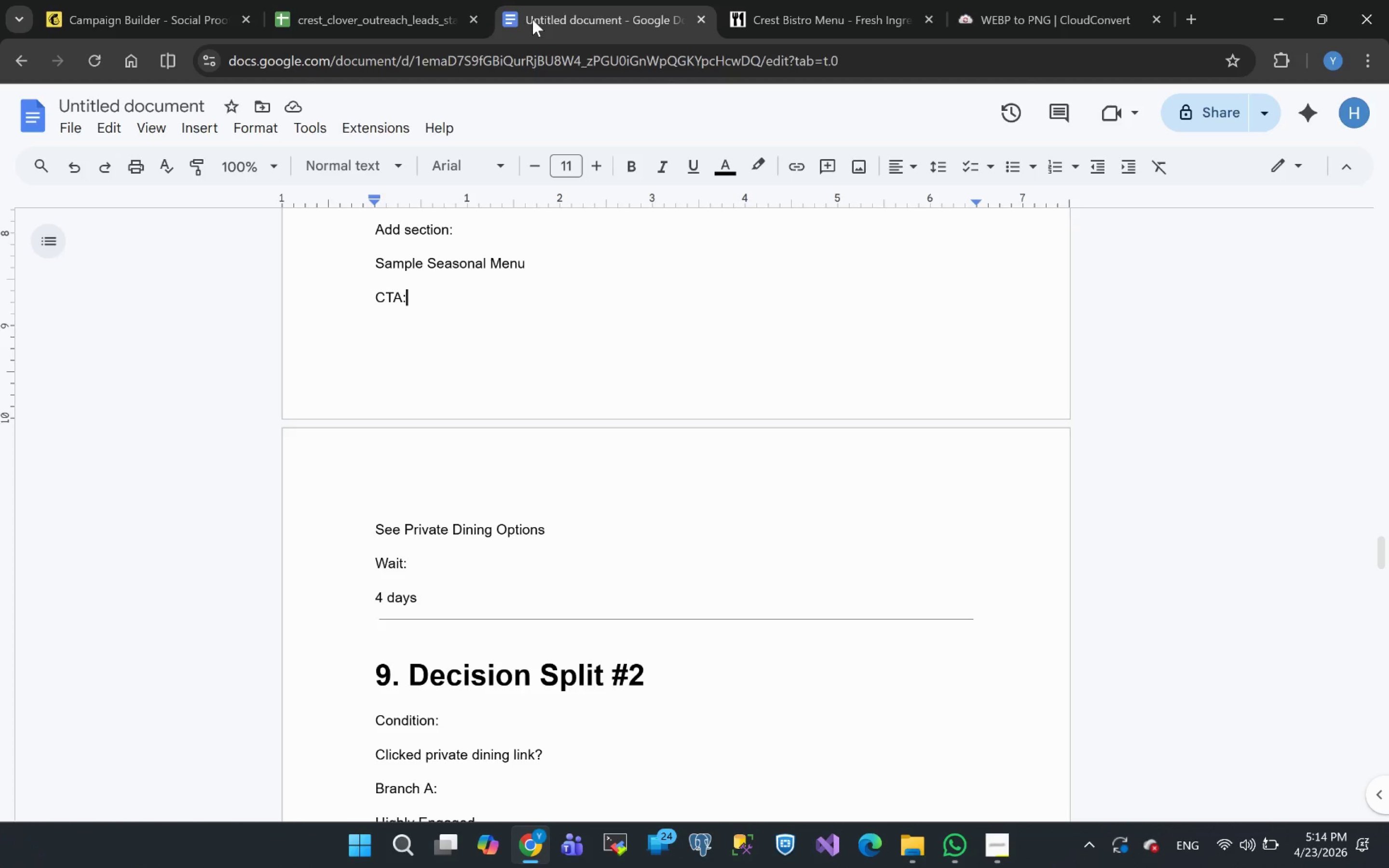 
wait(40.09)
 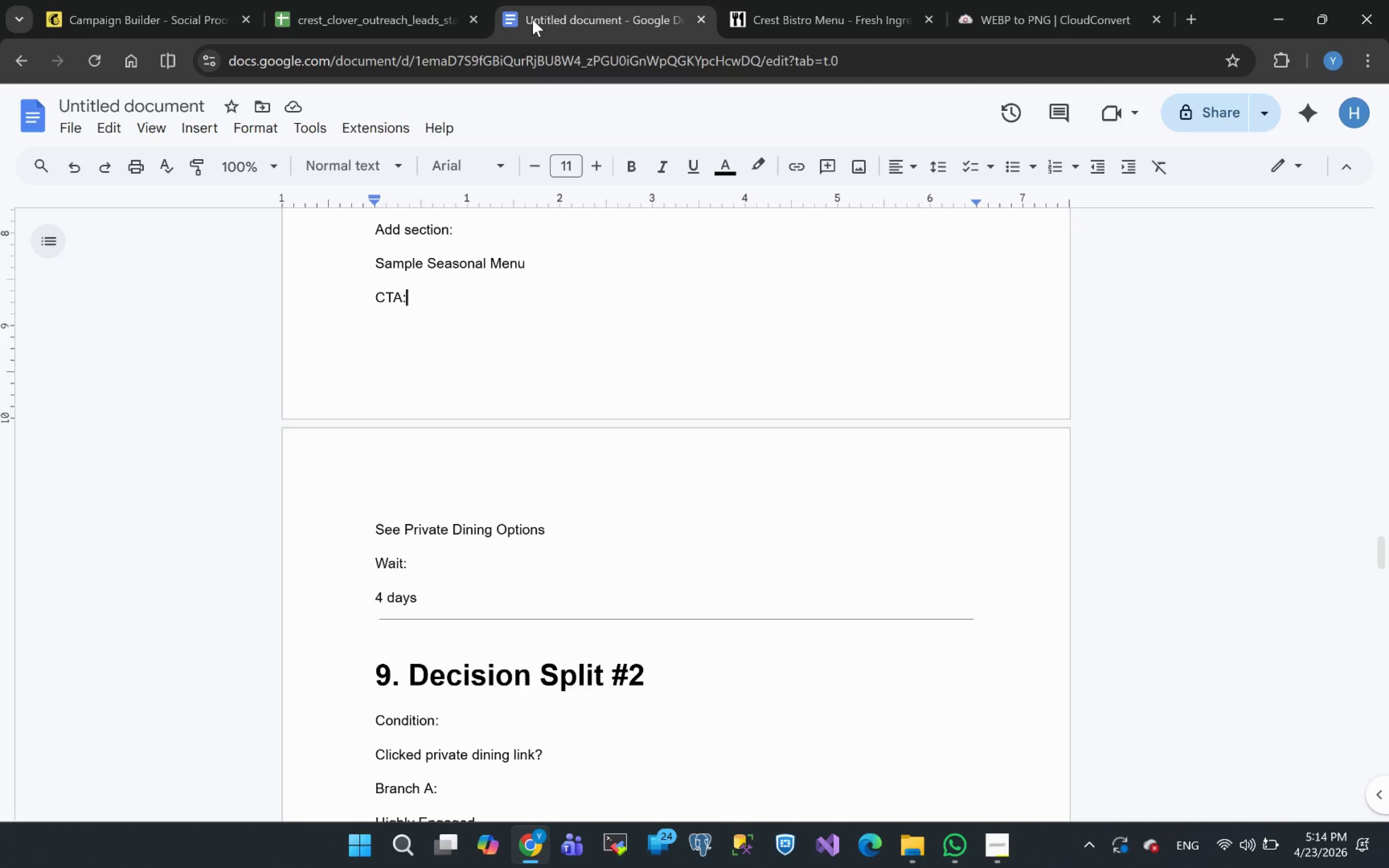 
left_click([453, 19])
 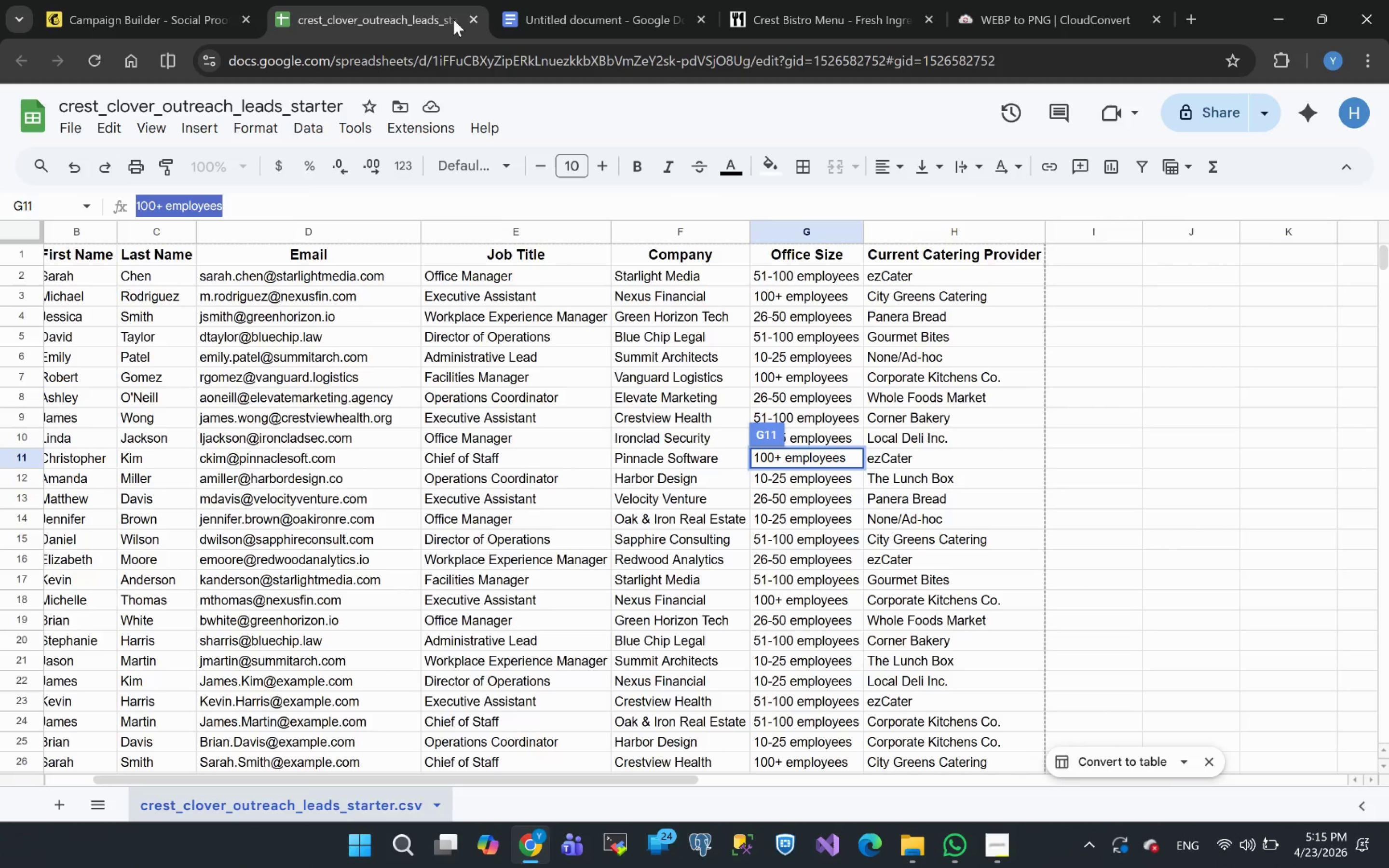 
wait(26.06)
 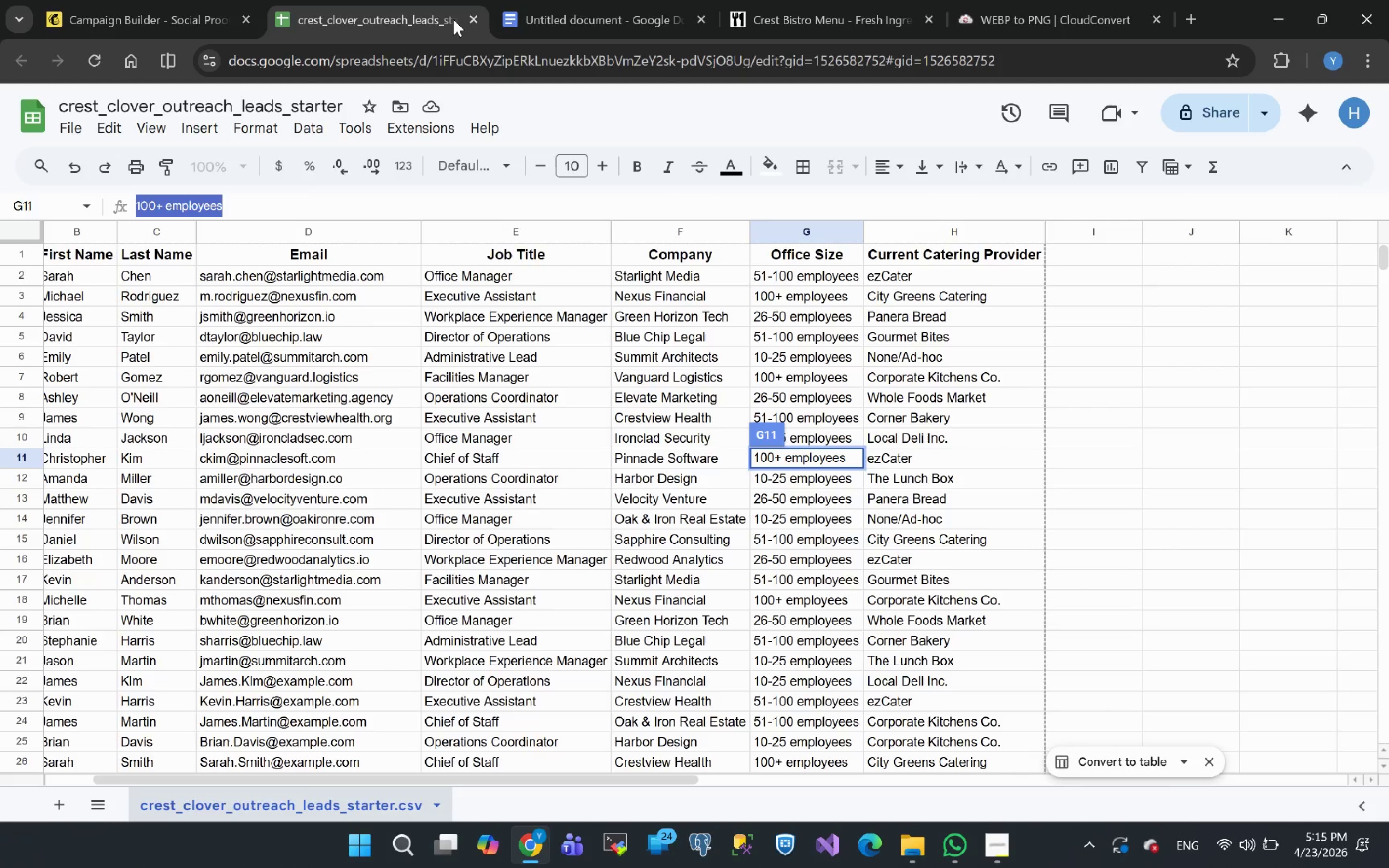 
left_click([550, 18])
 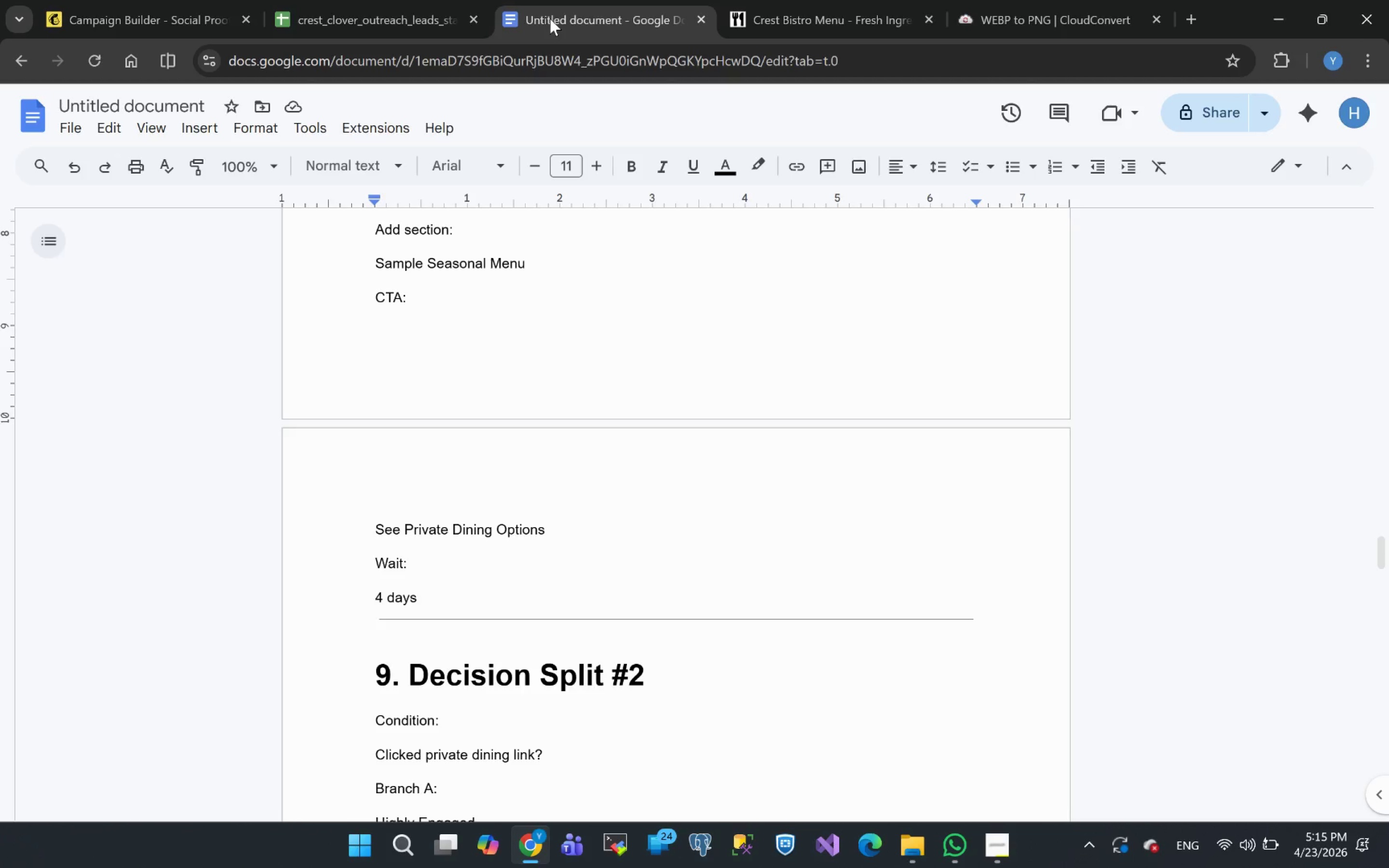 
wait(10.89)
 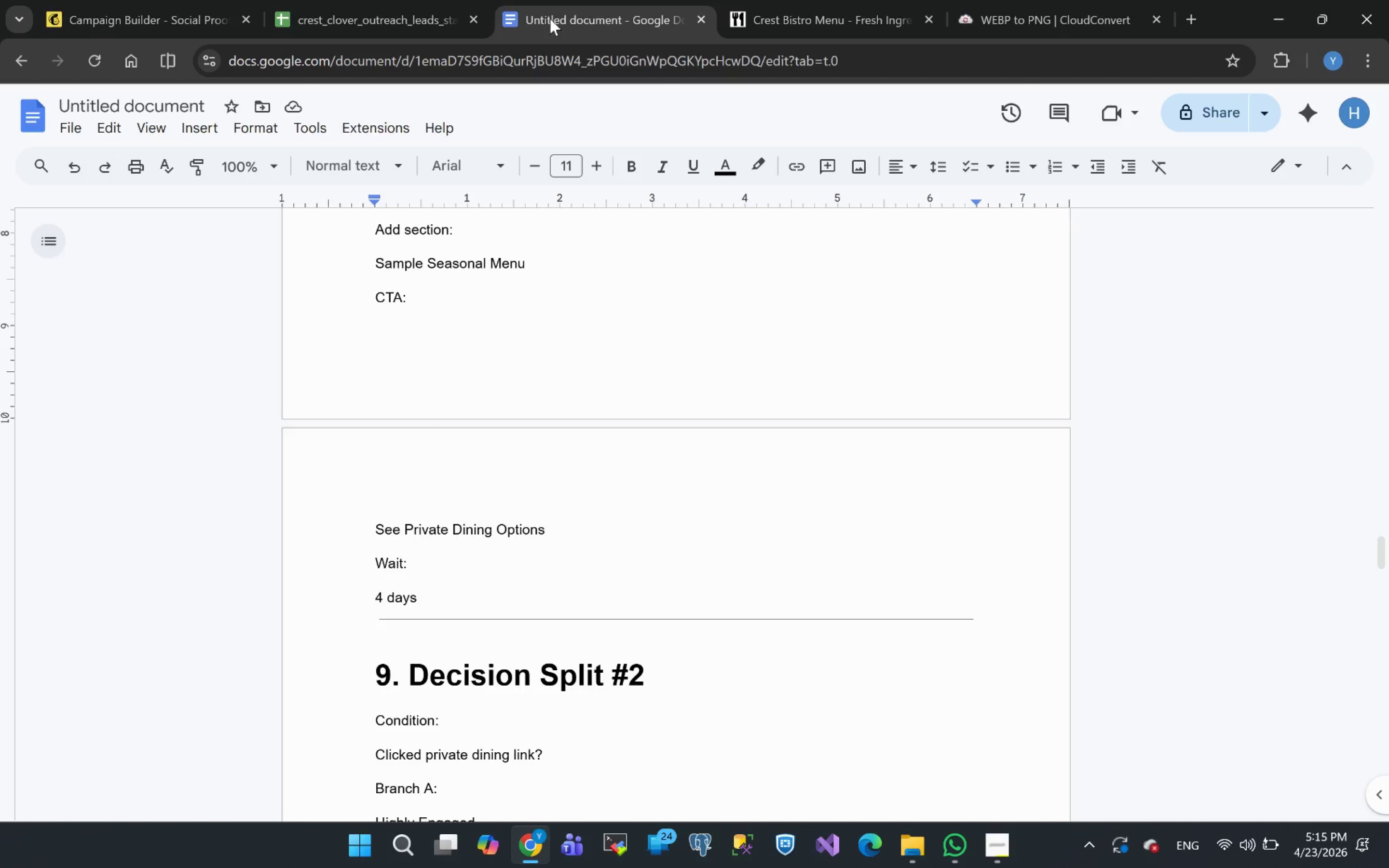 
left_click([223, 22])
 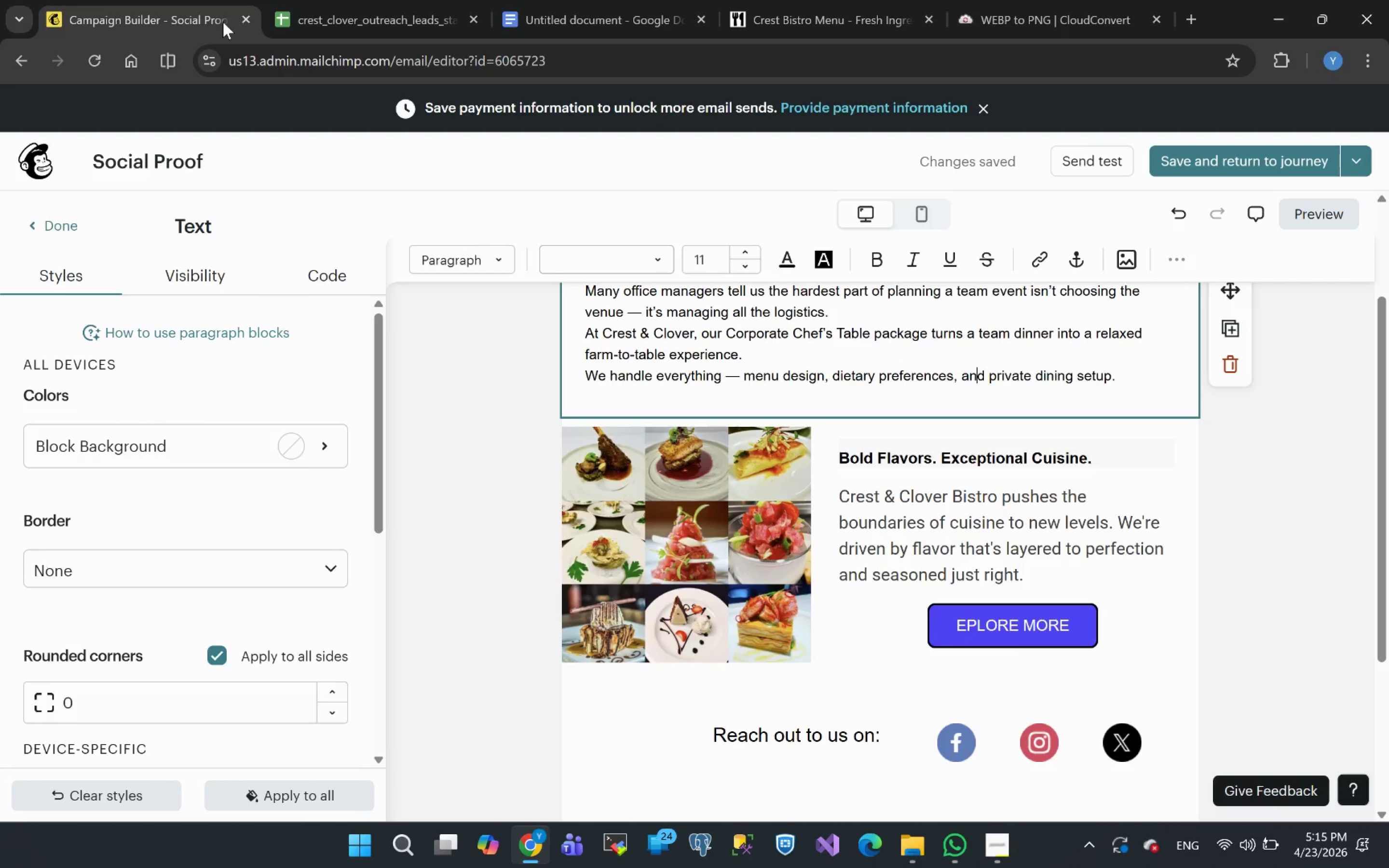 
wait(19.92)
 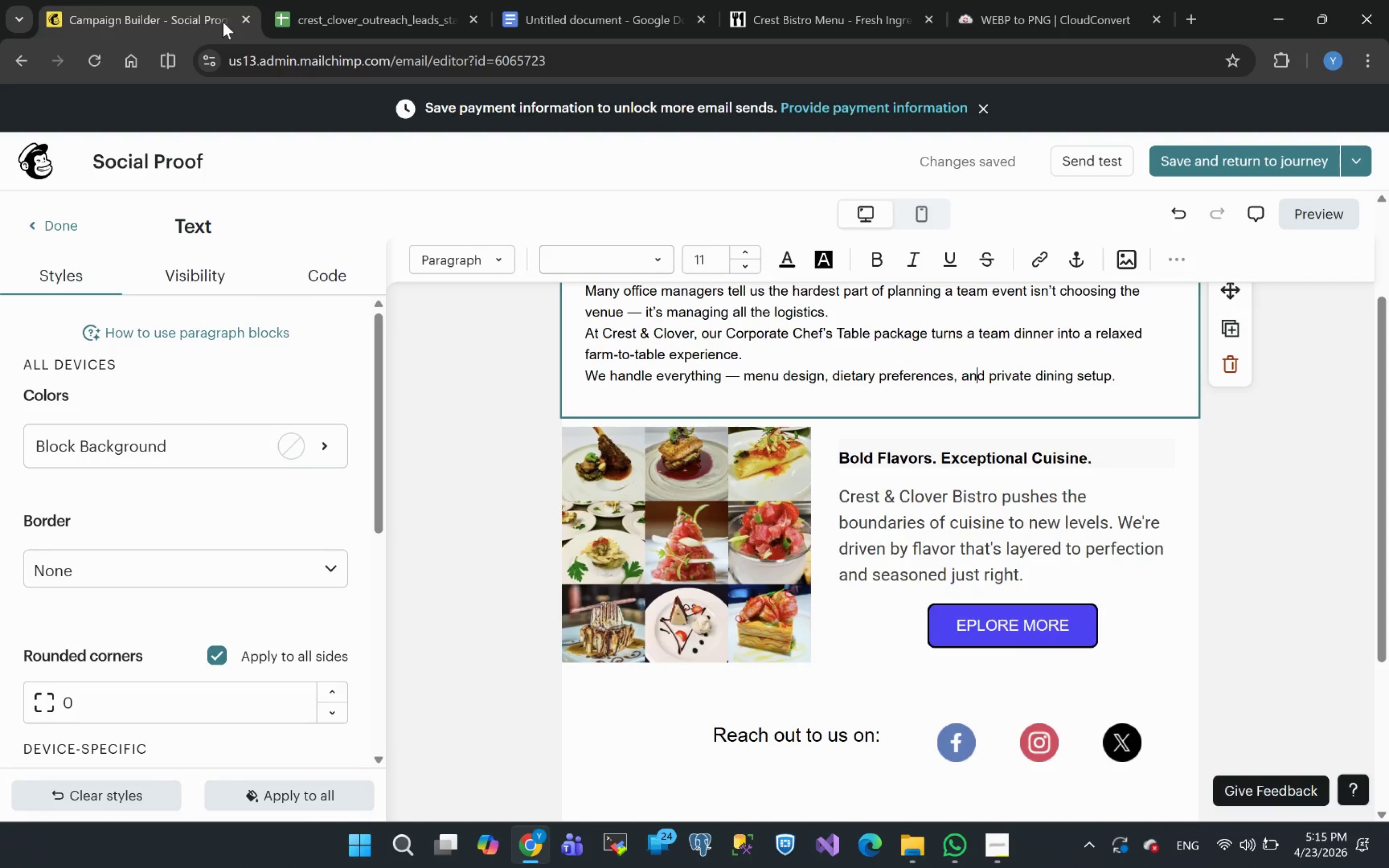 
left_click([333, 22])
 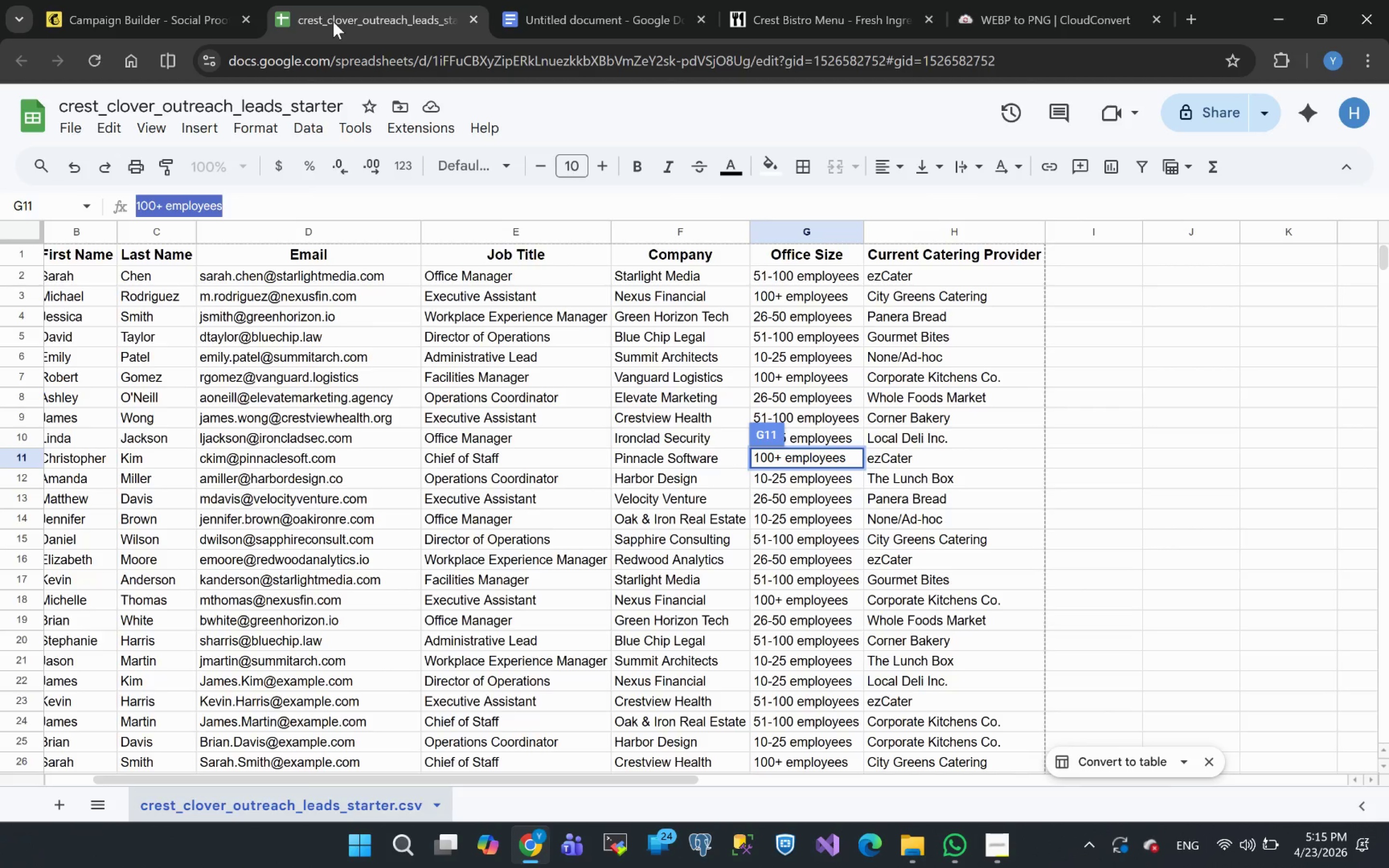 
wait(16.44)
 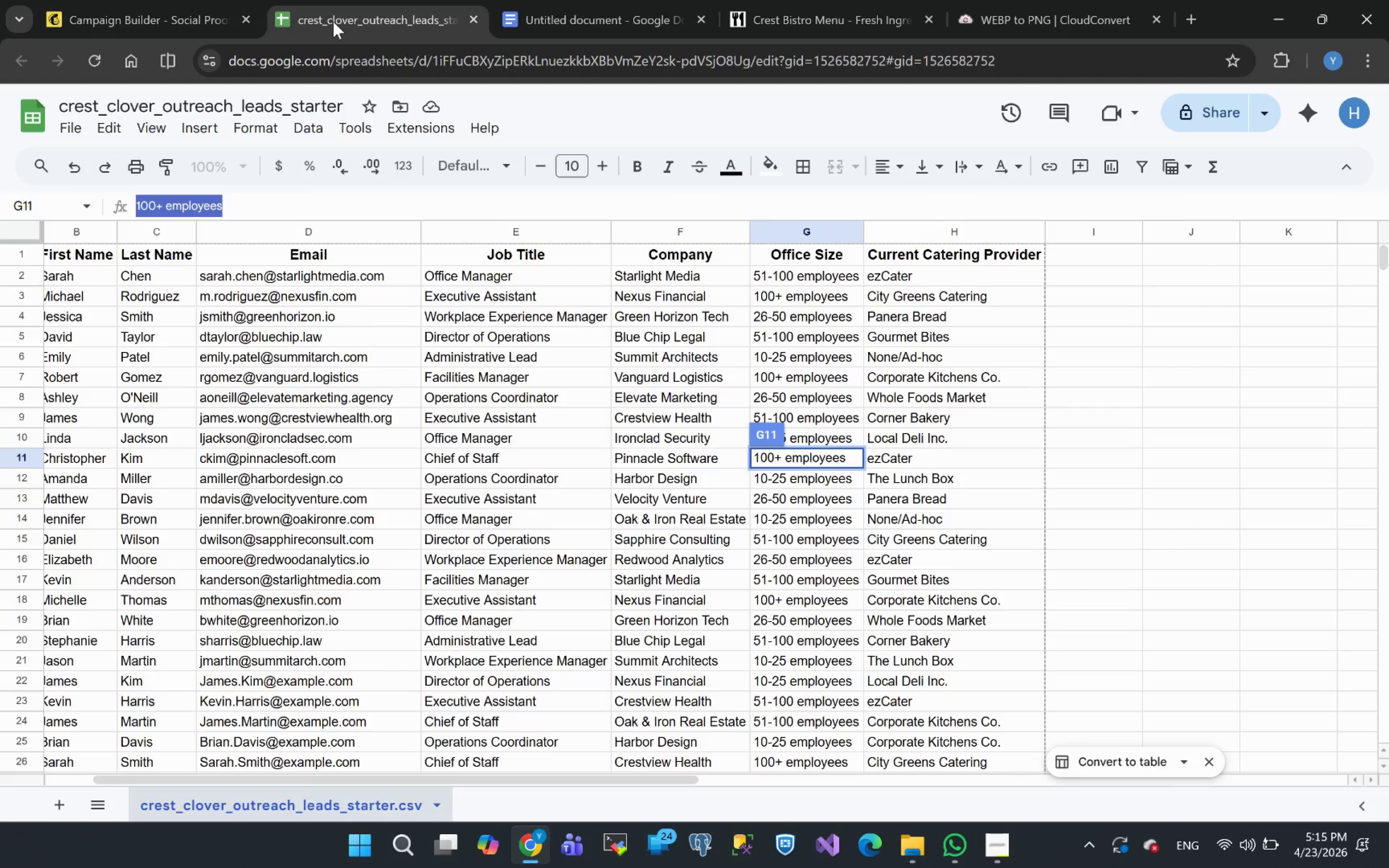 
left_click([210, 24])
 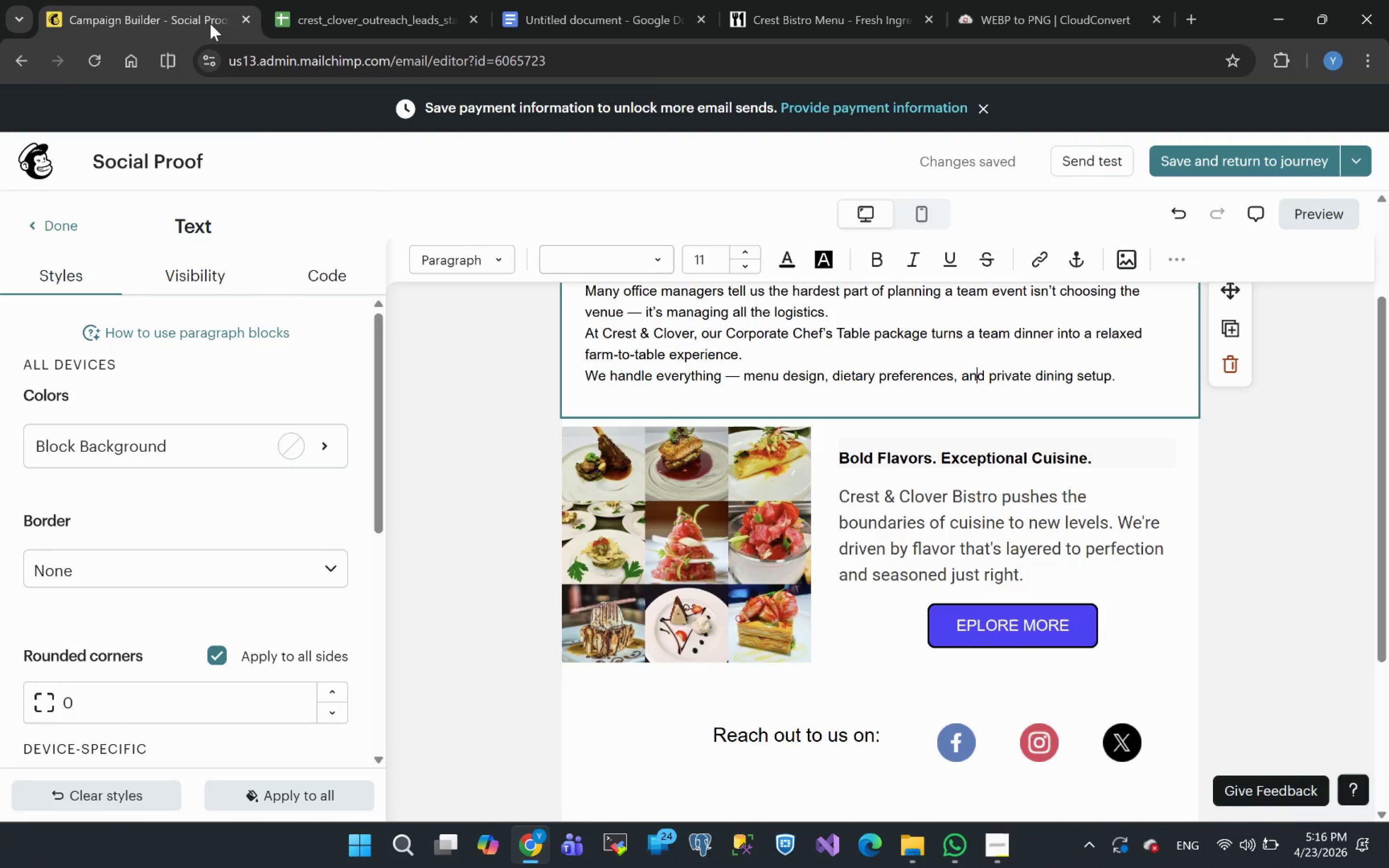 
wait(8.3)
 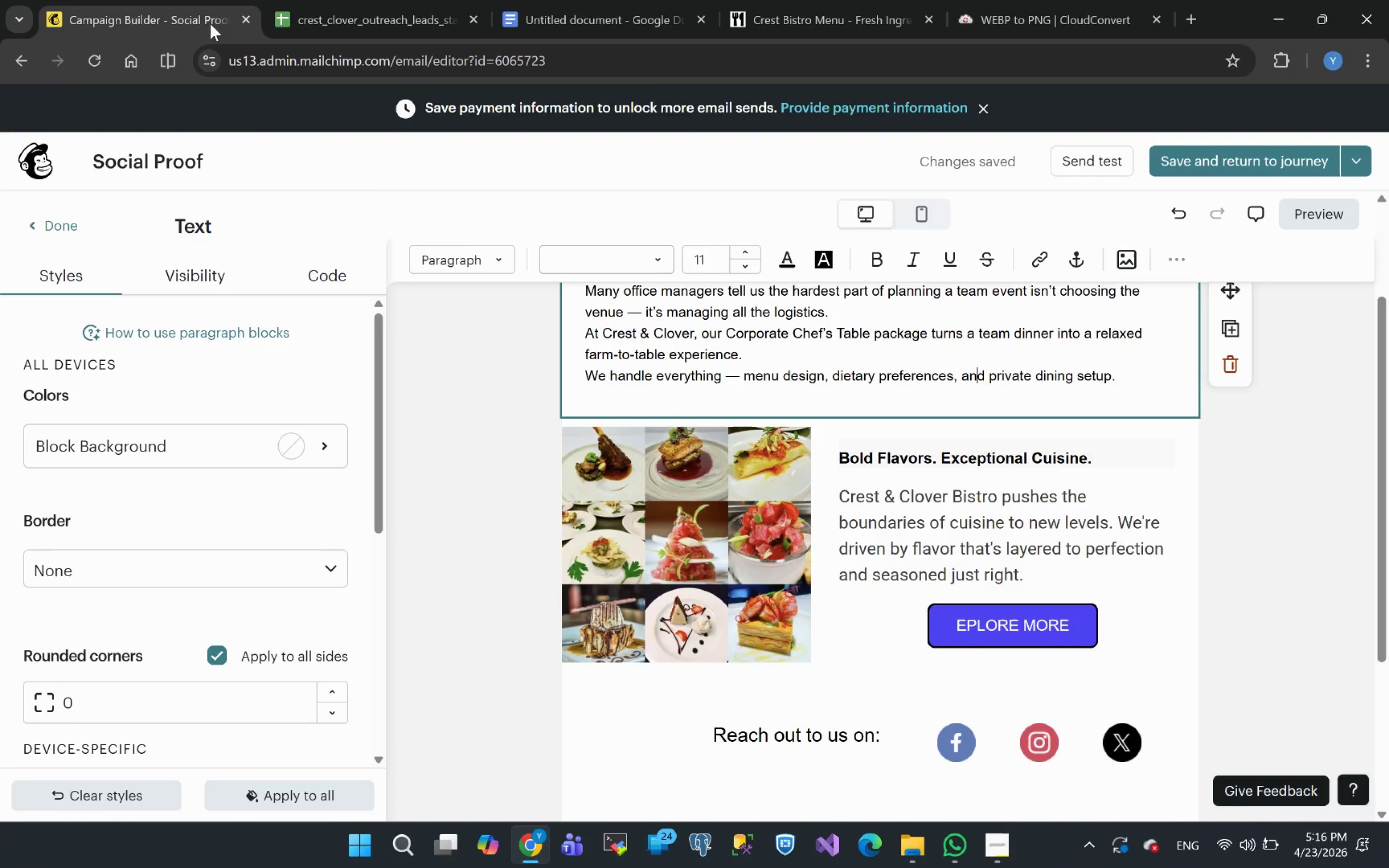 
left_click([327, 12])
 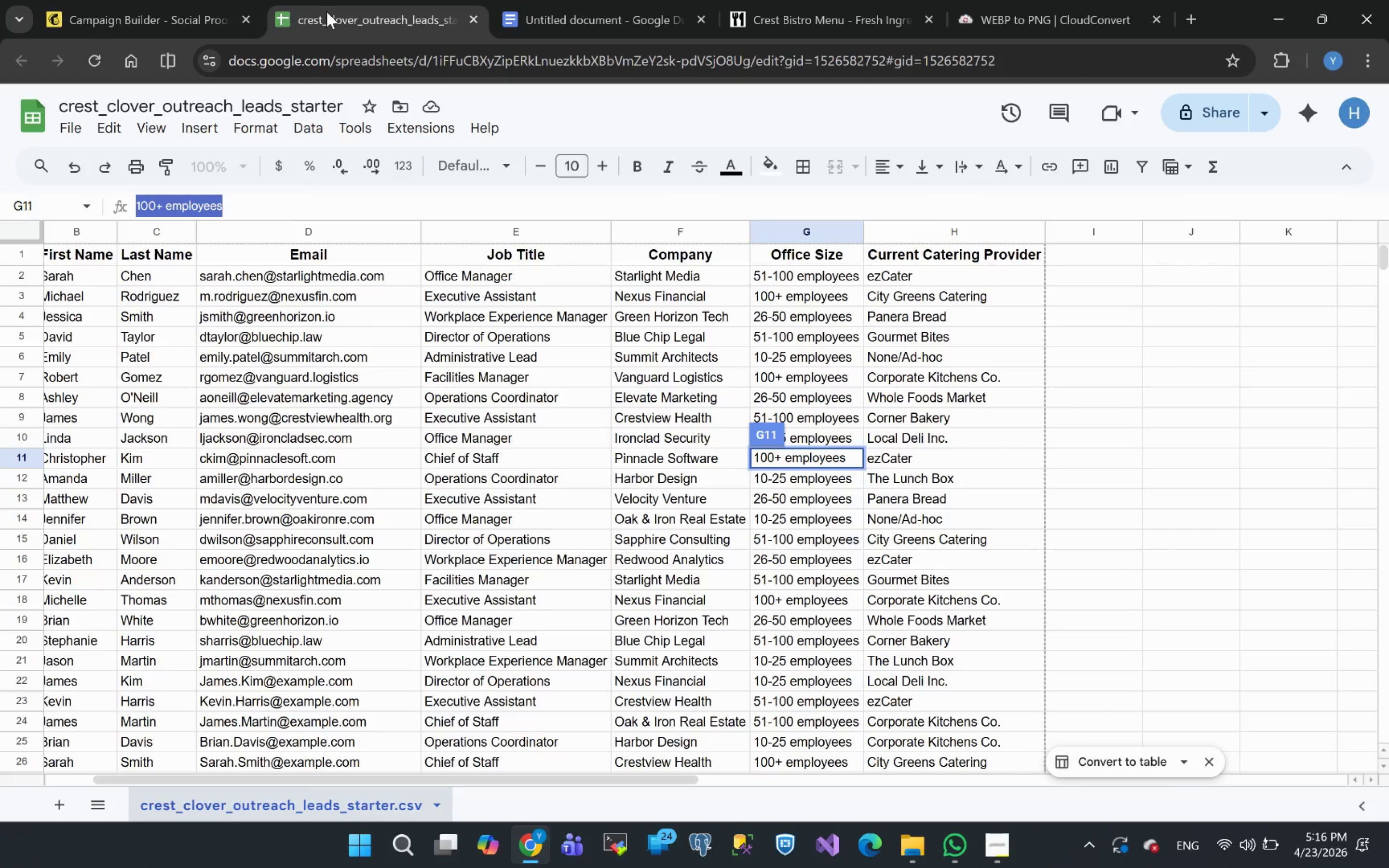 
wait(15.38)
 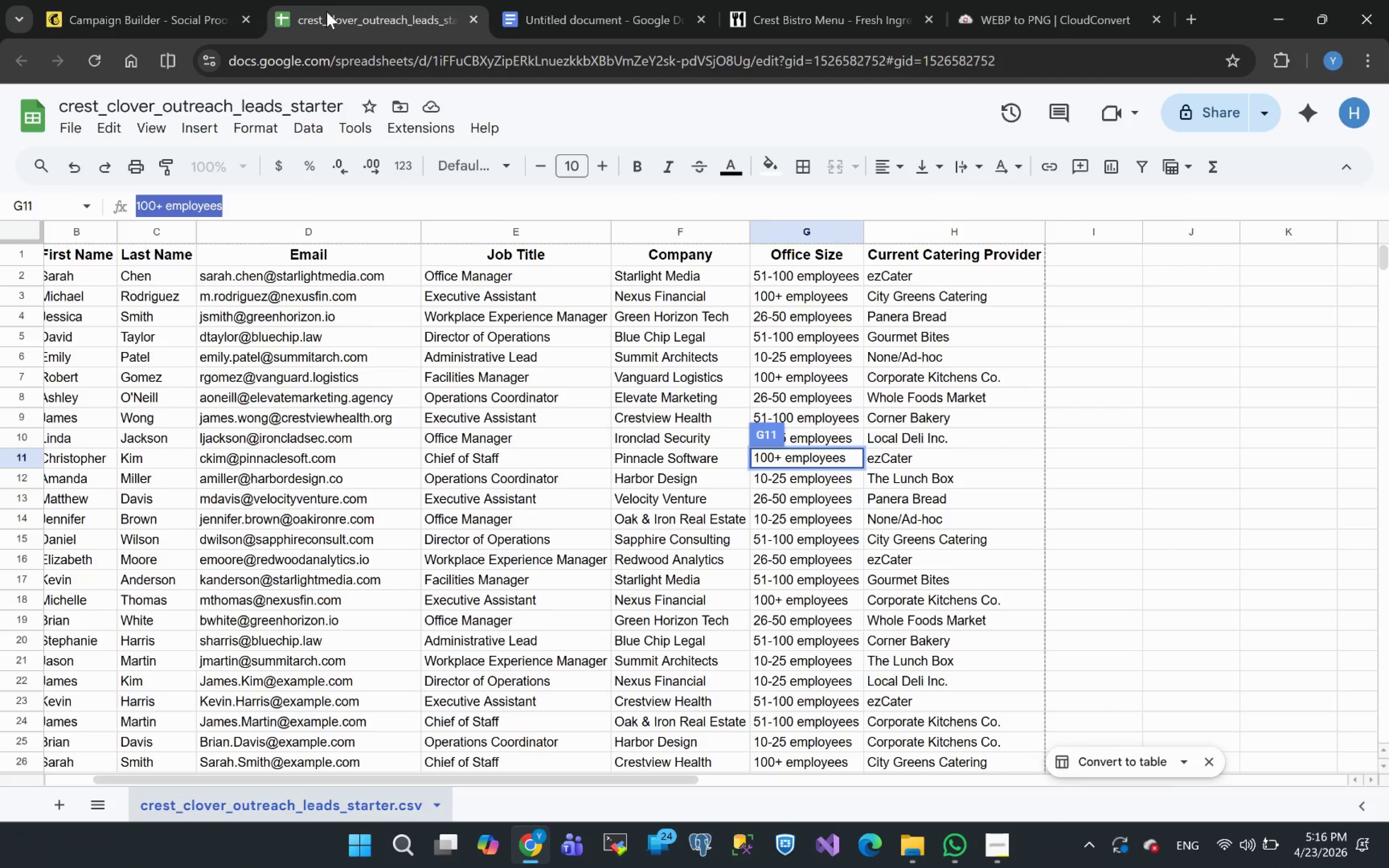 
left_click([130, 14])
 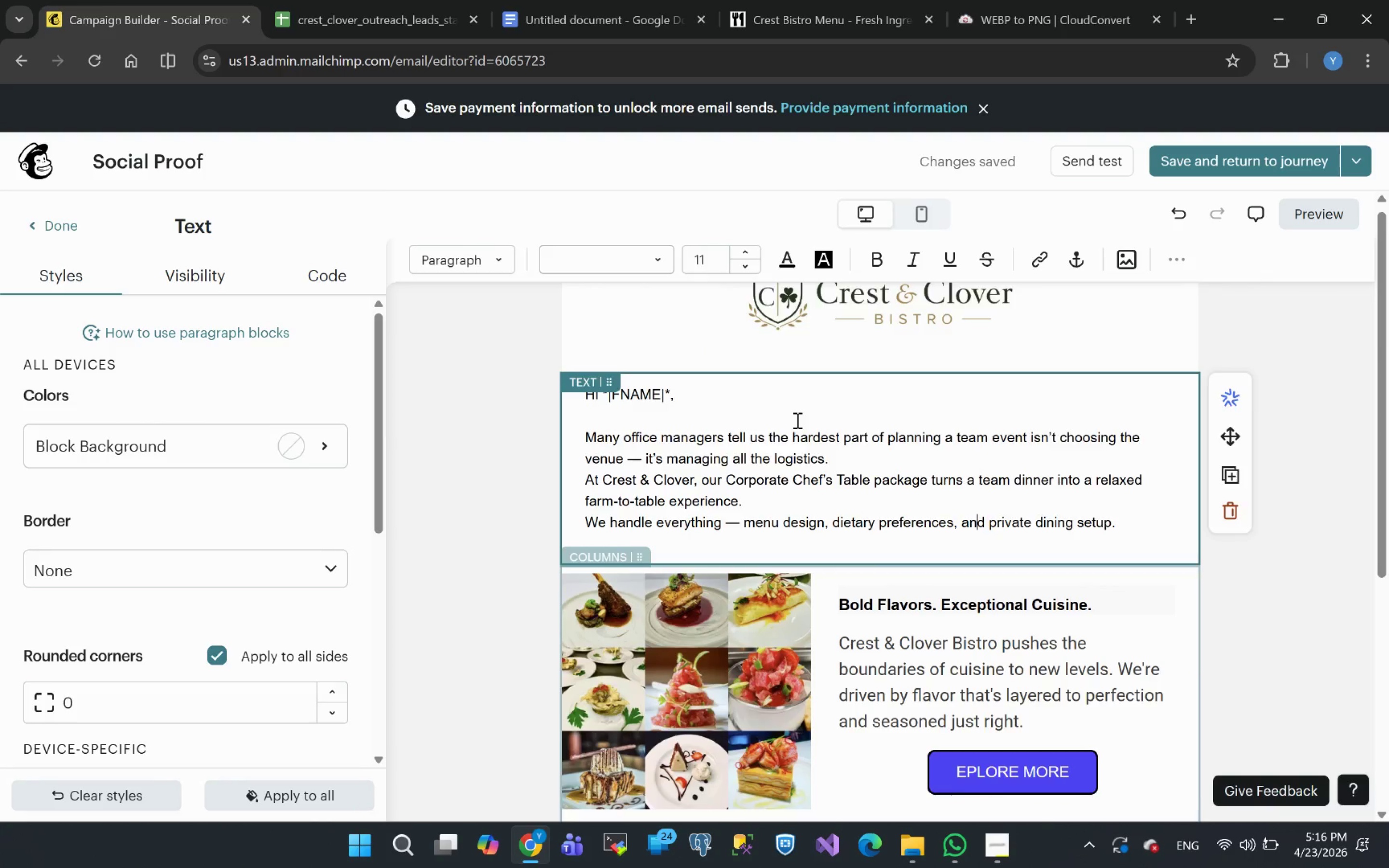 
left_click([620, 23])
 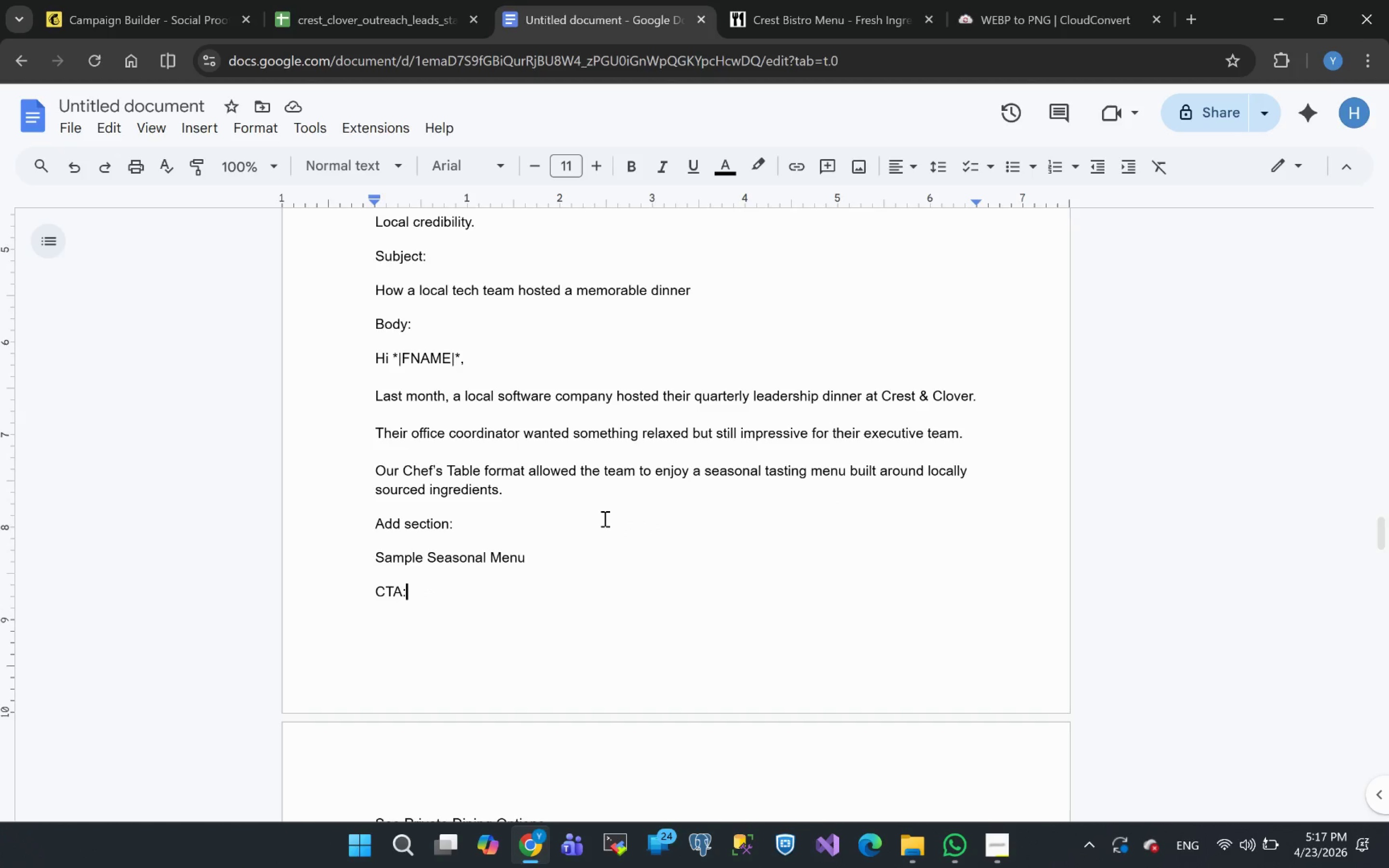 
wait(41.31)
 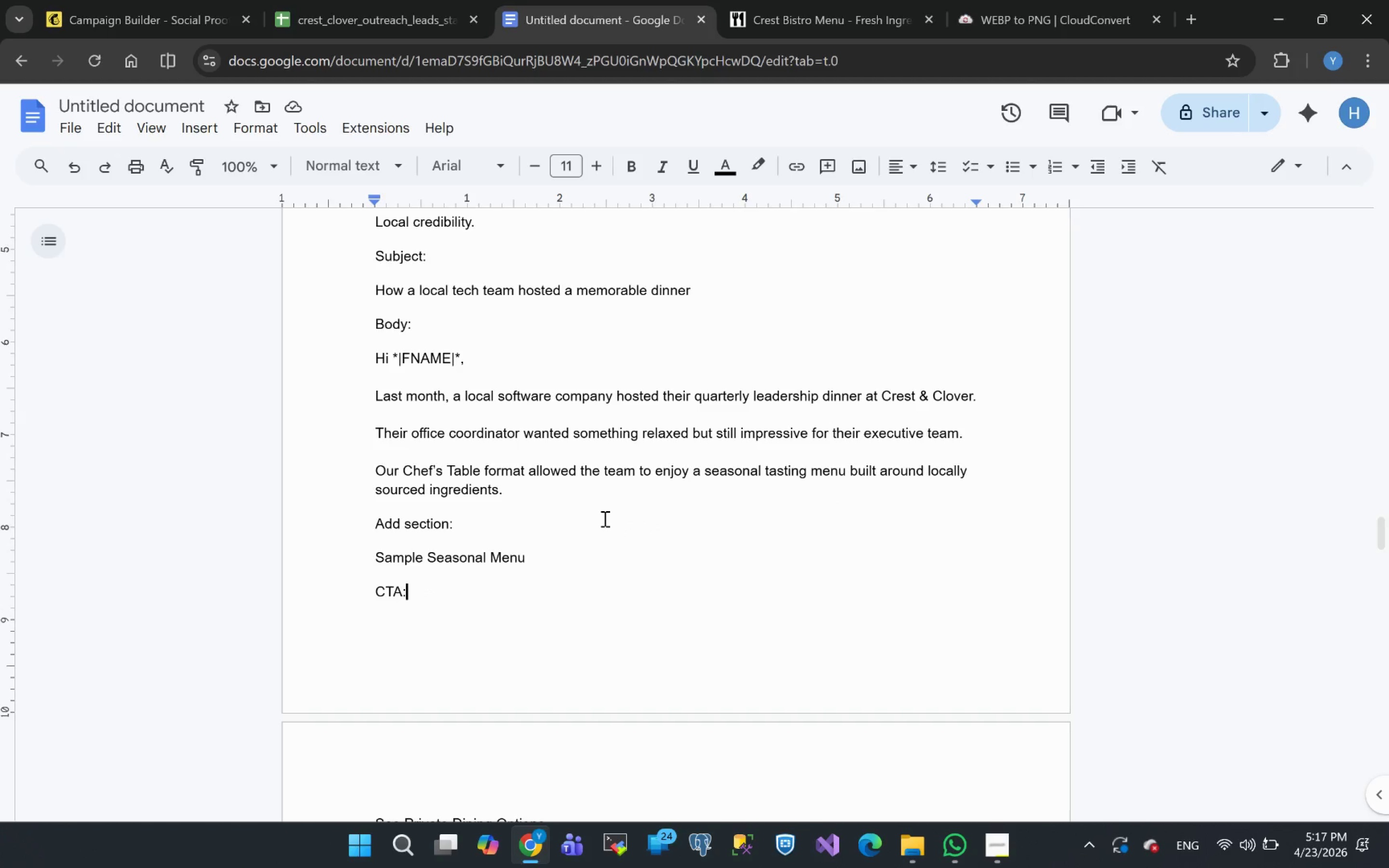 
left_click([180, 11])
 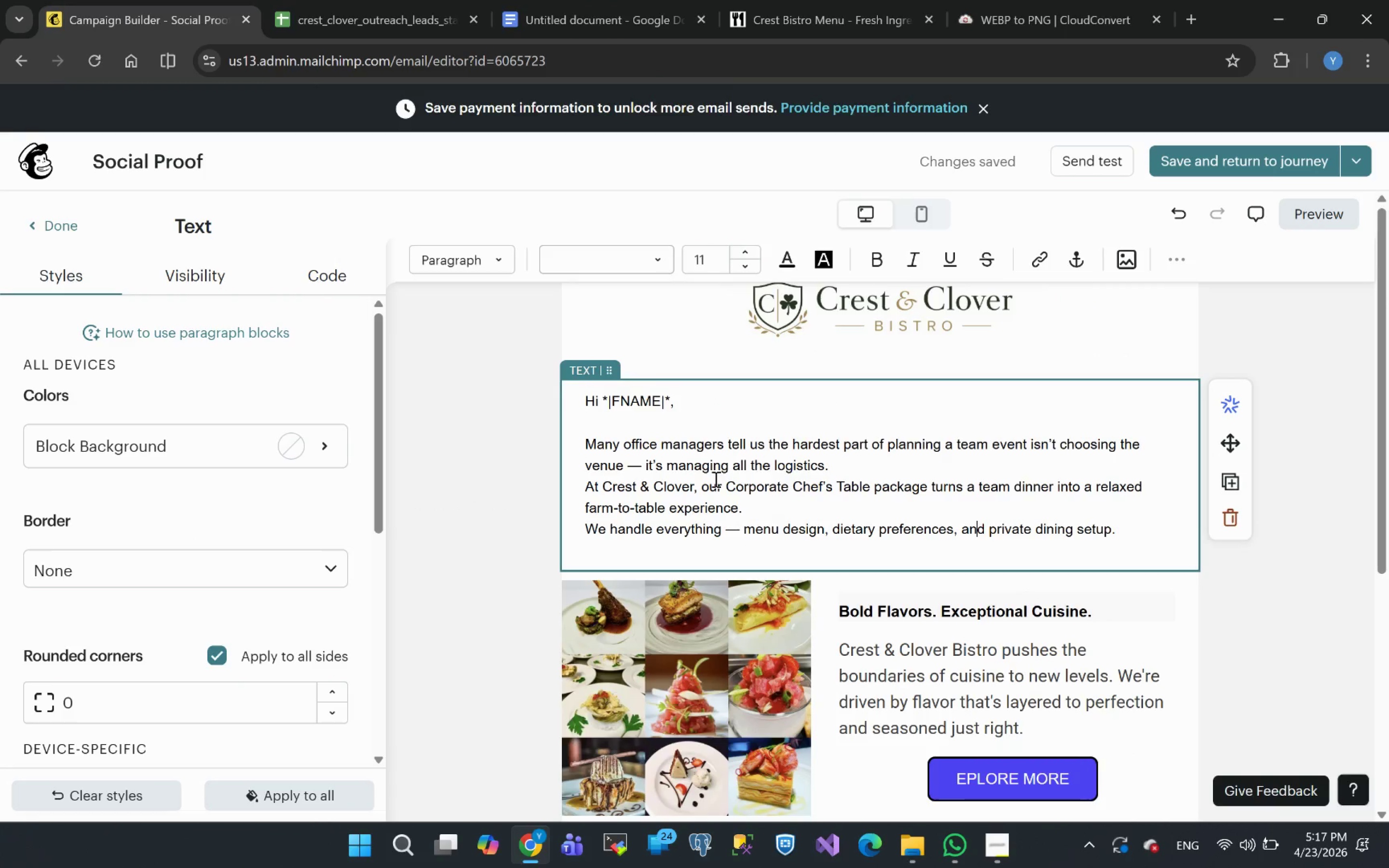 
wait(11.64)
 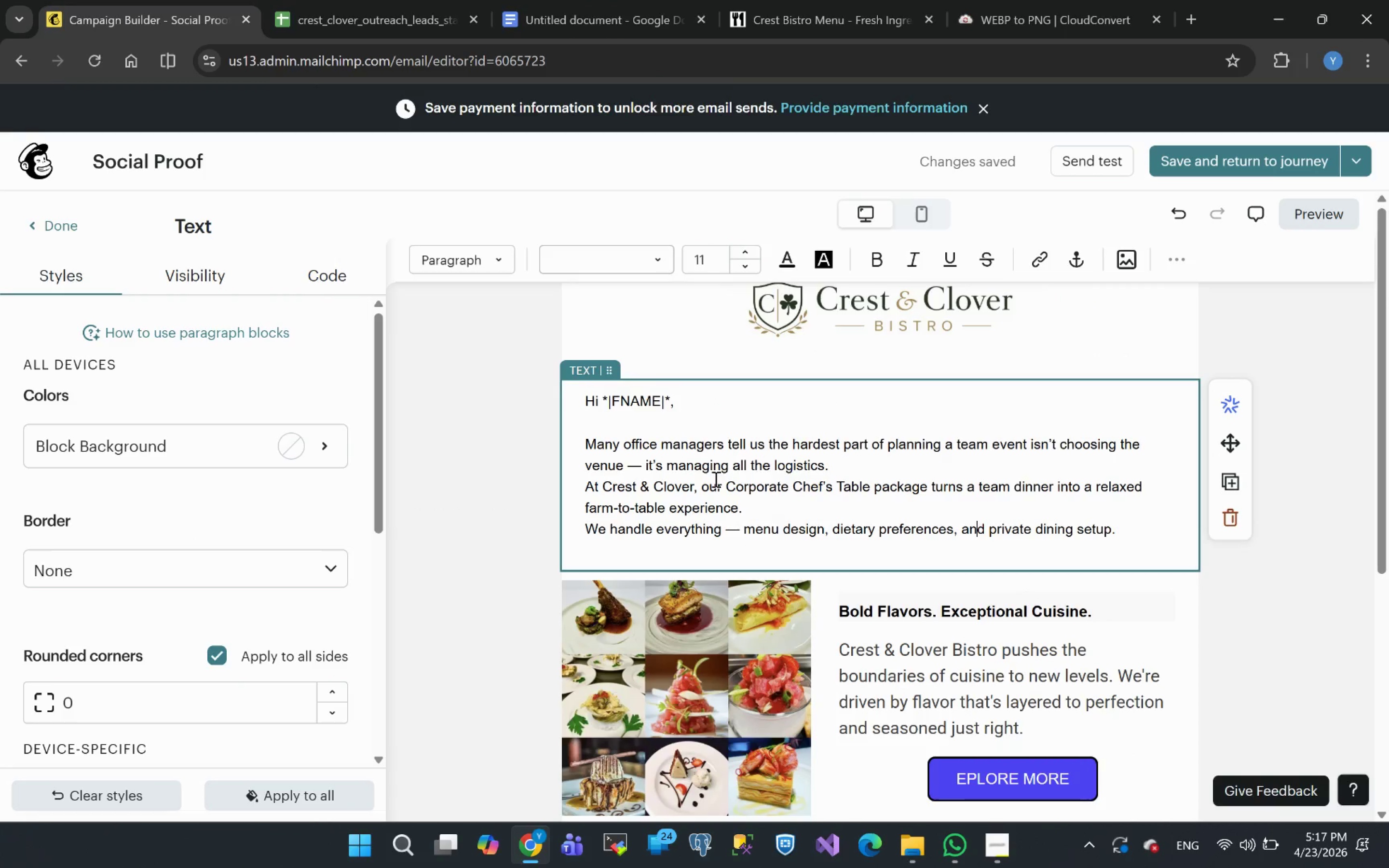 
left_click([574, 13])
 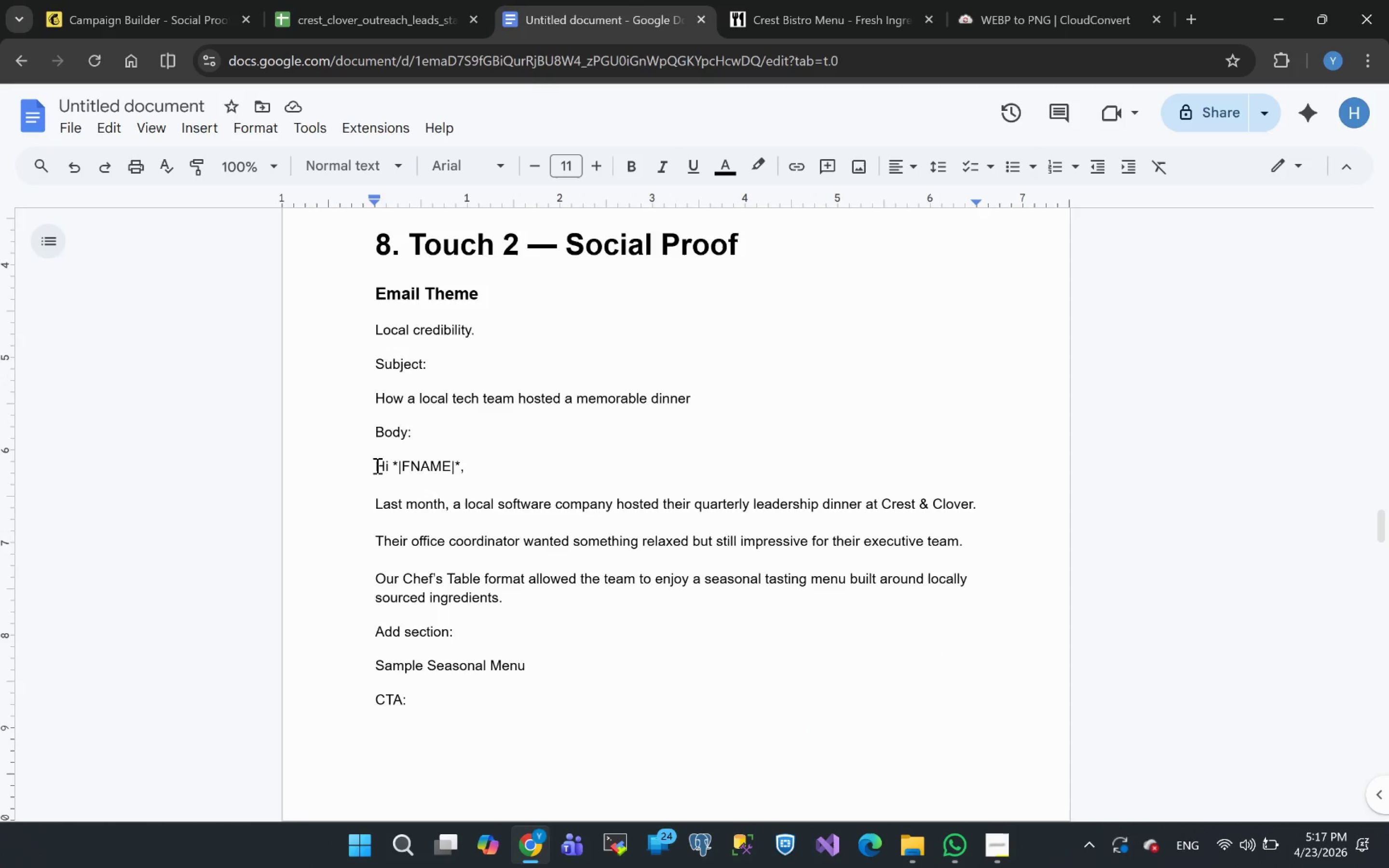 
left_click_drag(start_coordinate=[373, 502], to_coordinate=[519, 601])
 